 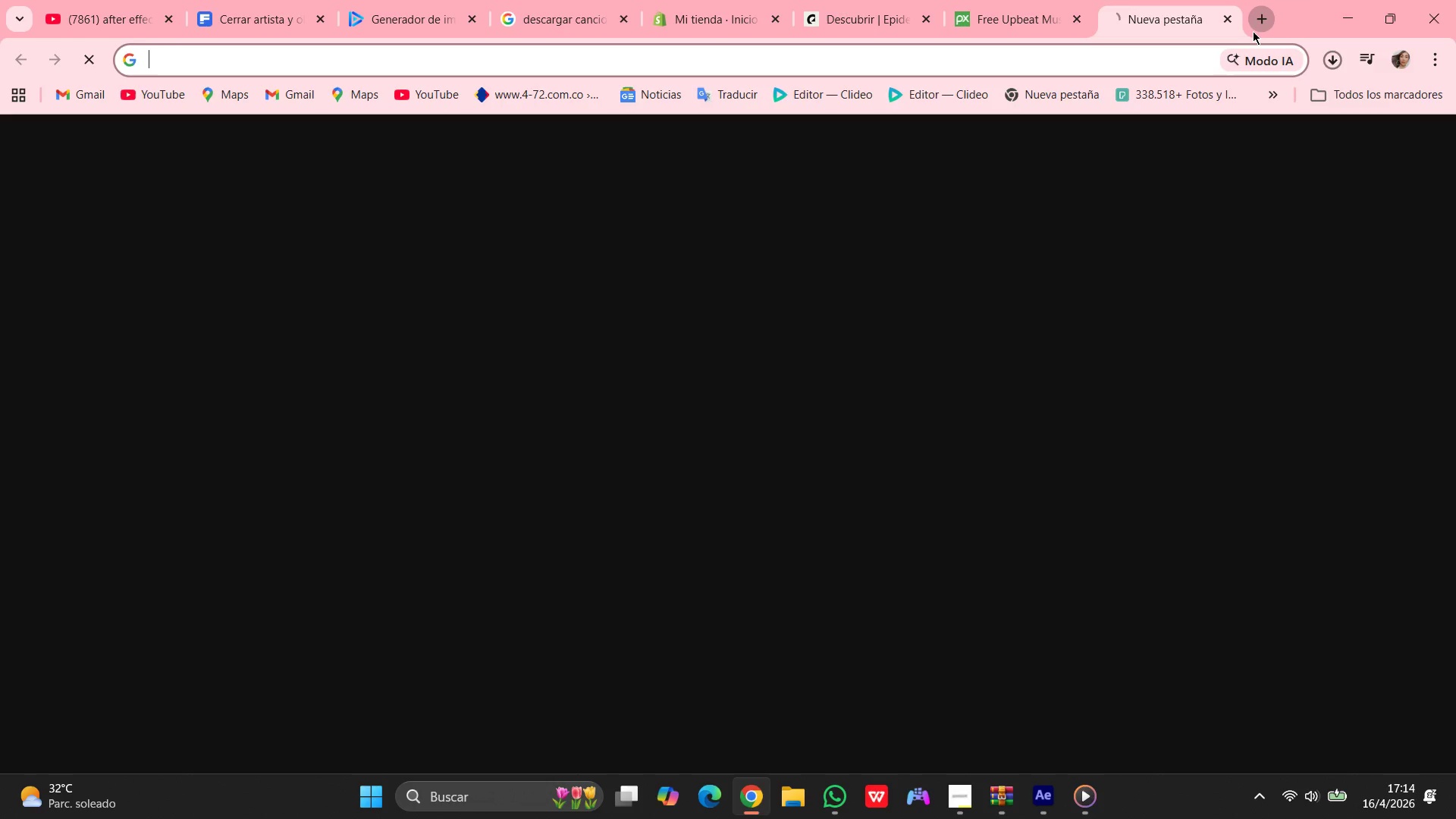 
type(cronometro)
 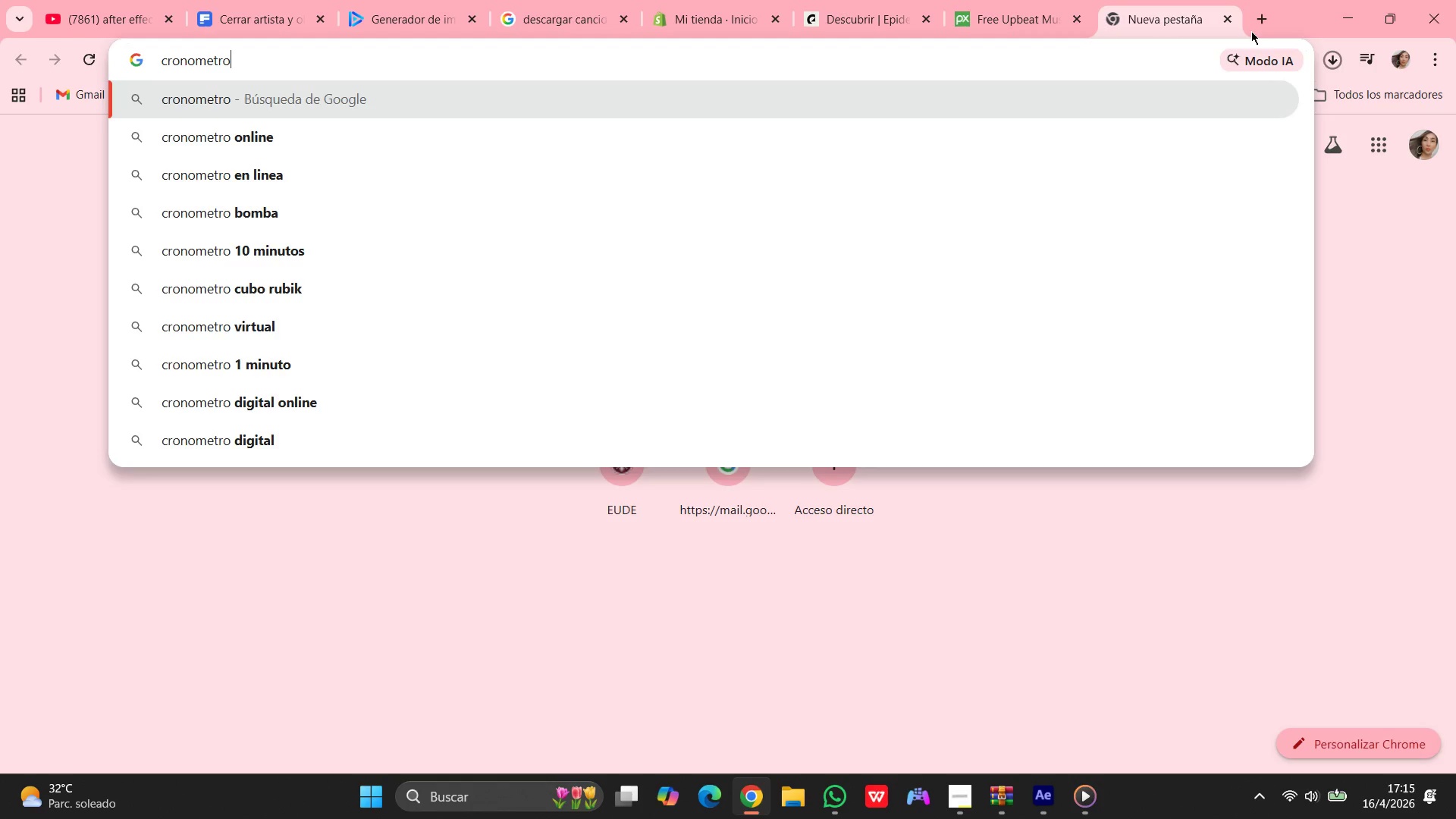 
key(Enter)
 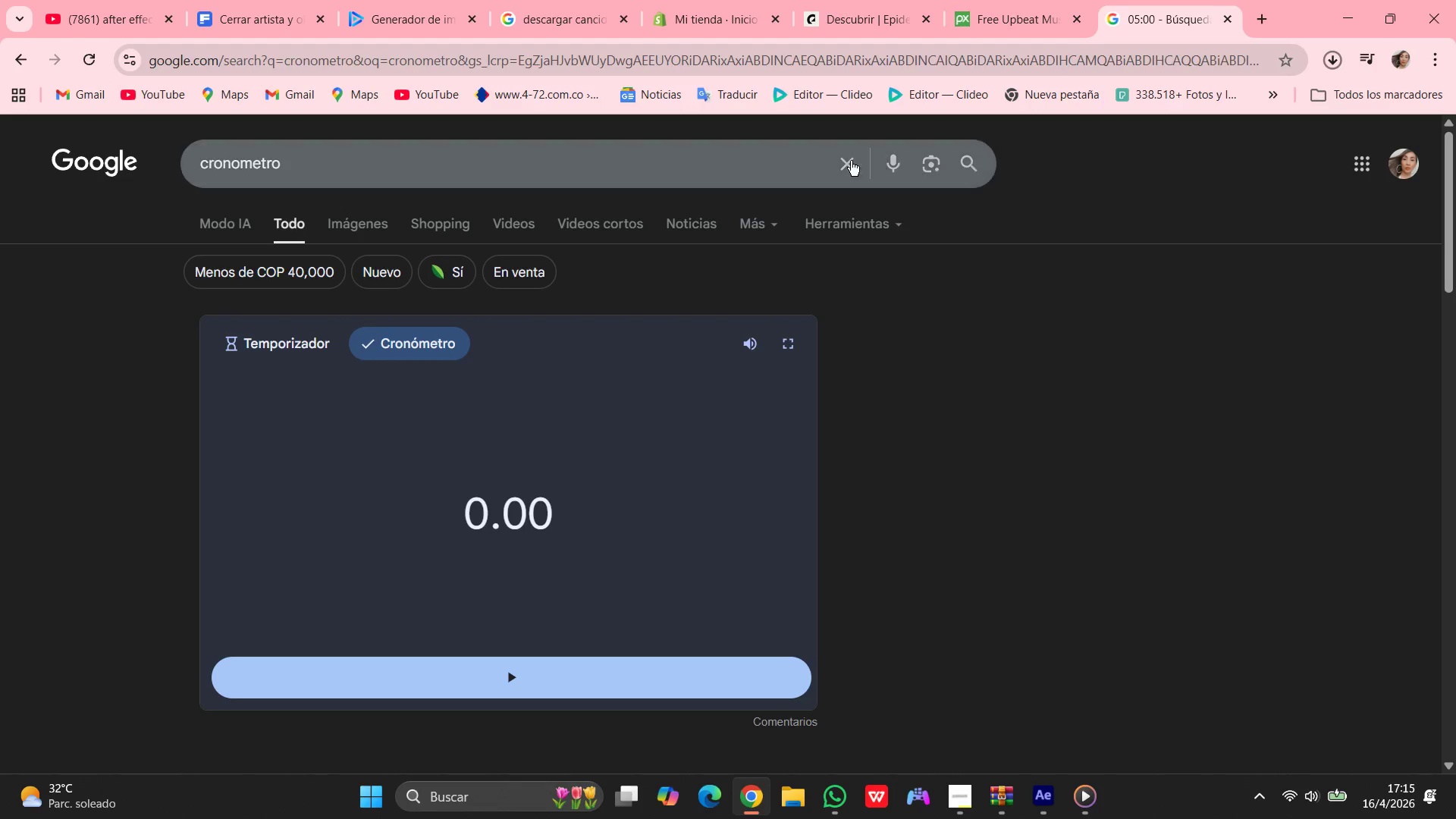 
left_click_drag(start_coordinate=[390, 156], to_coordinate=[400, 159])
 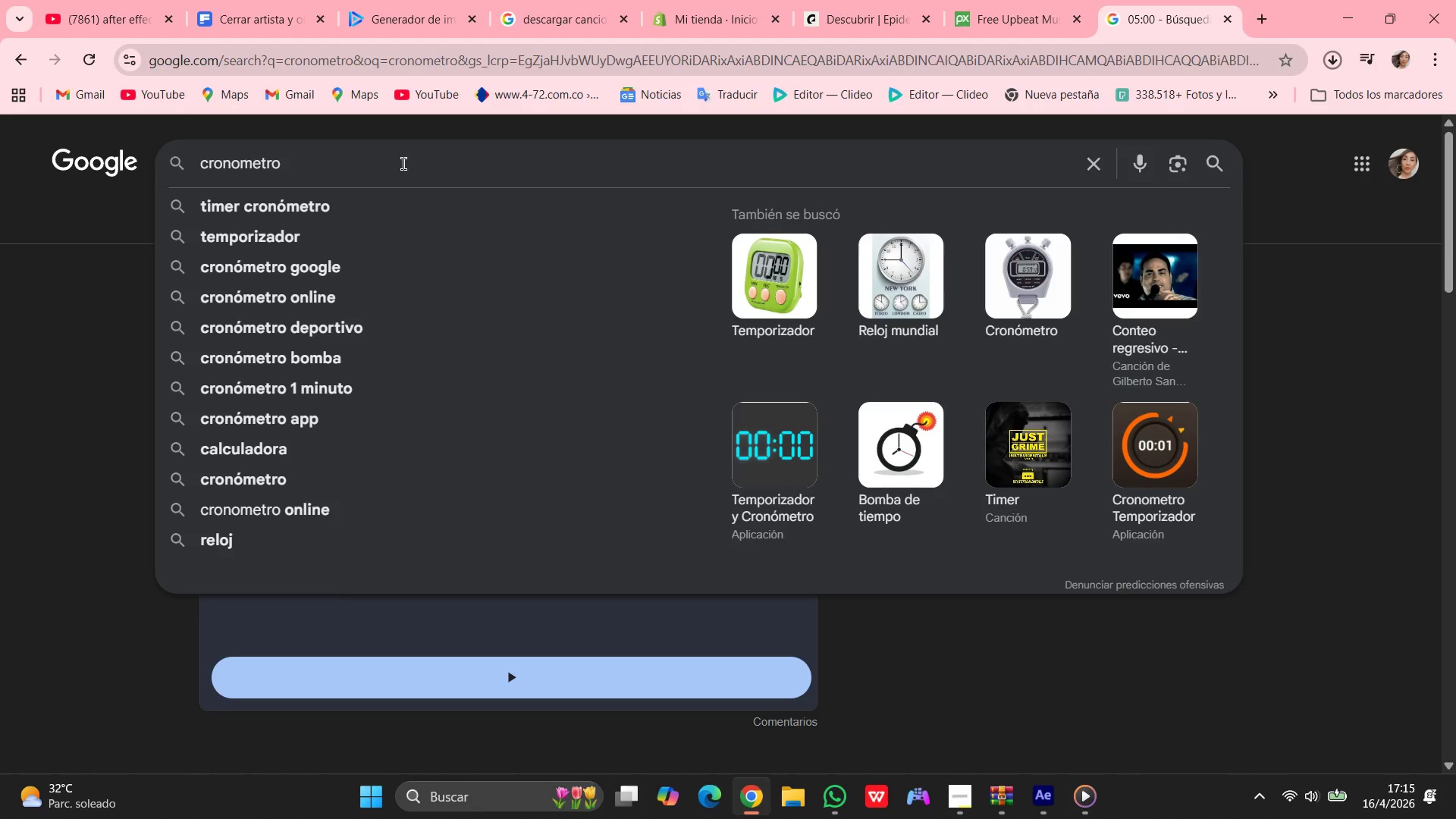 
type( en a)
 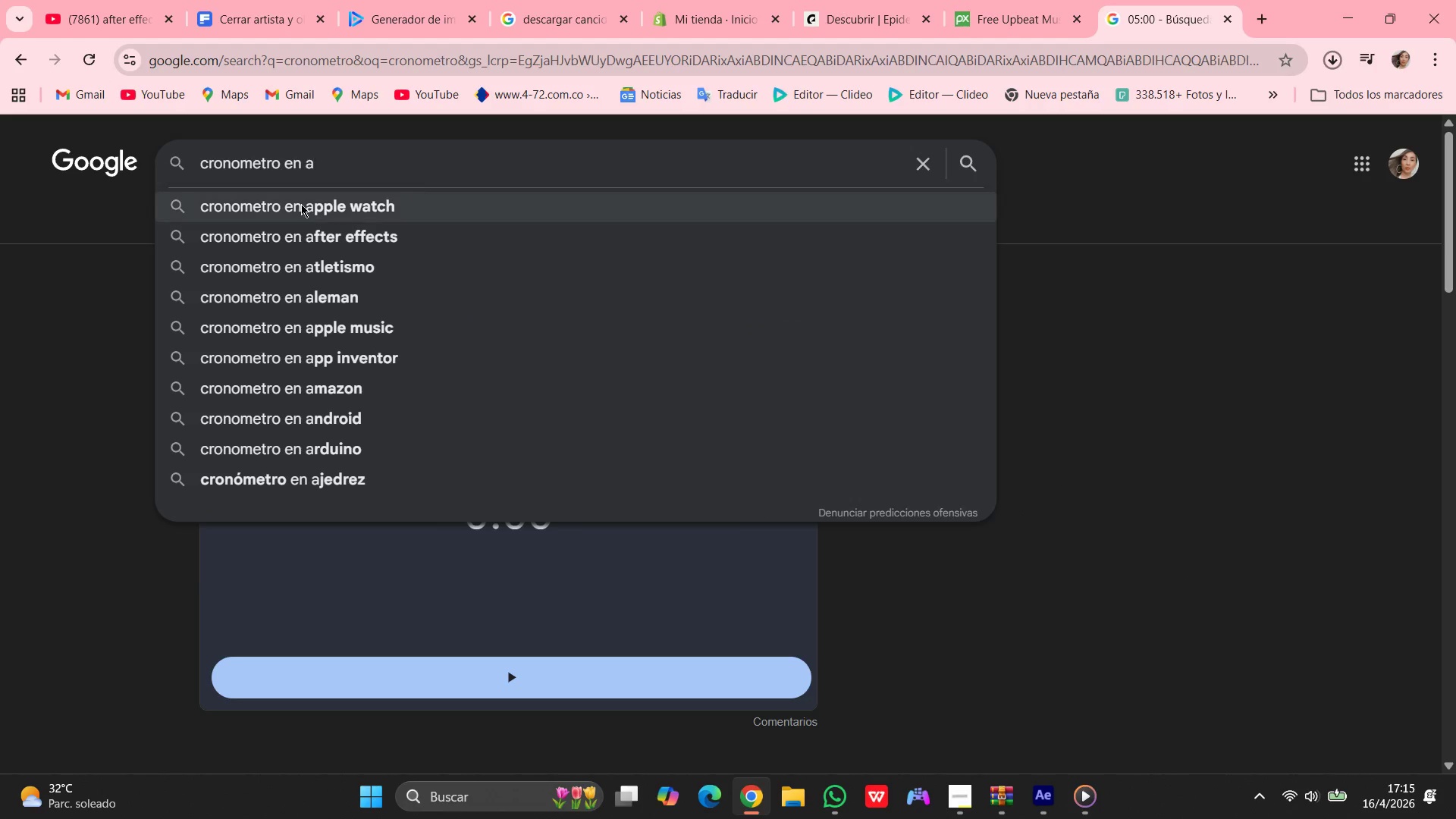 
left_click([268, 231])
 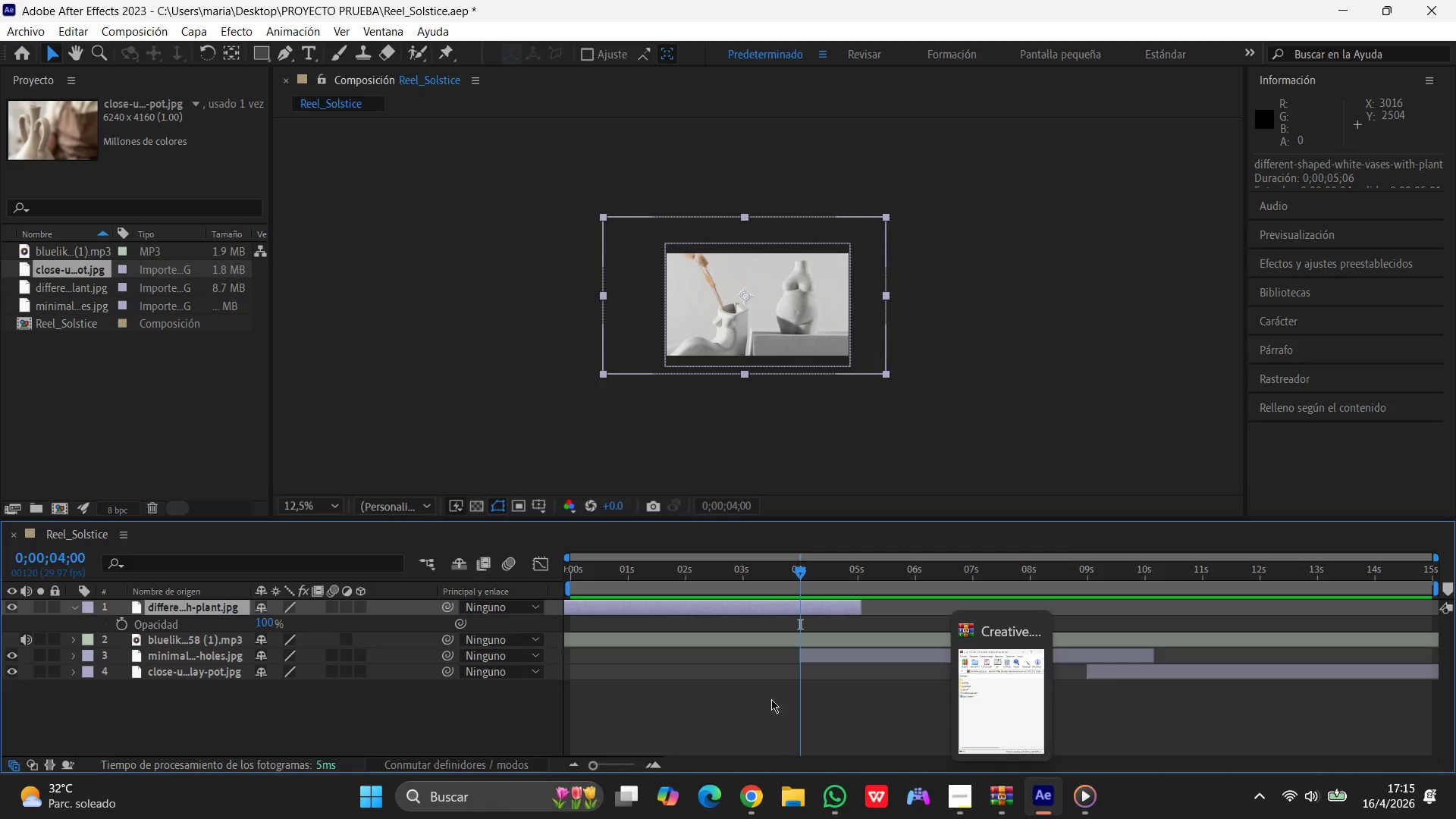 
wait(22.66)
 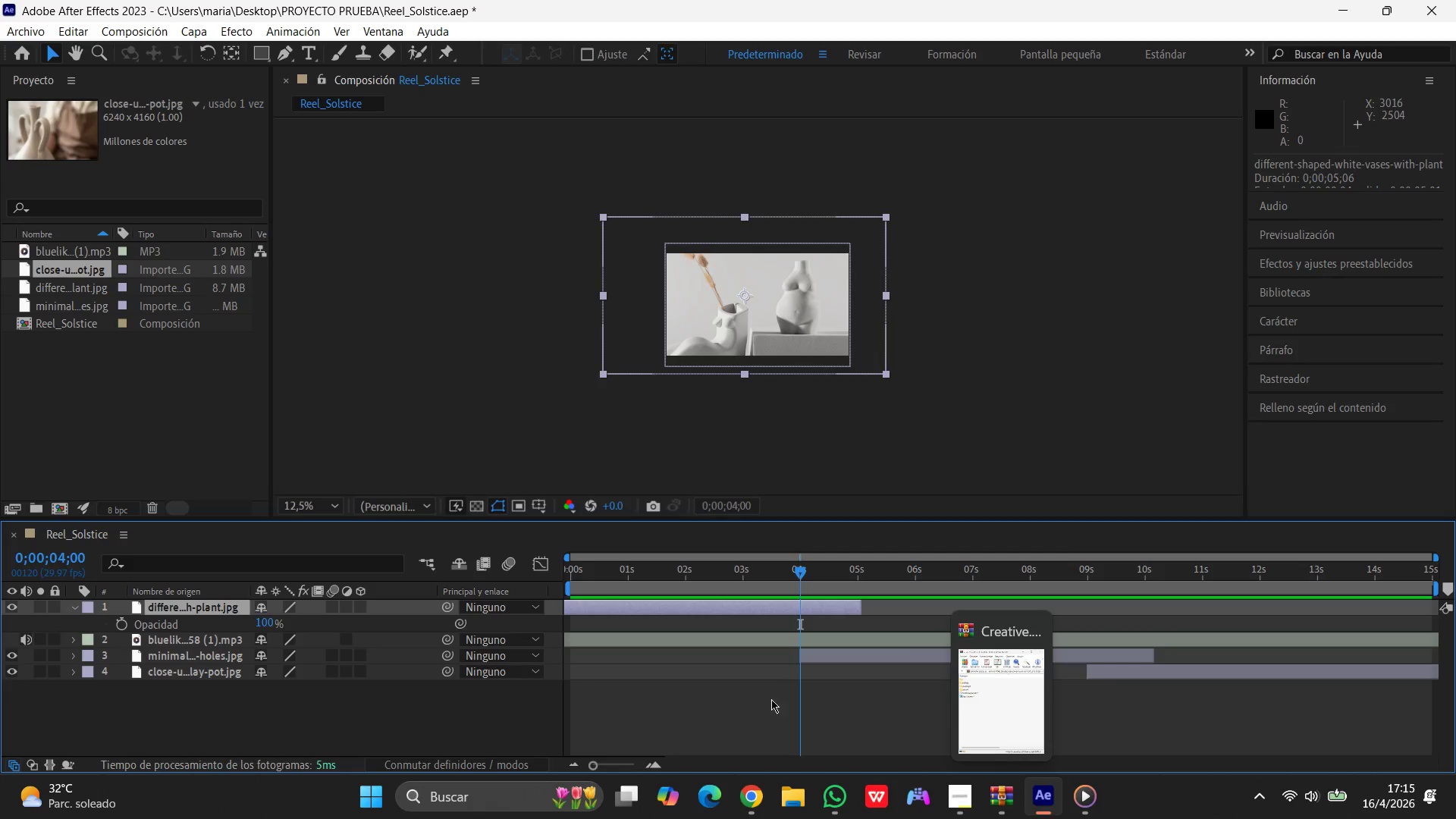 
left_click([796, 567])
 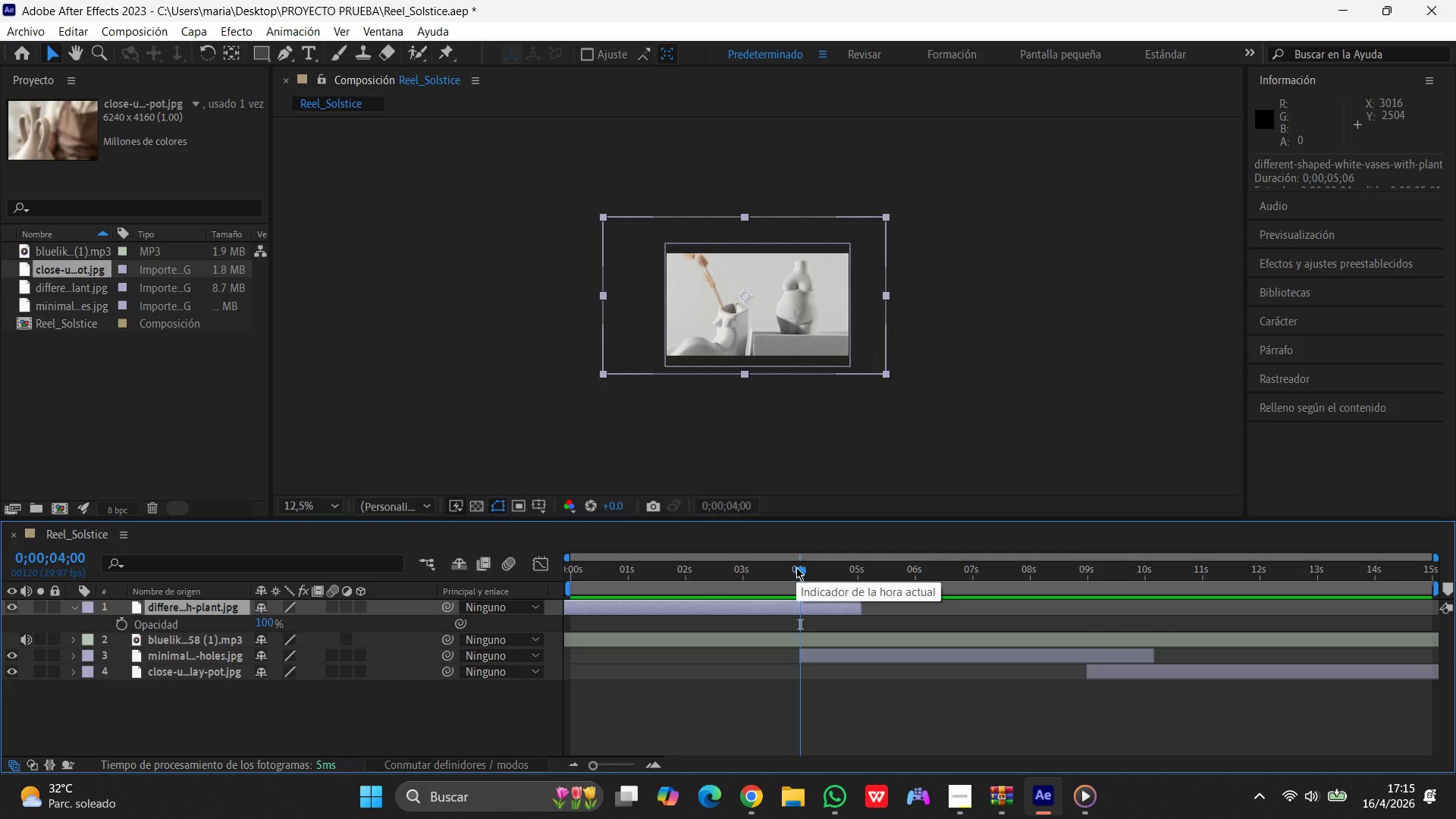 
right_click([796, 567])
 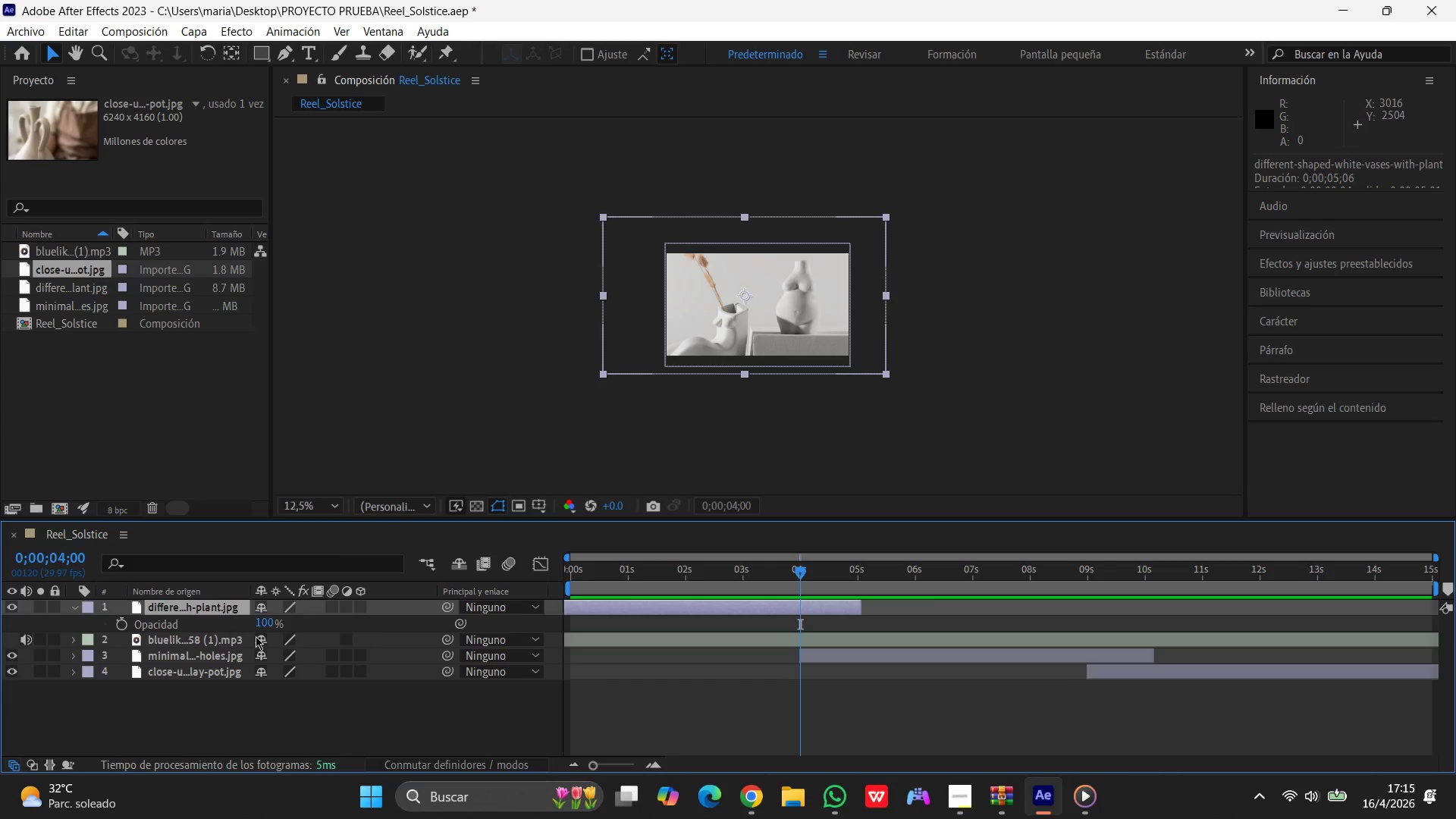 
mouse_move([121, 609])
 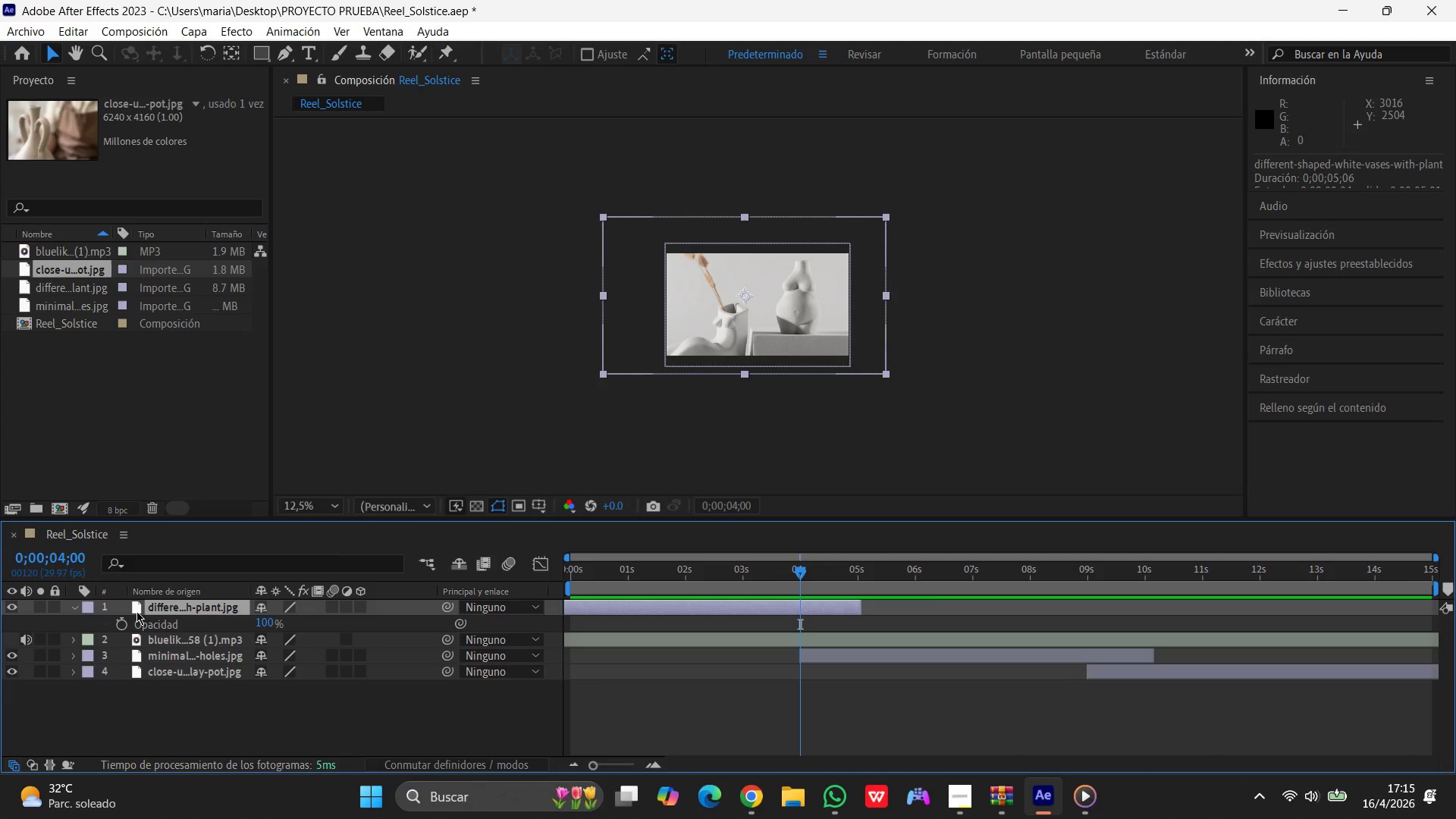 
mouse_move([142, 626])
 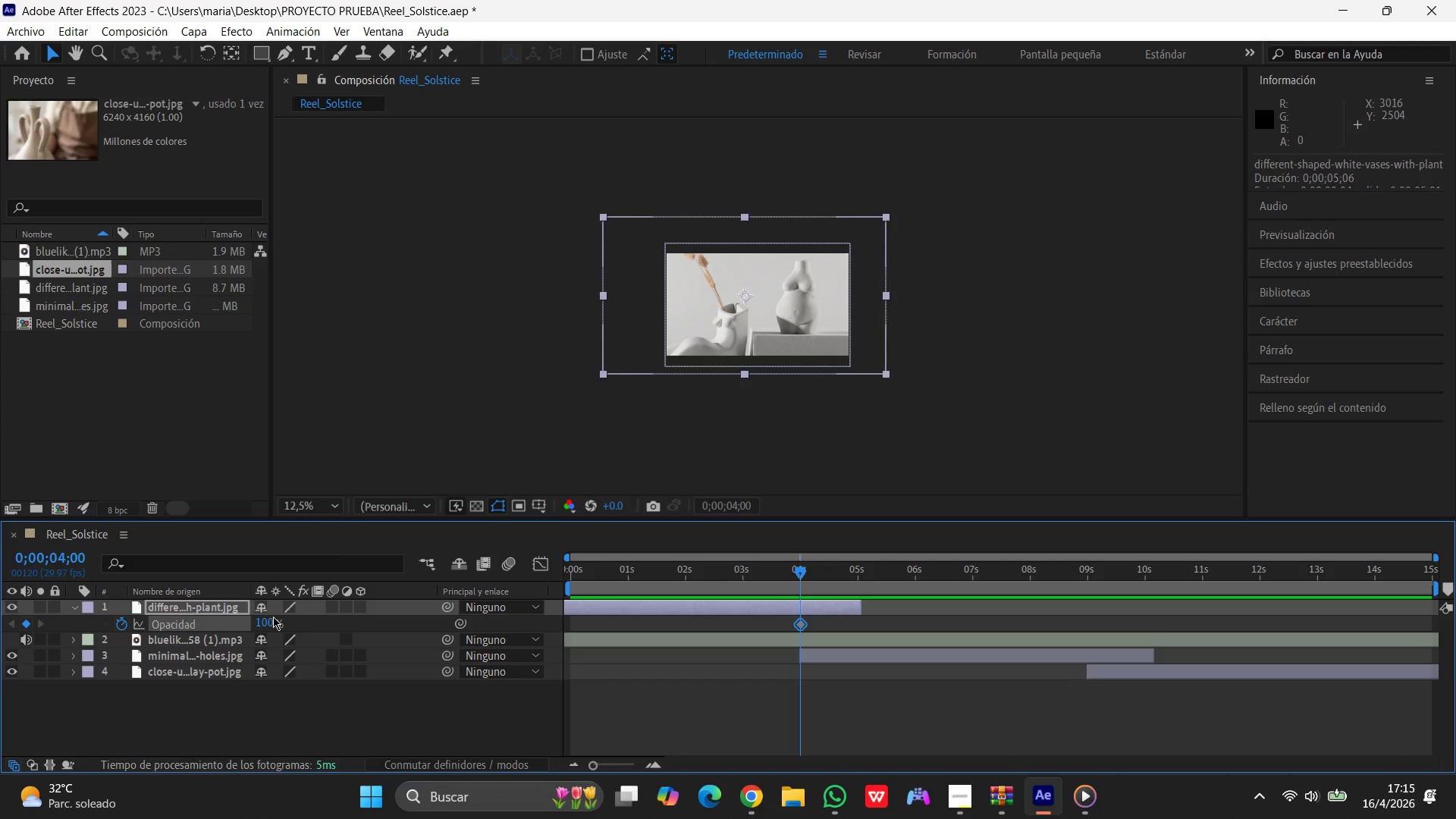 
left_click([273, 617])
 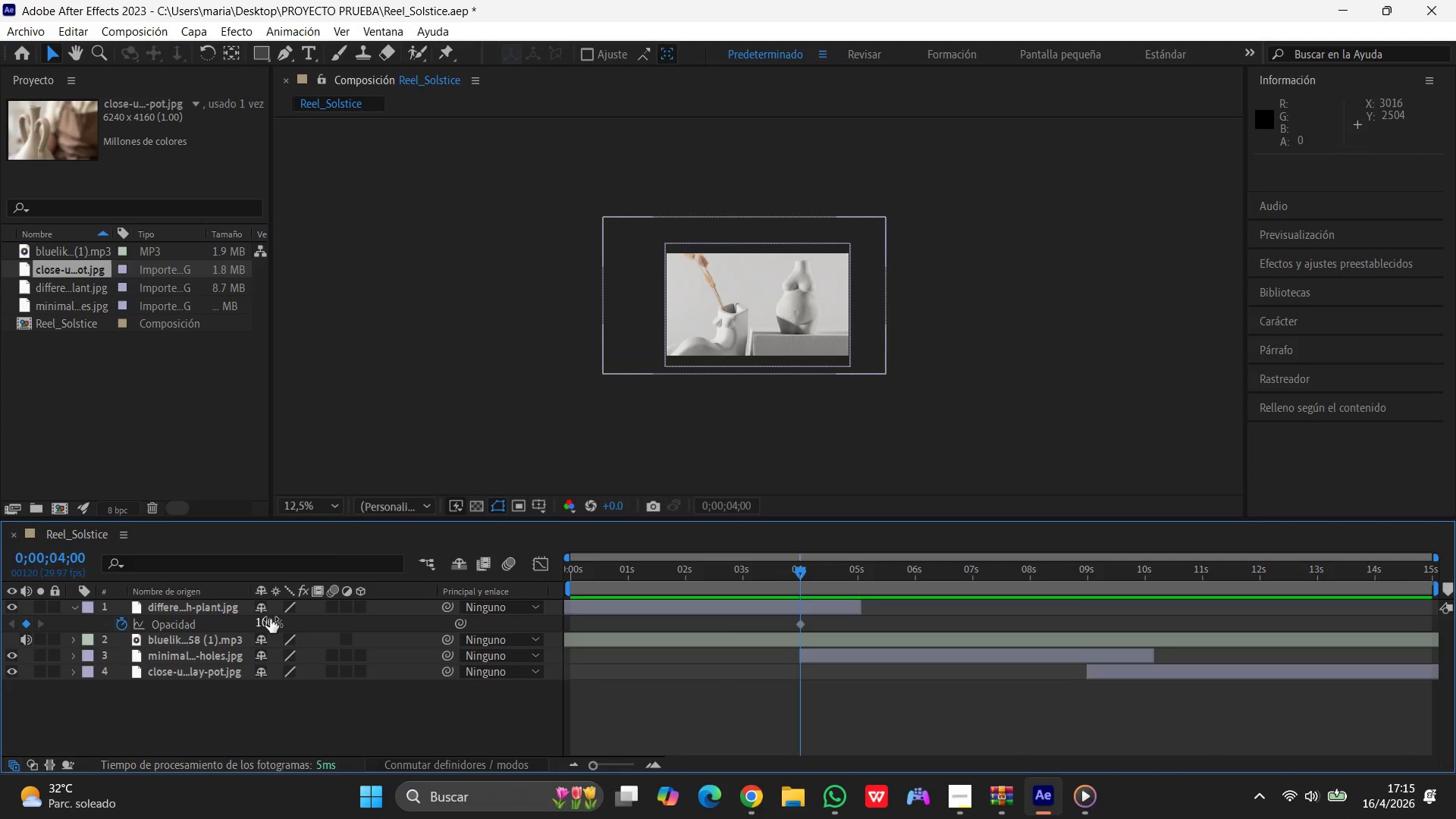 
left_click([270, 619])
 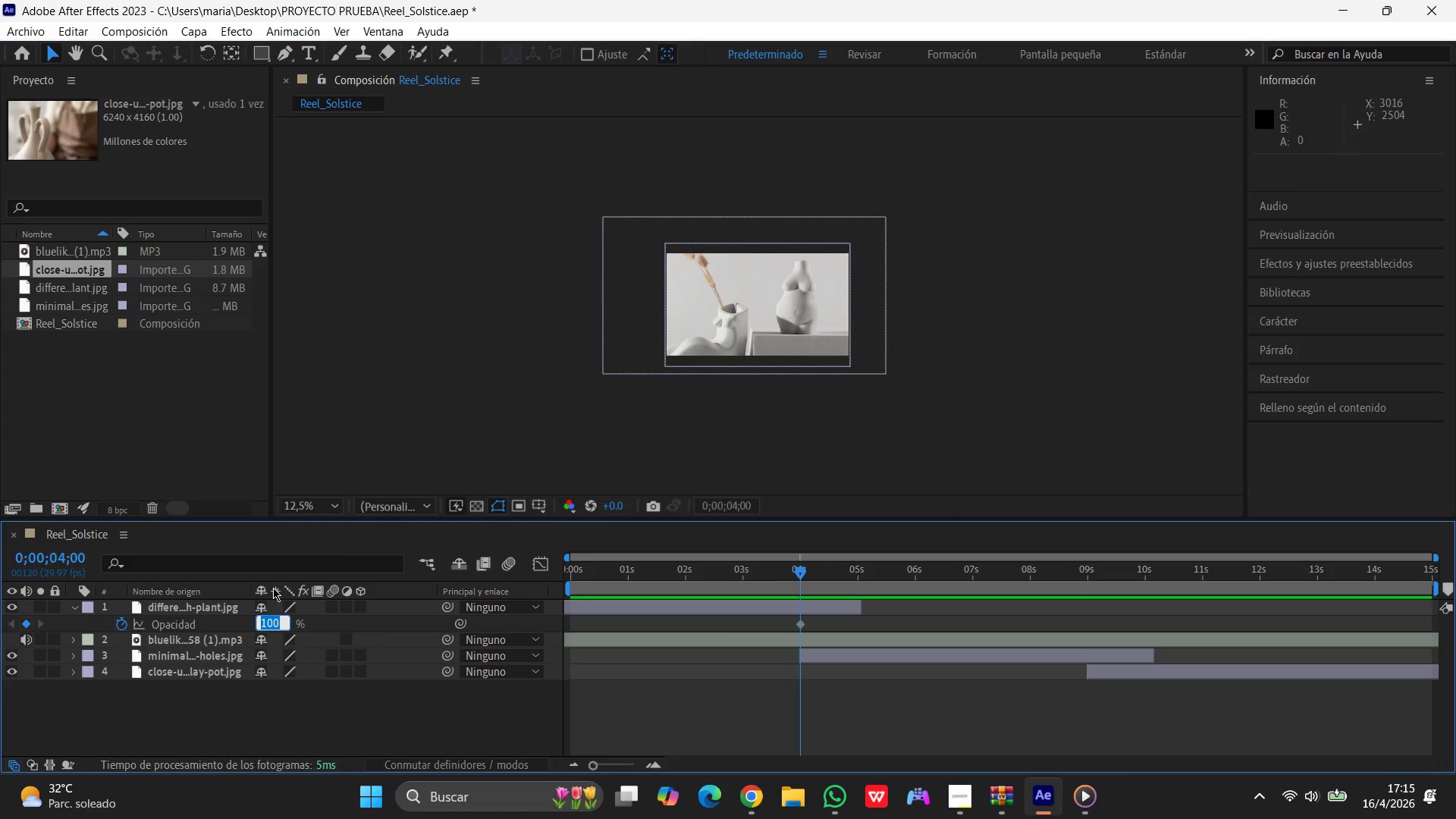 
key(Numpad1)
 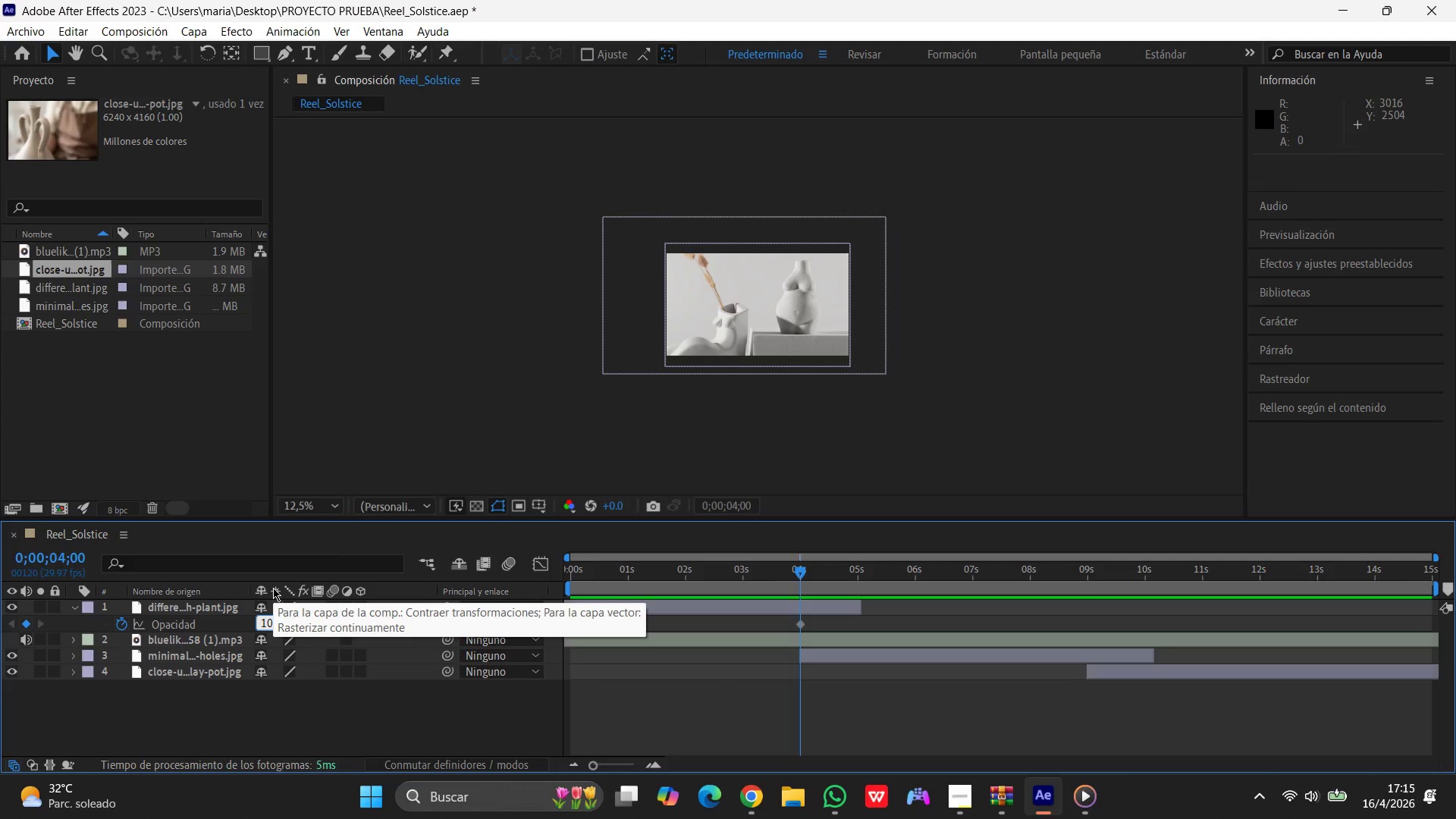 
key(Numpad0)
 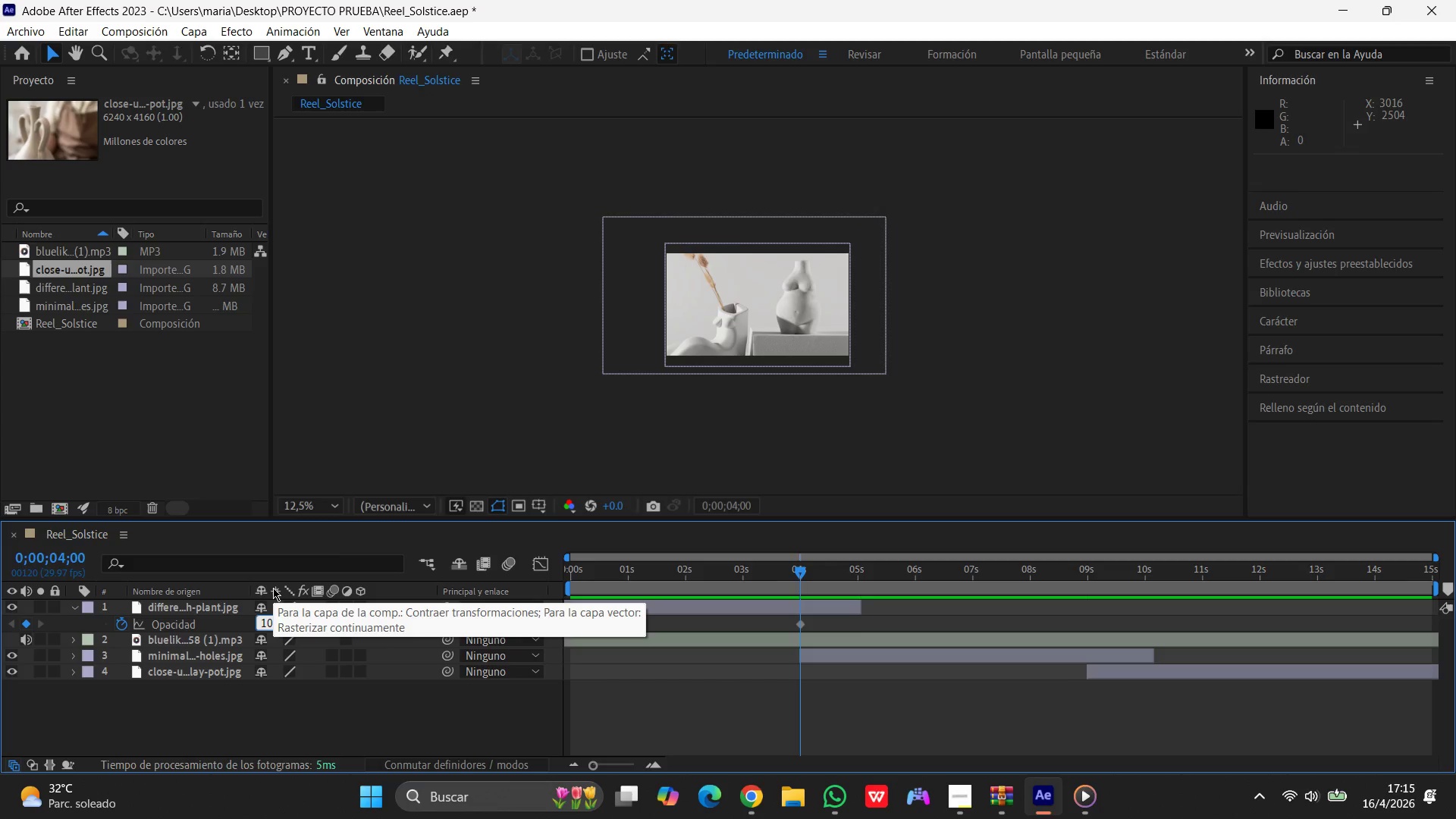 
key(Numpad0)
 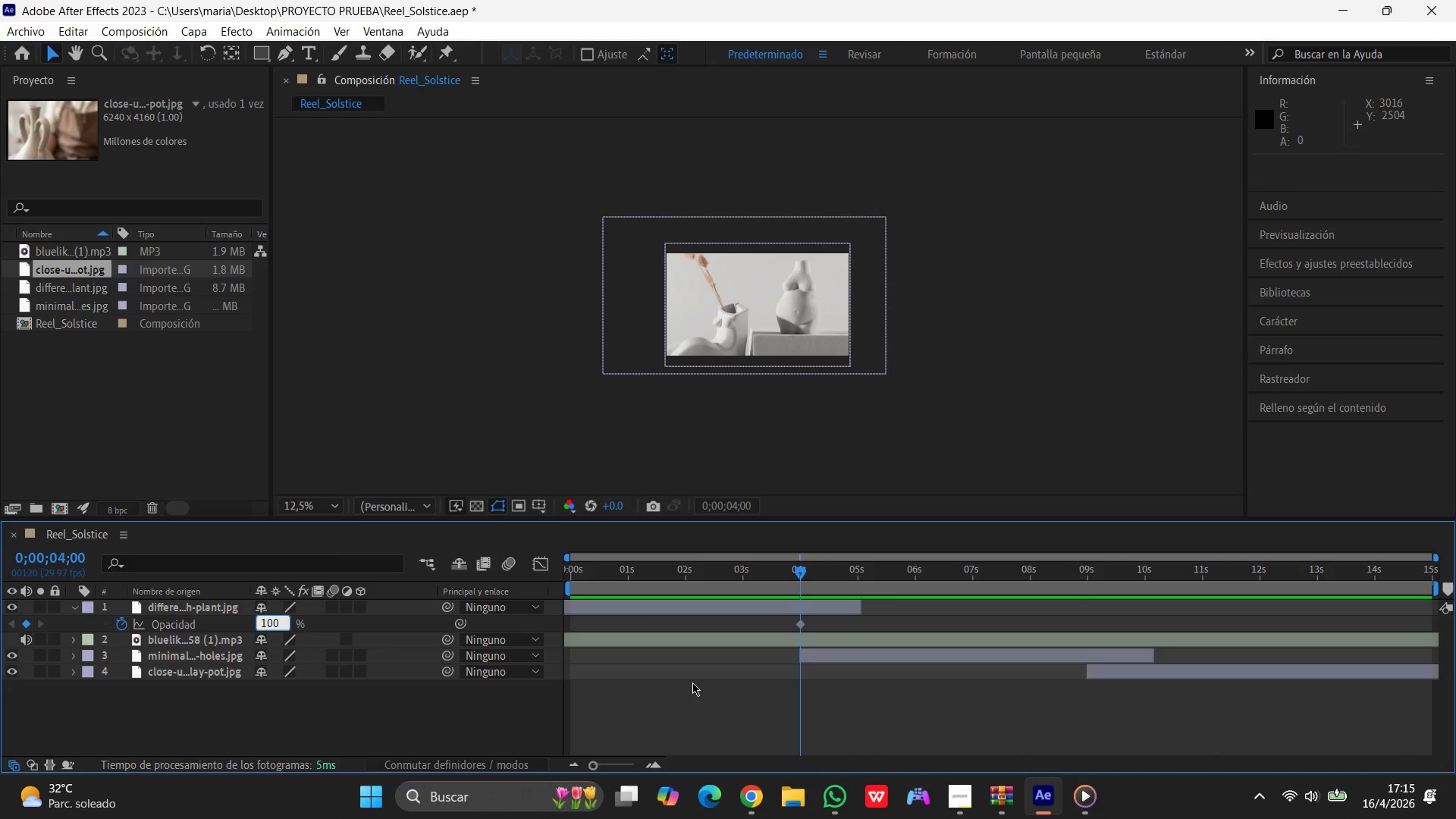 
left_click([686, 696])
 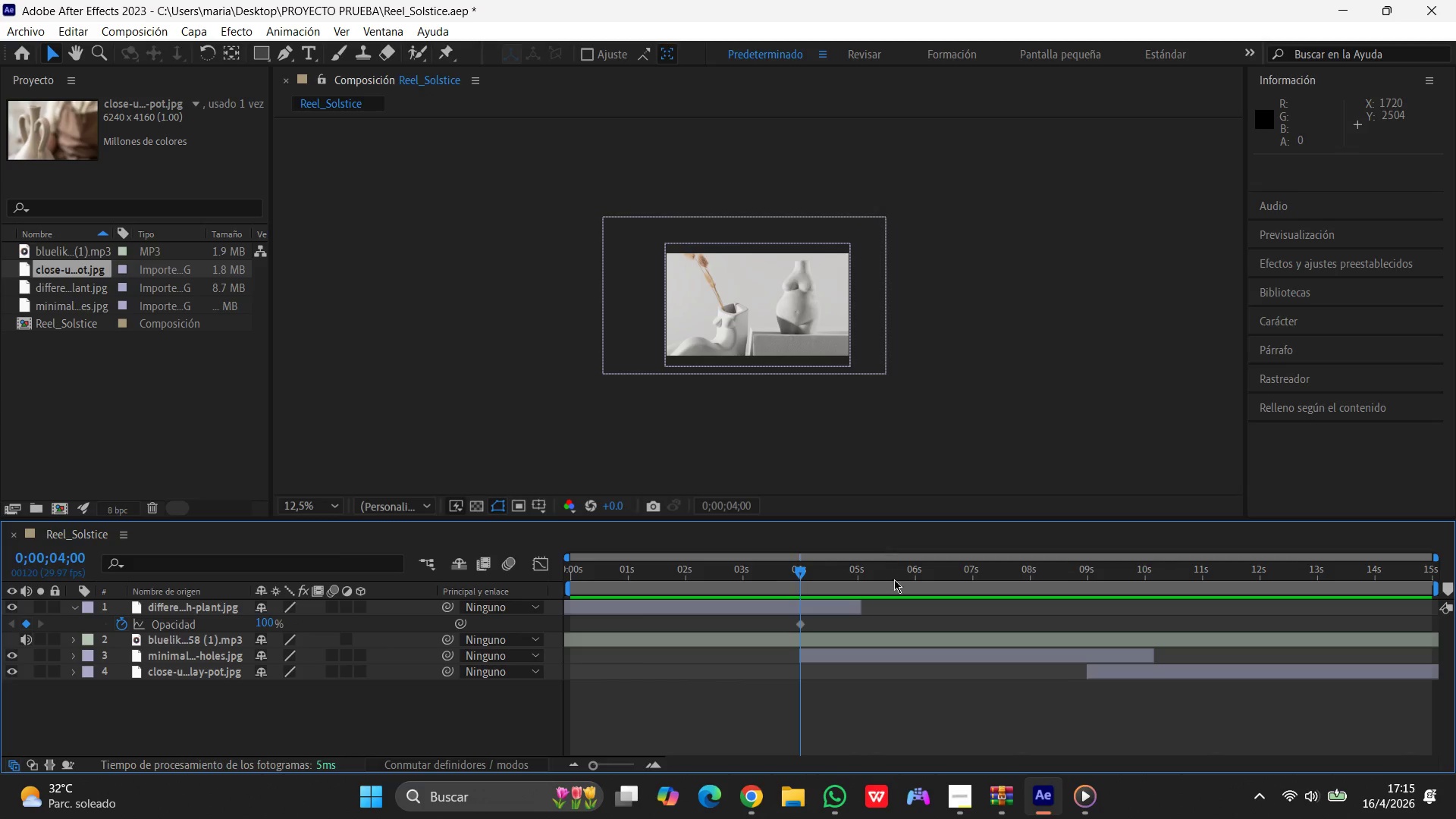 
wait(5.59)
 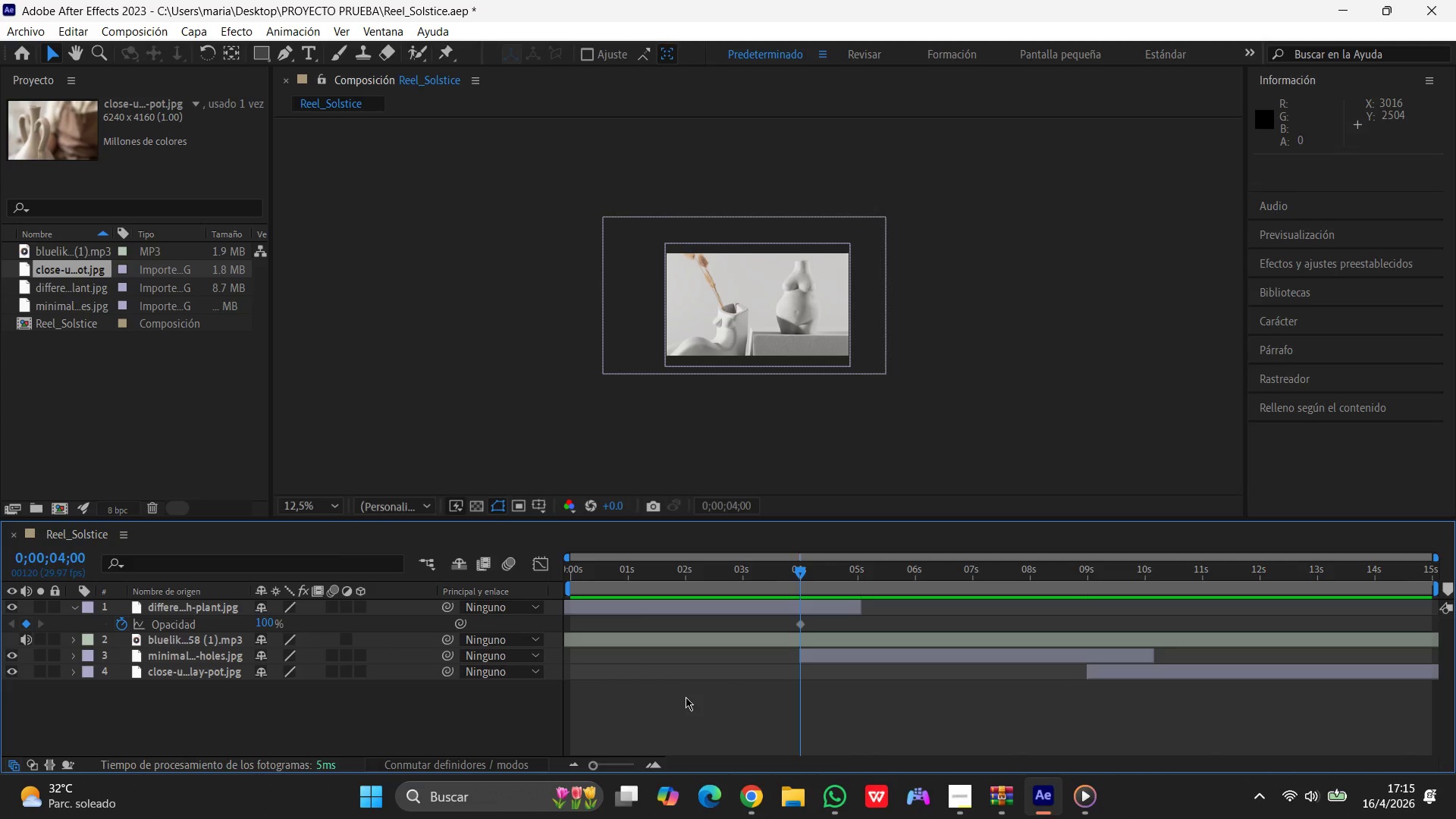 
left_click_drag(start_coordinate=[803, 573], to_coordinate=[863, 569])
 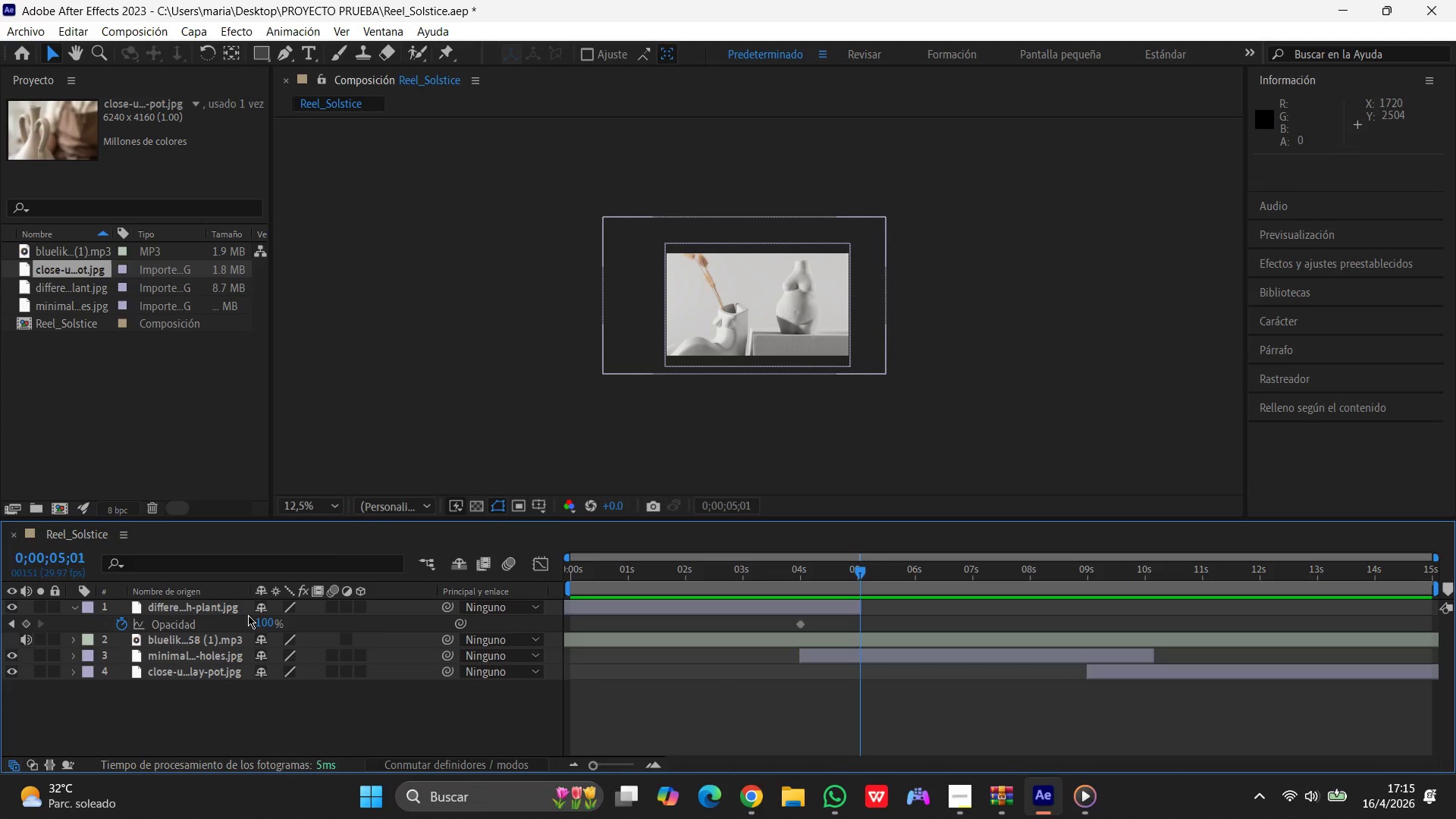 
left_click([265, 616])
 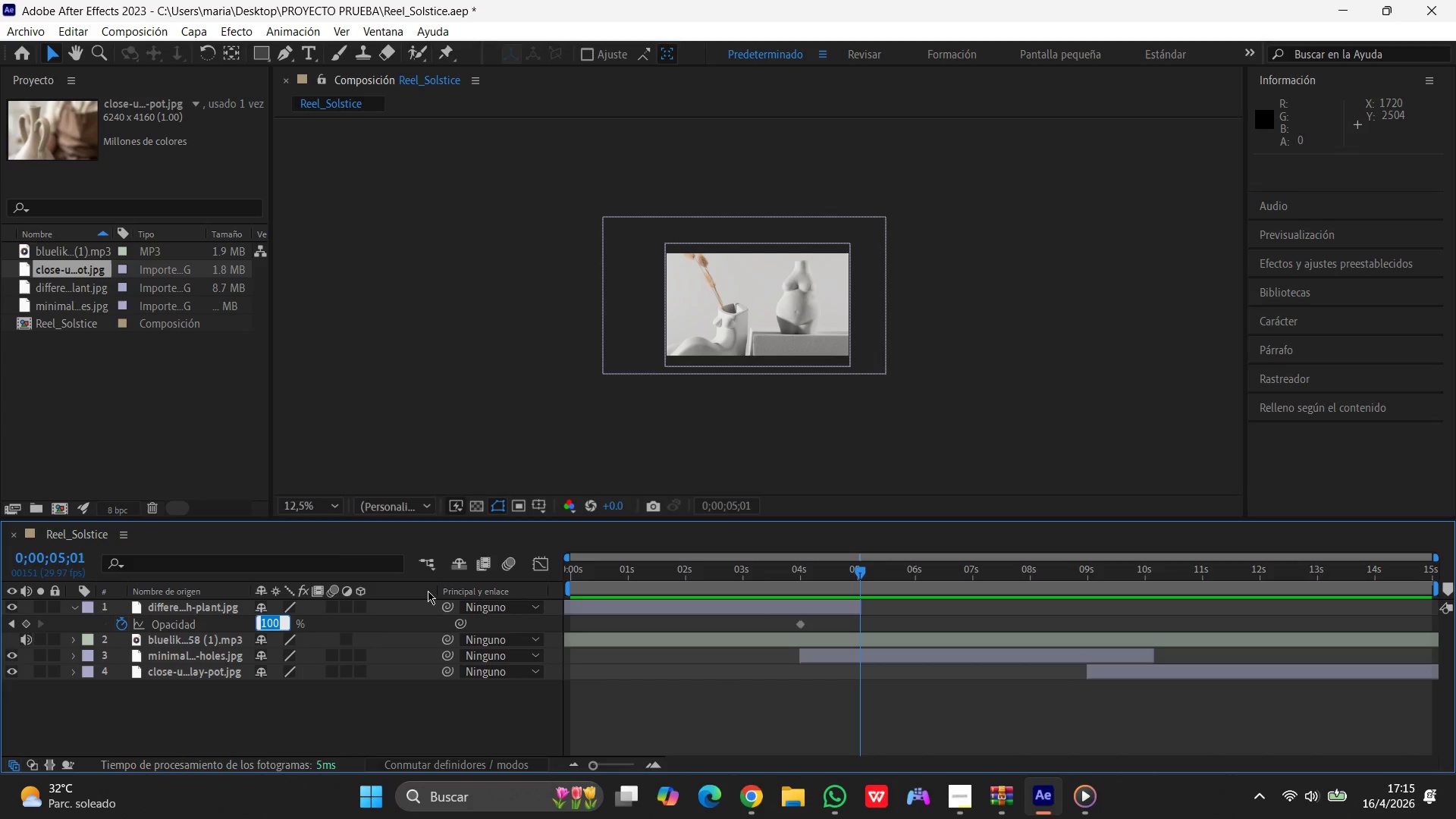 
key(Numpad0)
 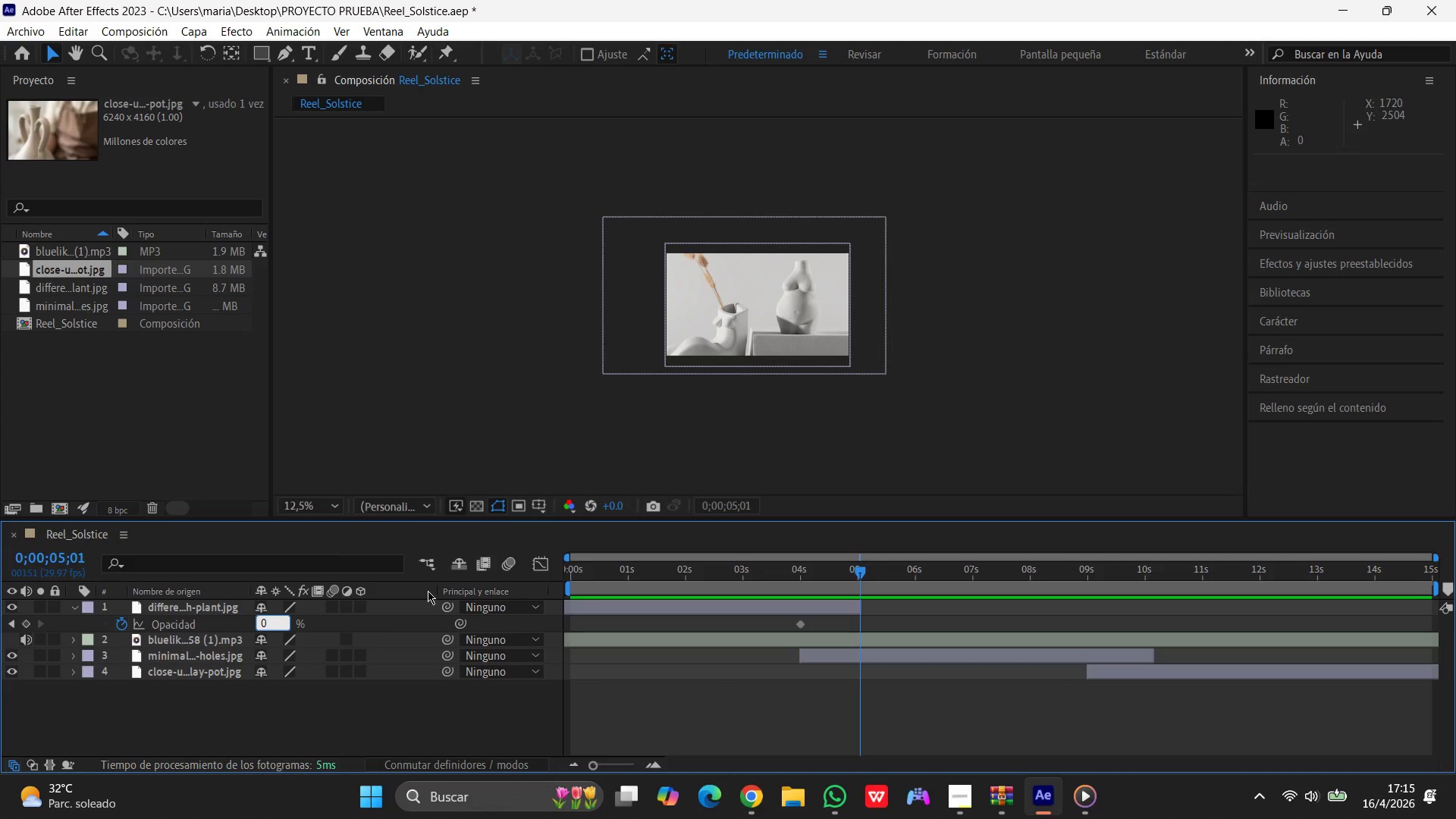 
key(Enter)
 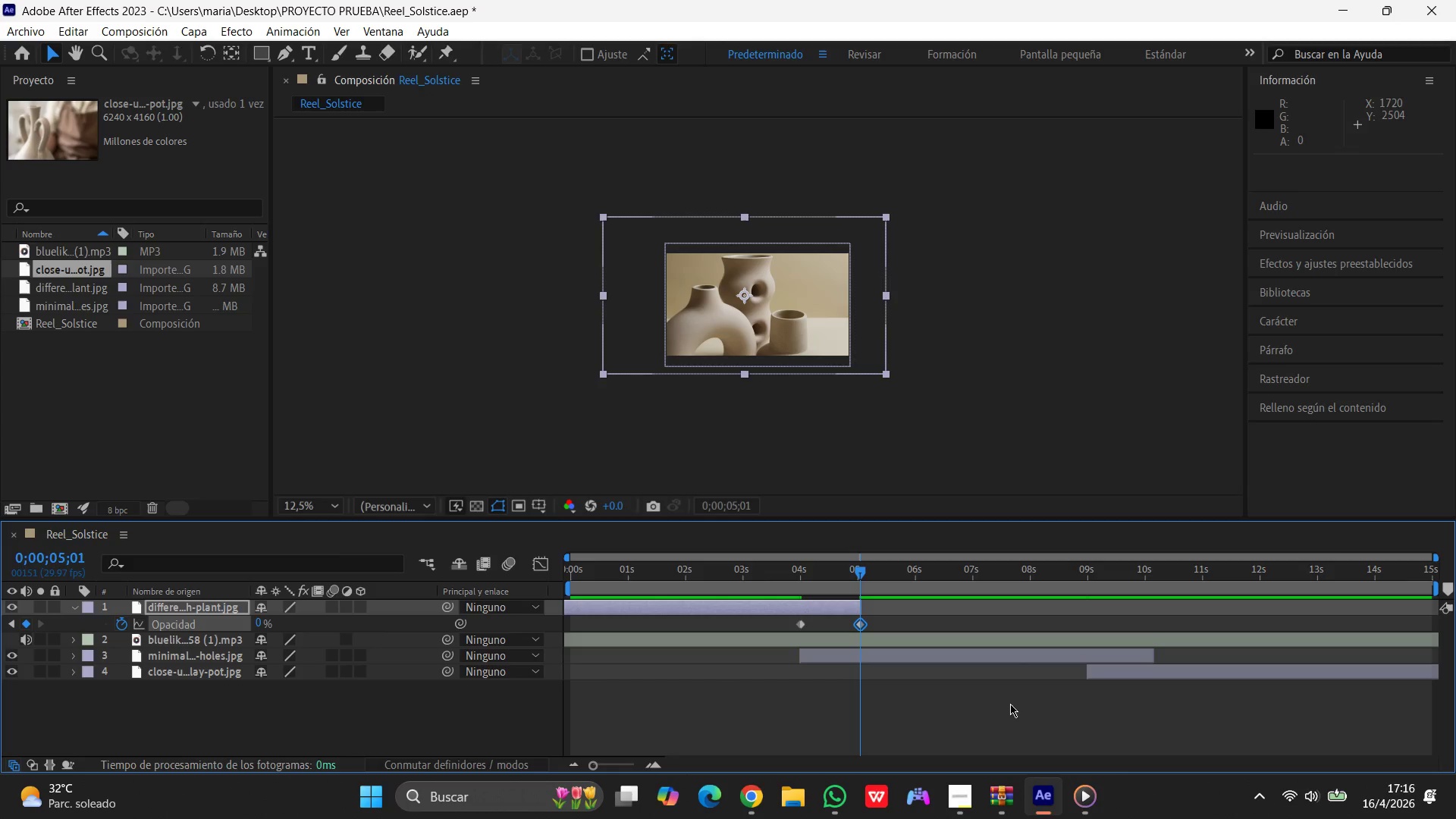 
wait(6.33)
 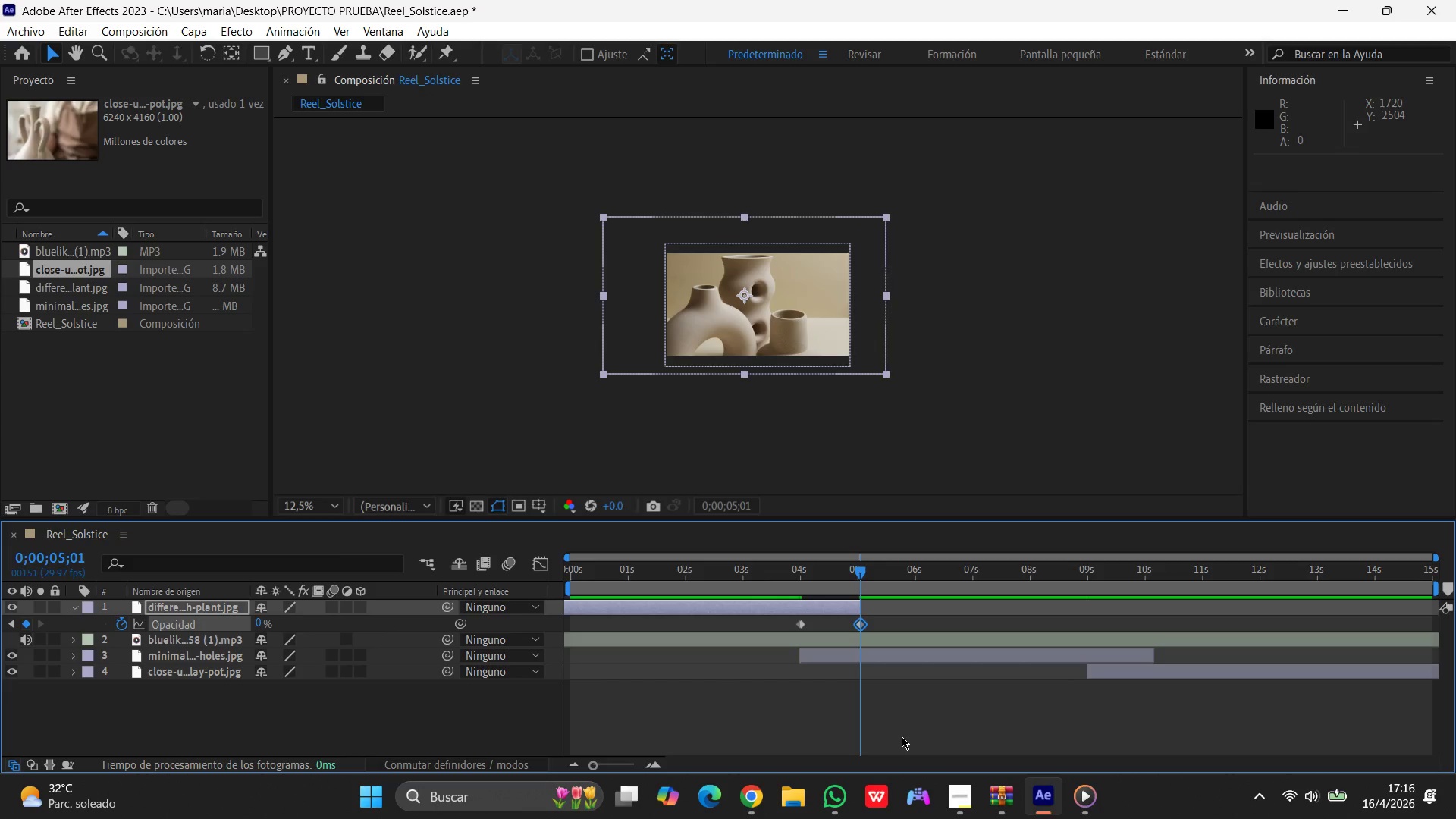 
key(S)
 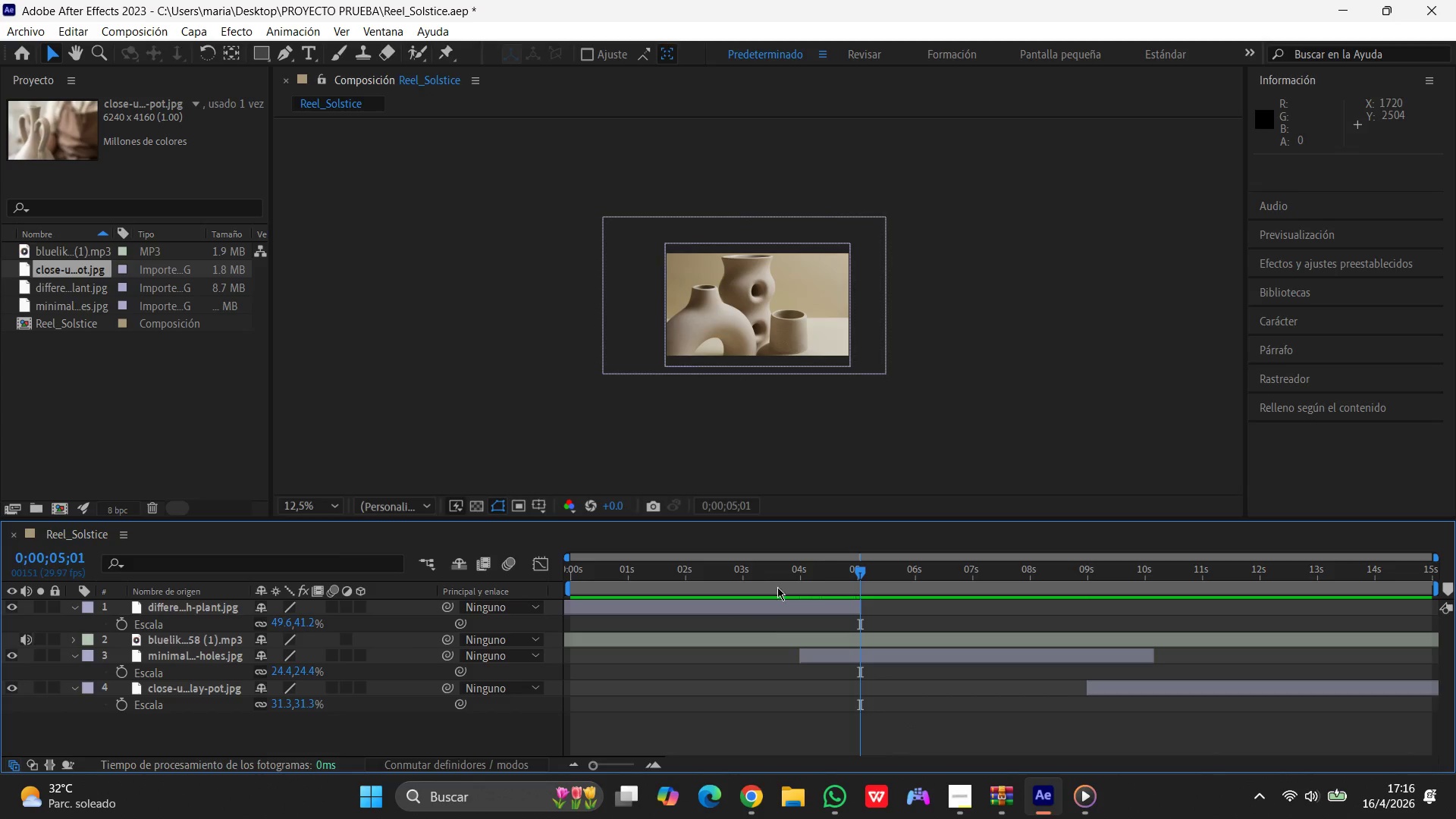 
wait(5.89)
 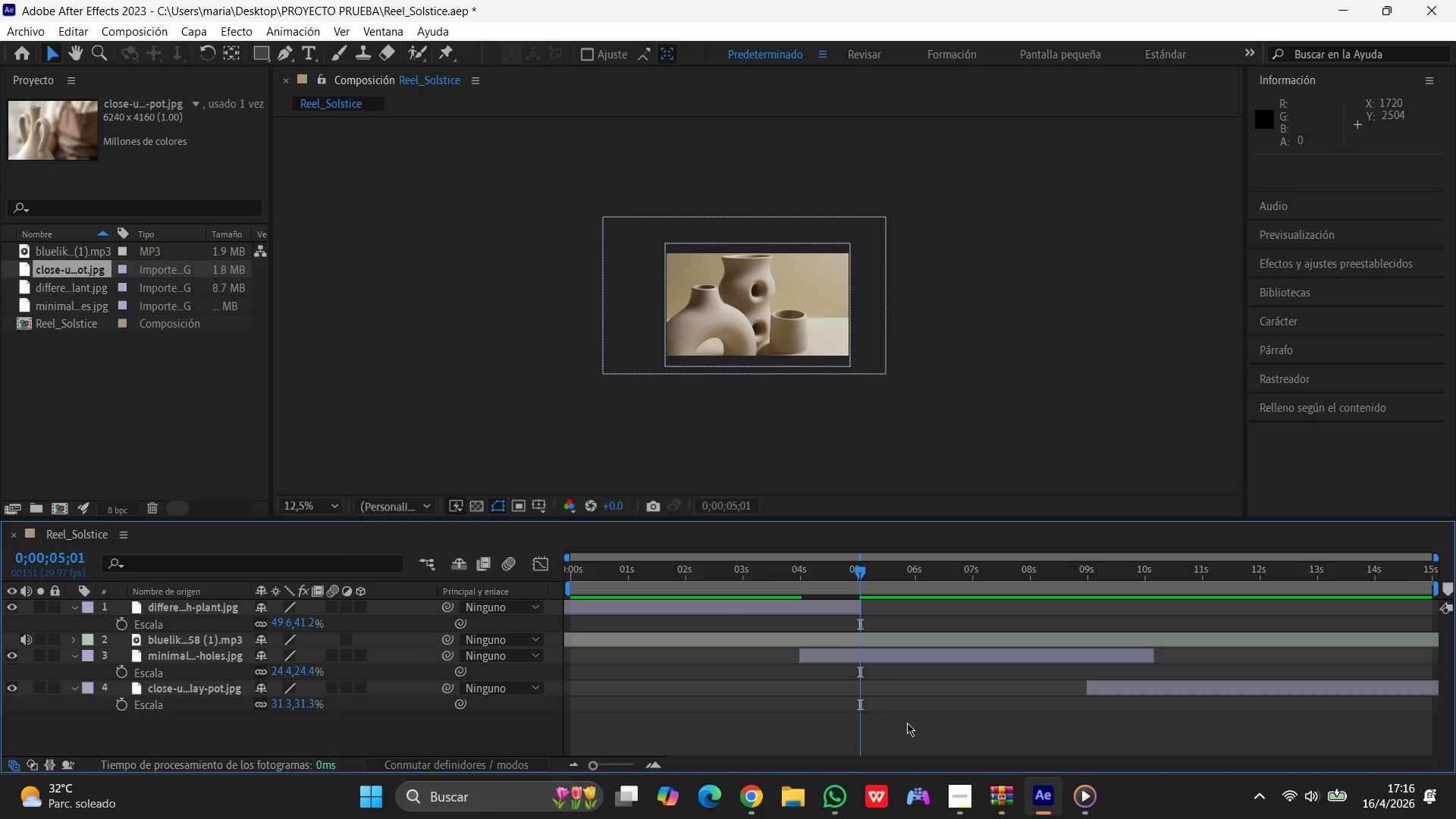 
left_click_drag(start_coordinate=[862, 579], to_coordinate=[403, 612])
 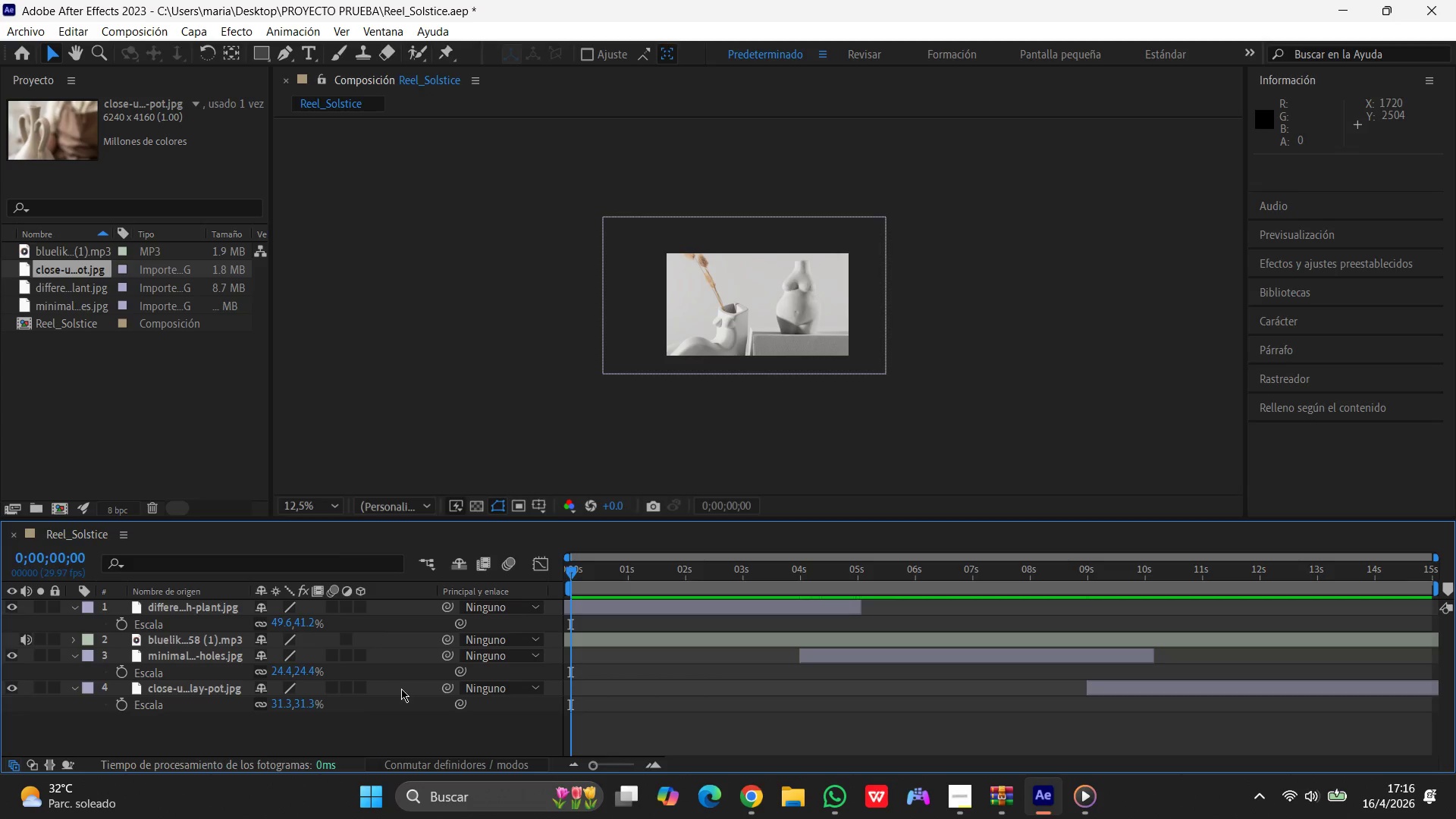 
wait(8.62)
 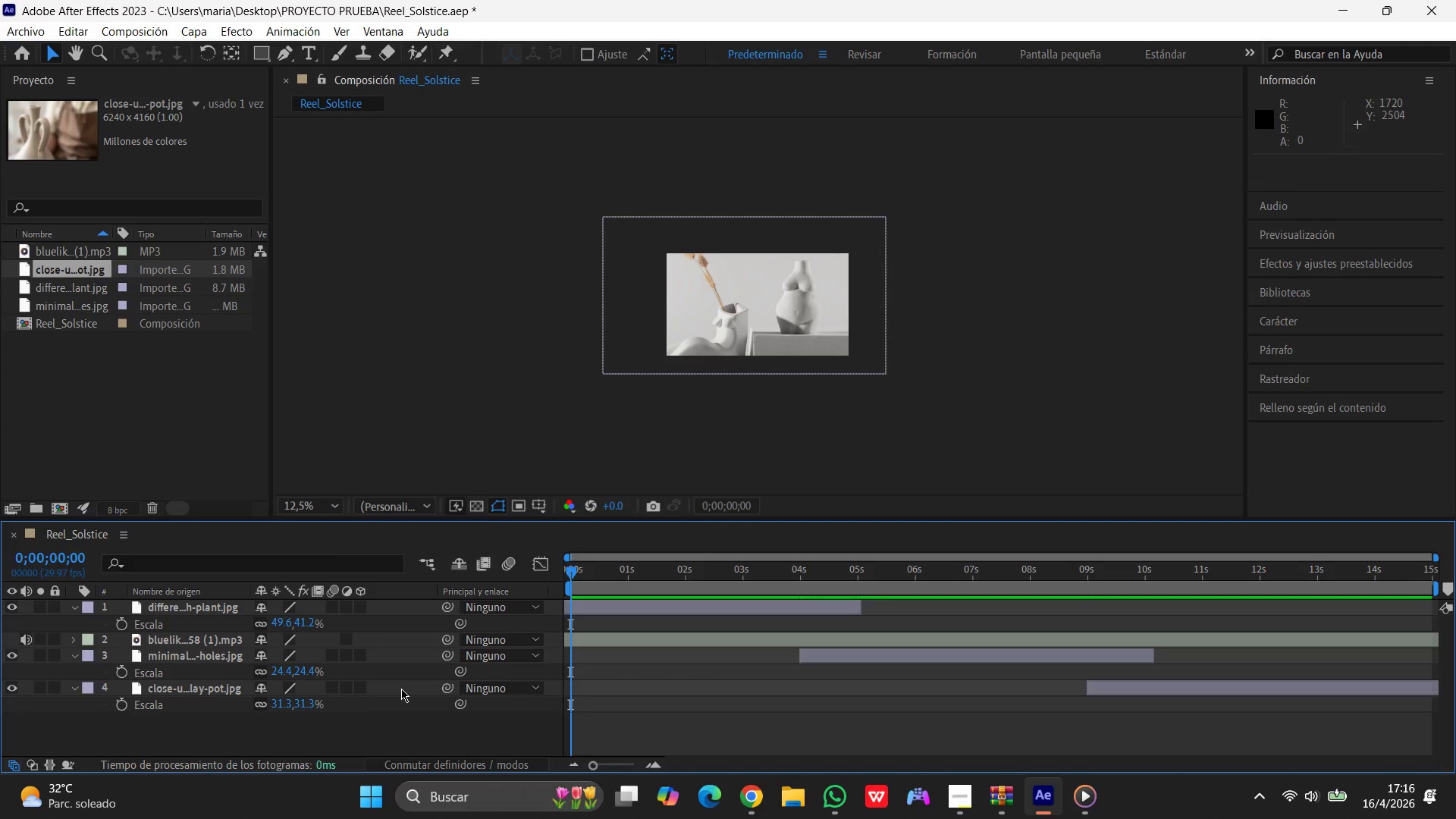 
left_click([295, 672])
 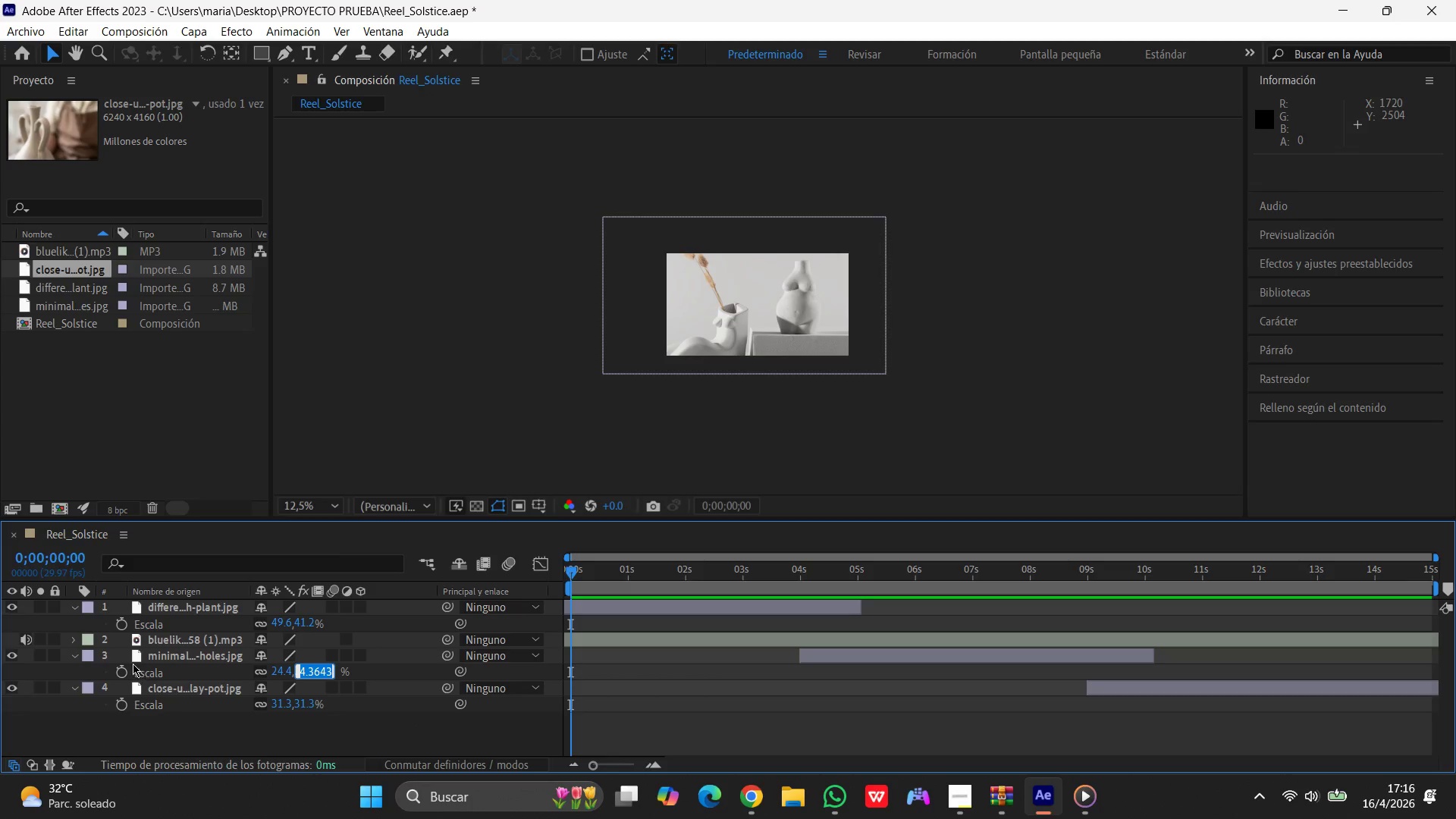 
left_click([124, 670])
 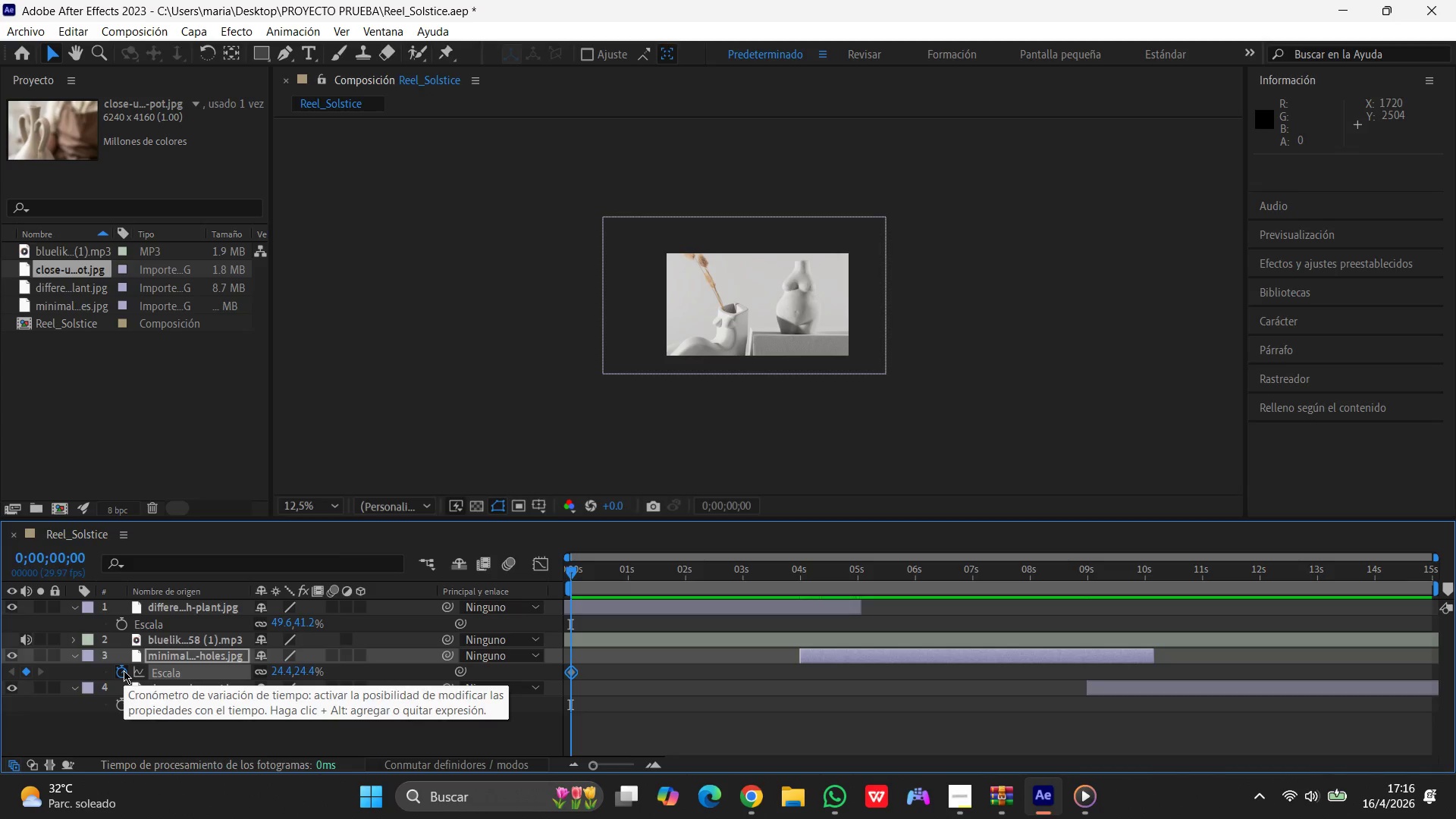 
left_click([124, 670])
 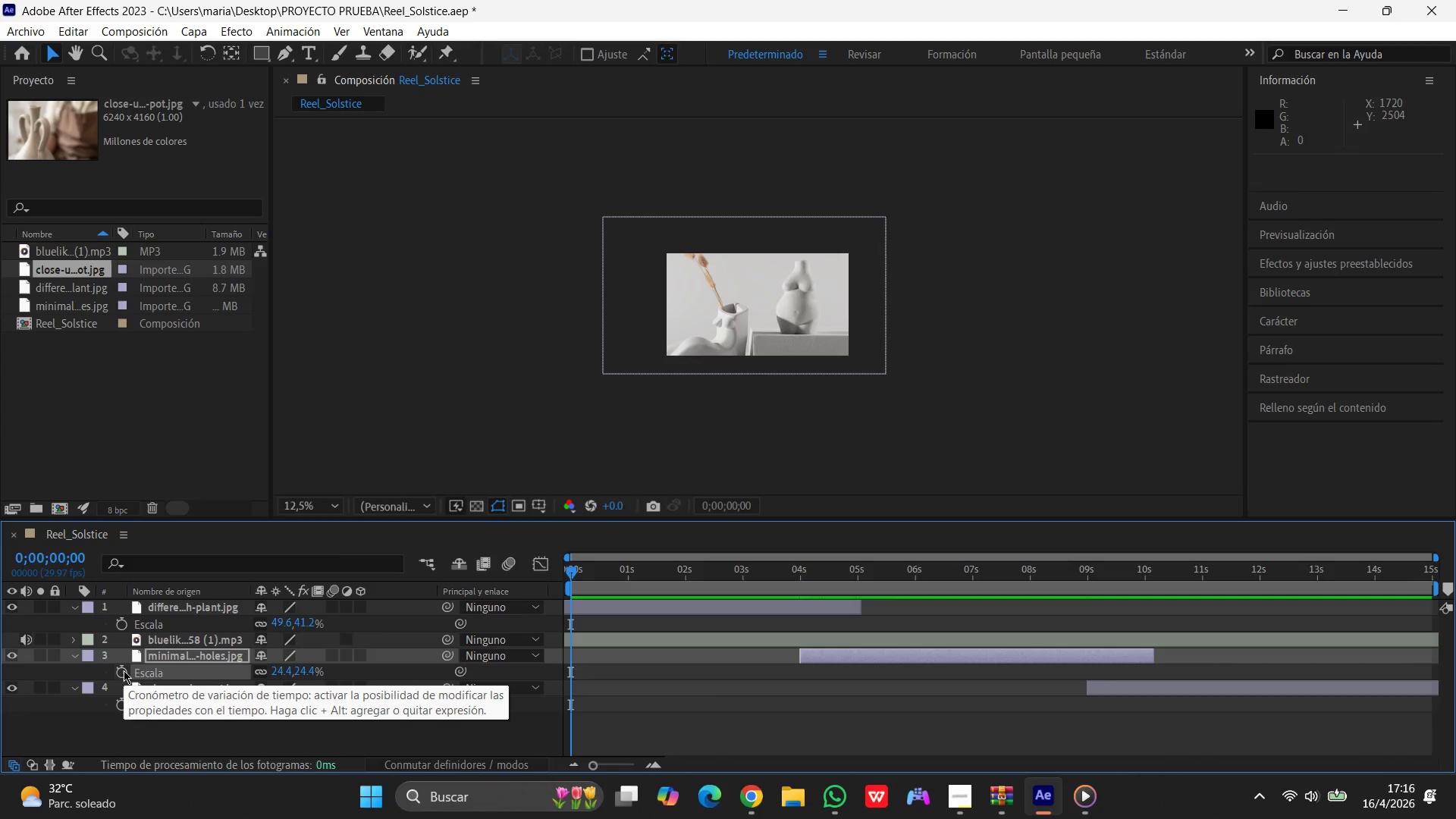 
left_click([124, 670])
 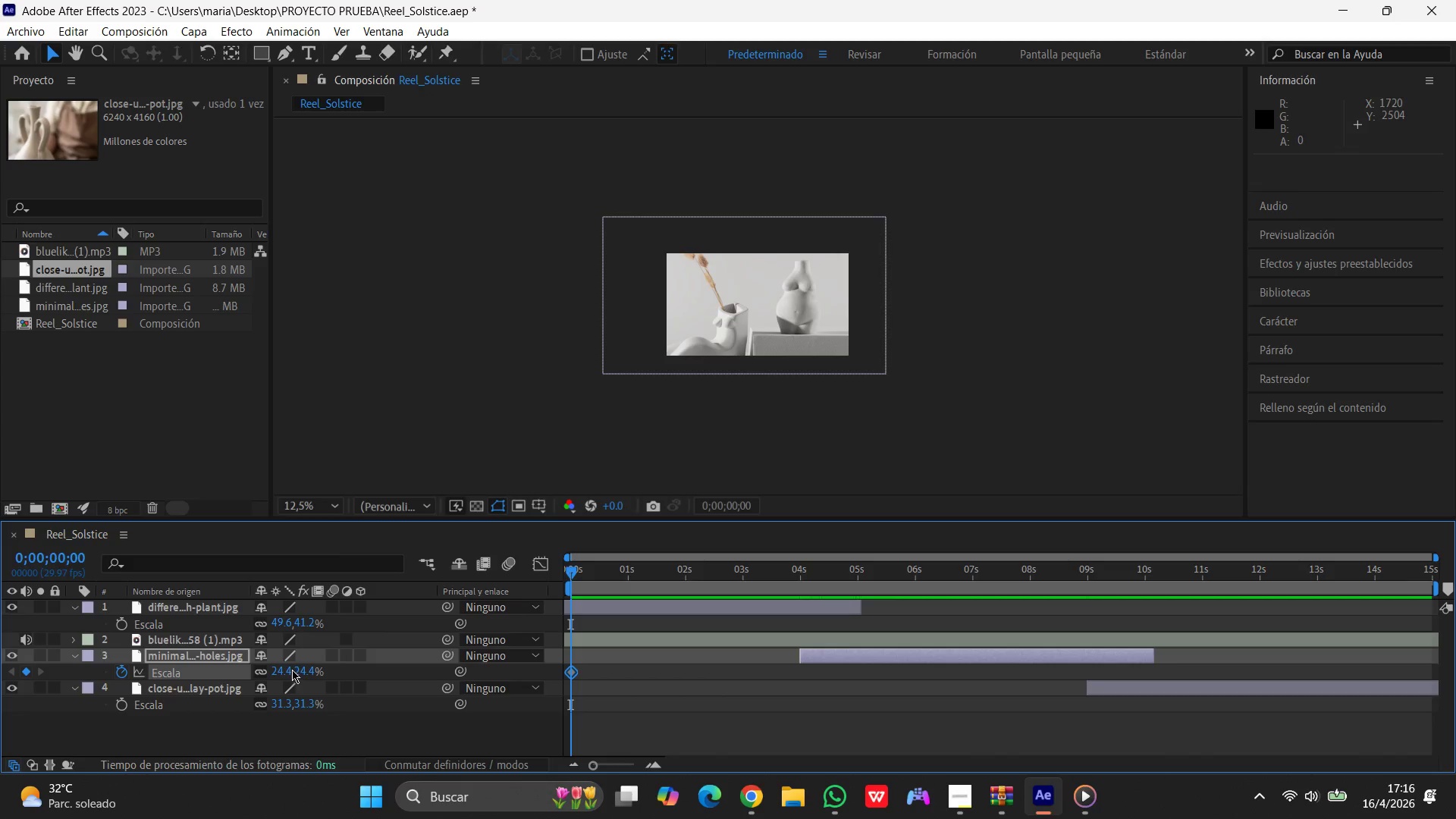 
left_click([286, 670])
 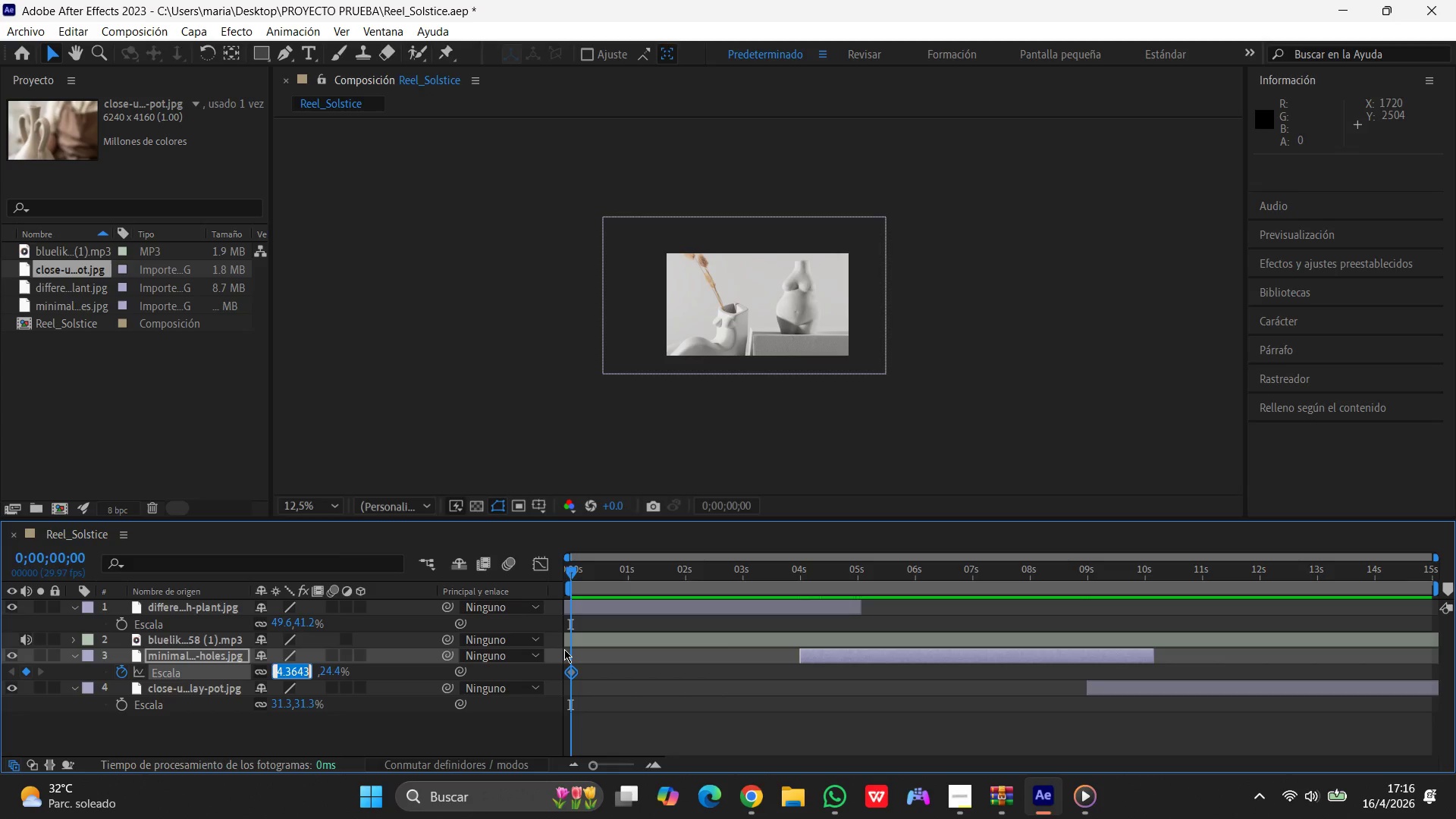 
wait(7.2)
 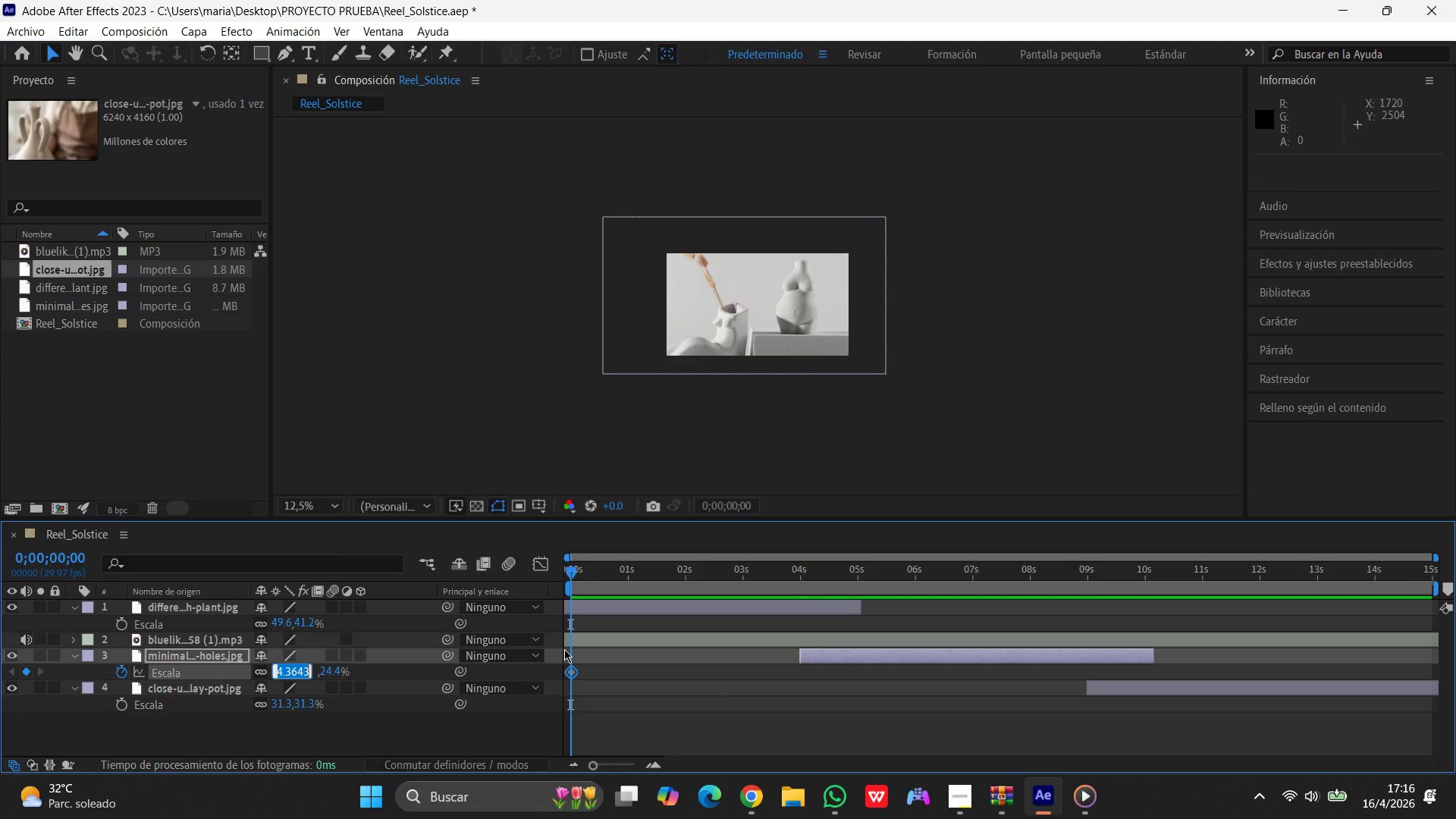 
key(Numpad1)
 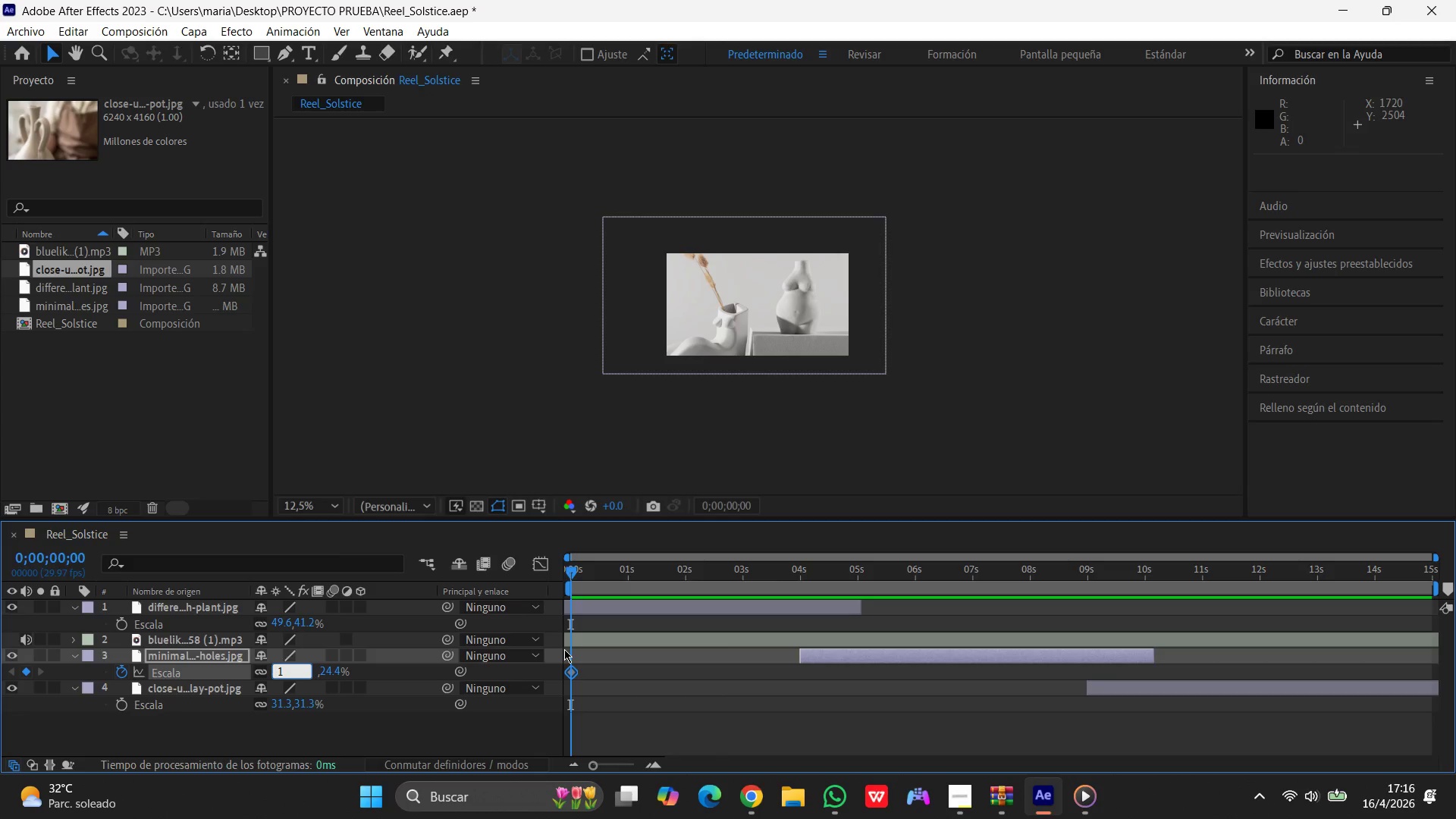 
key(Numpad0)
 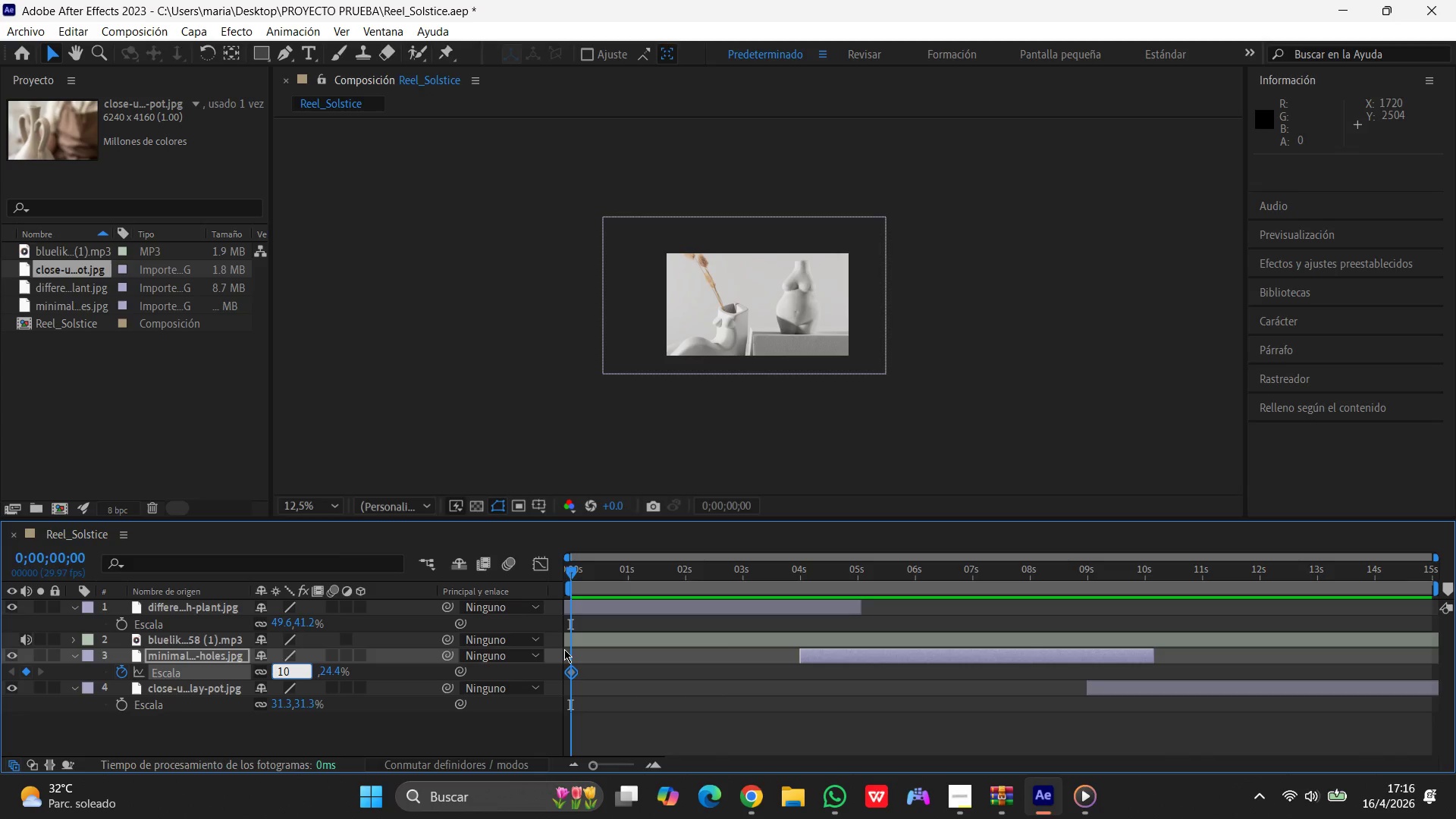 
key(Numpad5)
 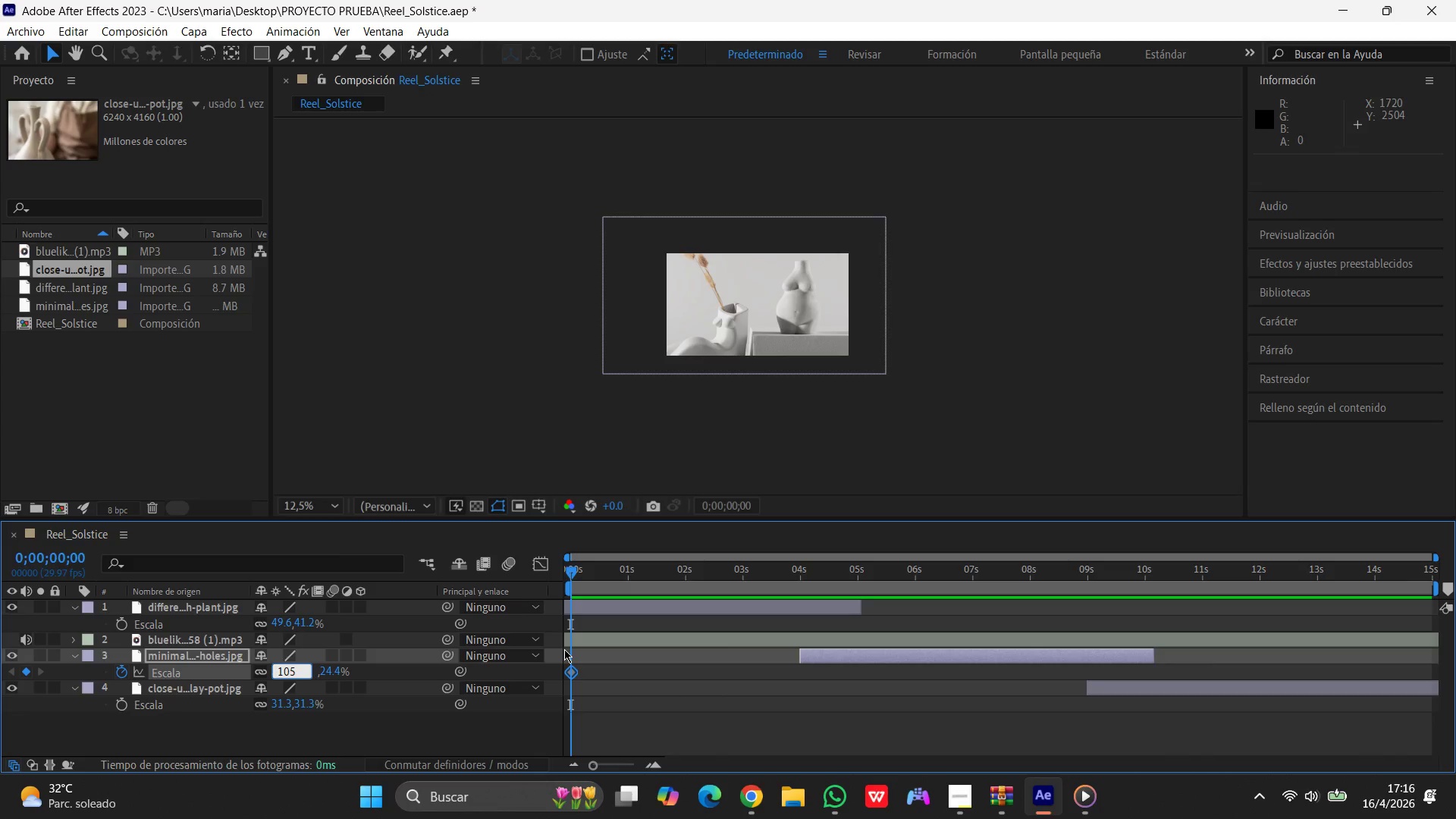 
key(Enter)
 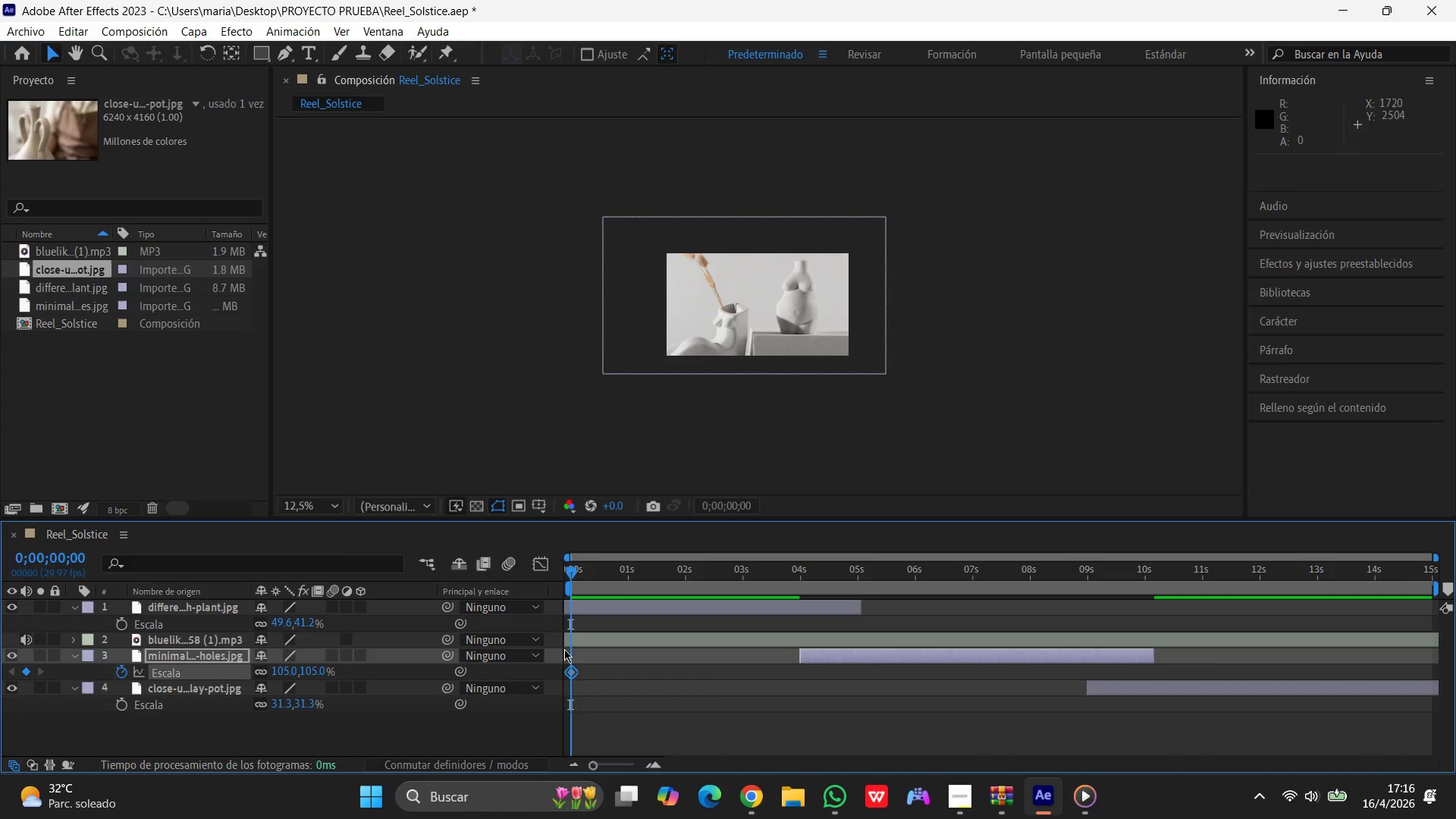 
mouse_move([564, 648])
 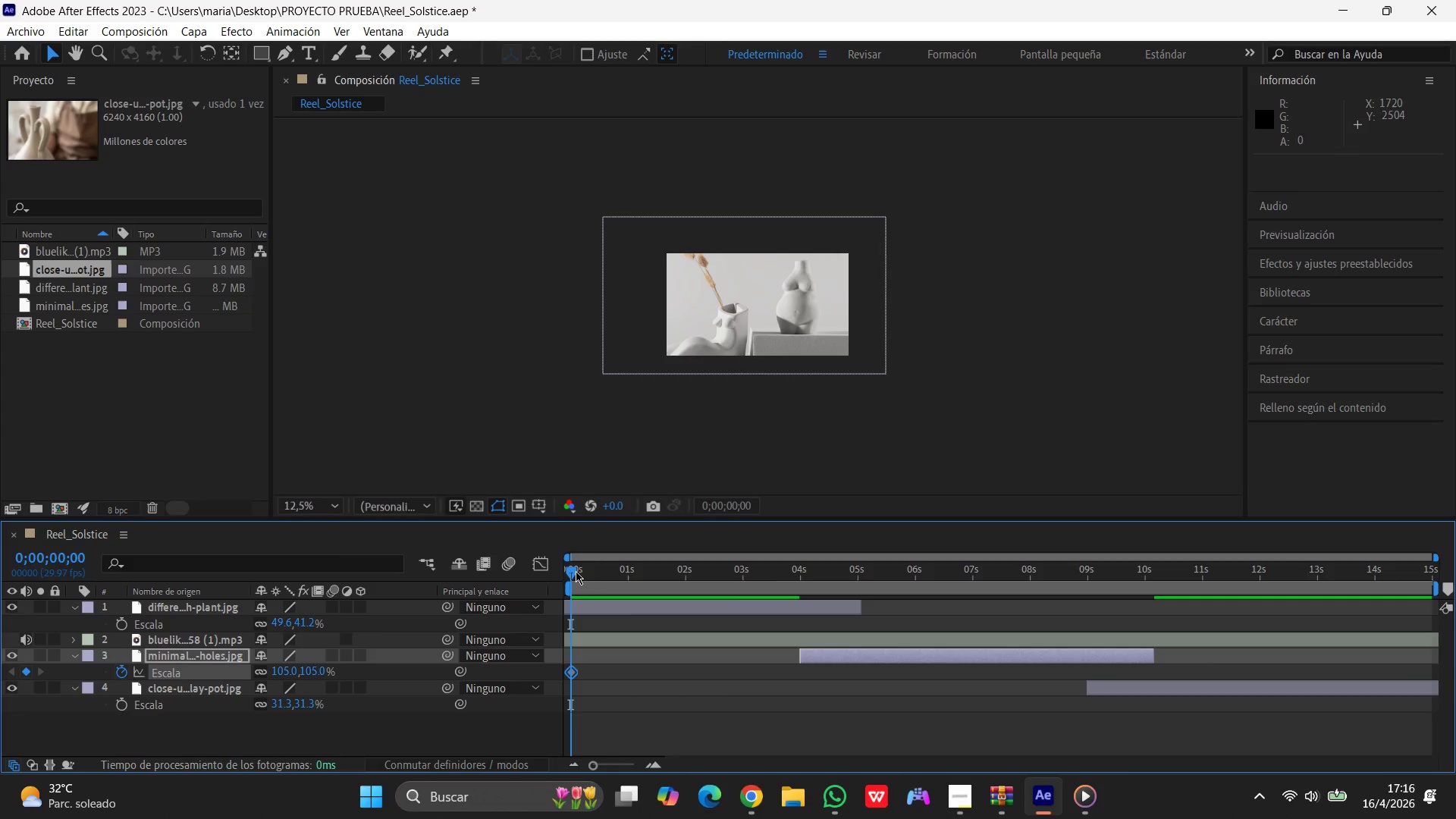 
left_click_drag(start_coordinate=[572, 571], to_coordinate=[860, 588])
 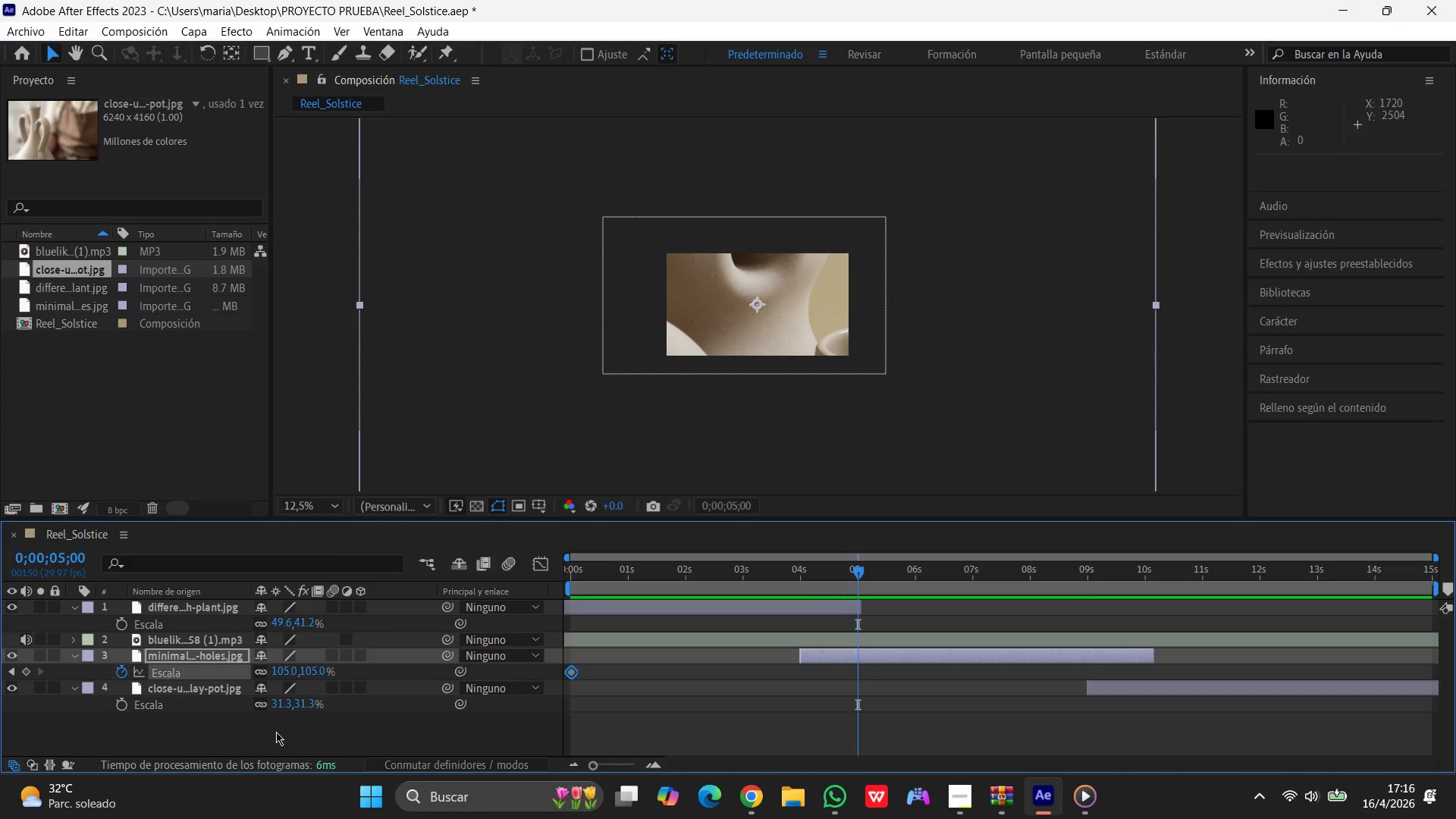 
wait(5.31)
 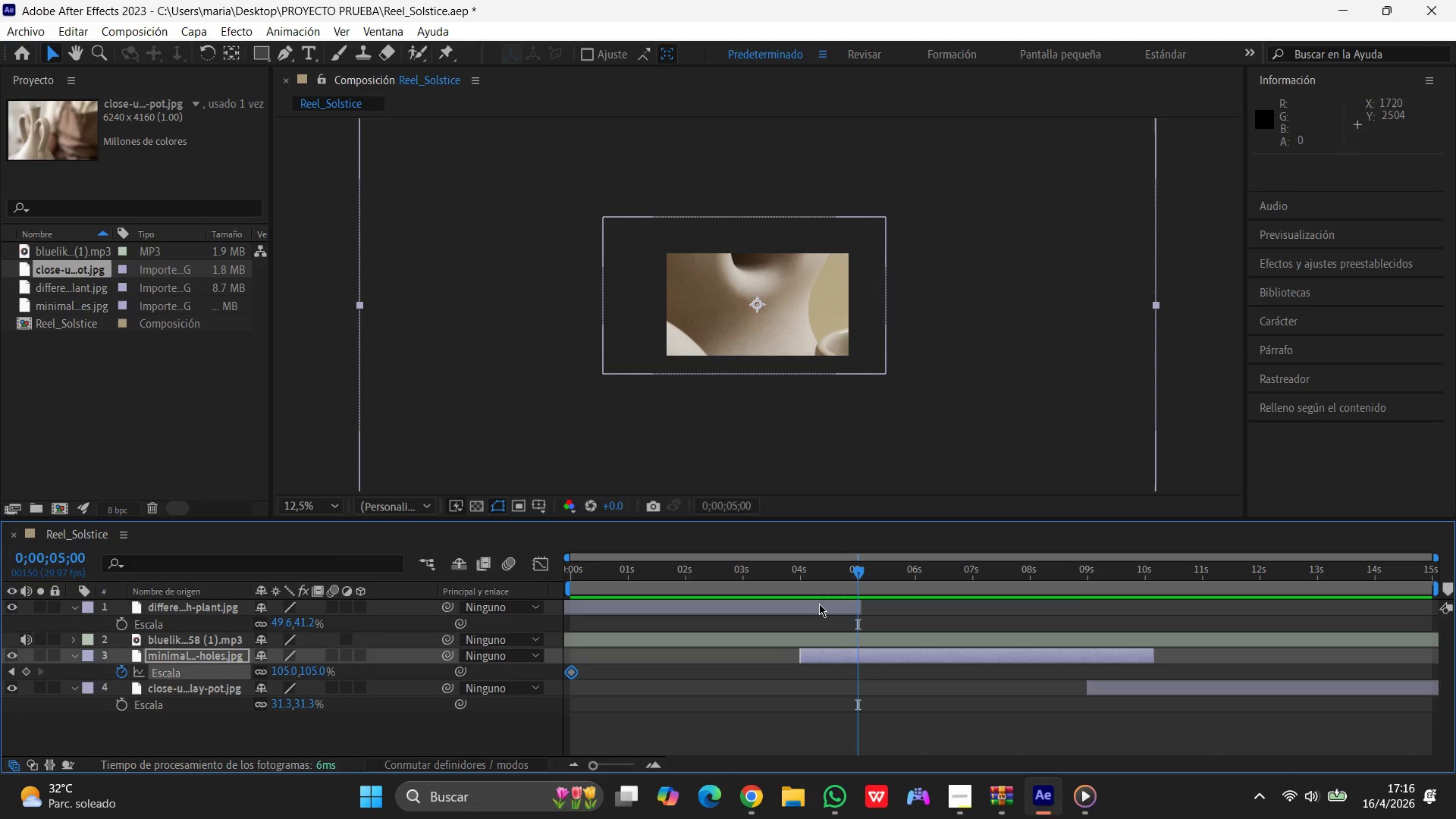 
mouse_move([134, 662])
 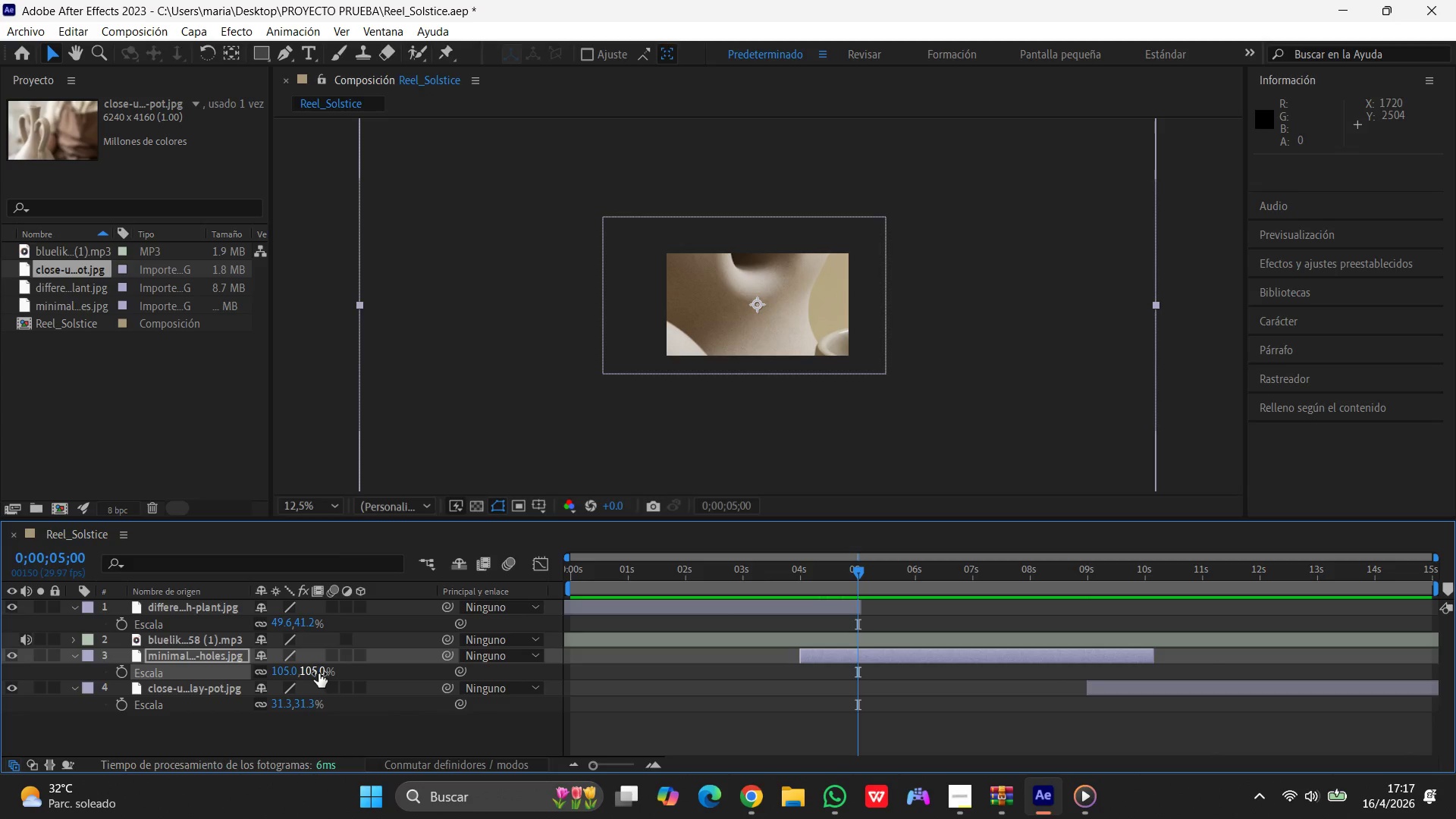 
wait(6.42)
 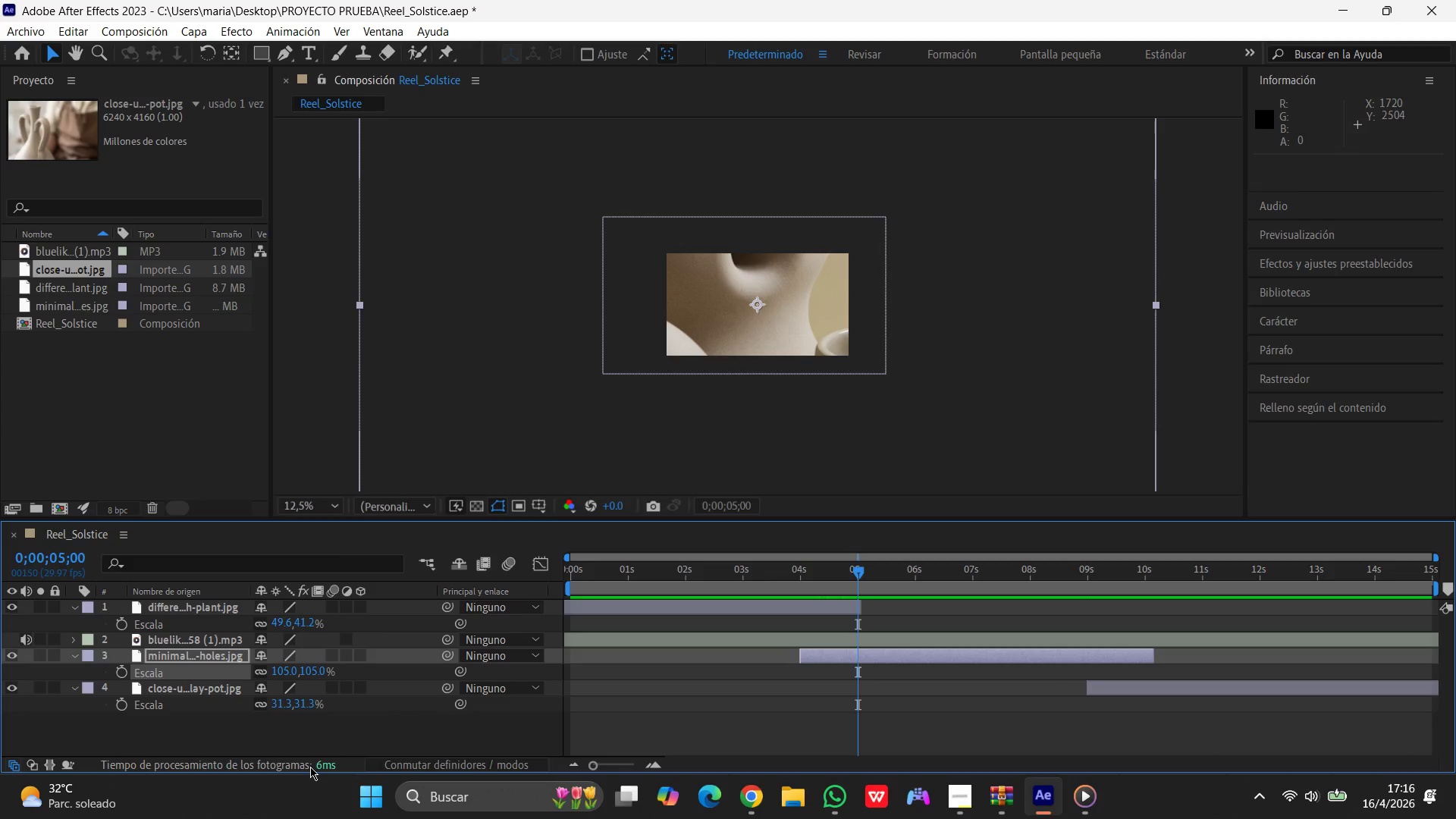 
left_click([279, 700])
 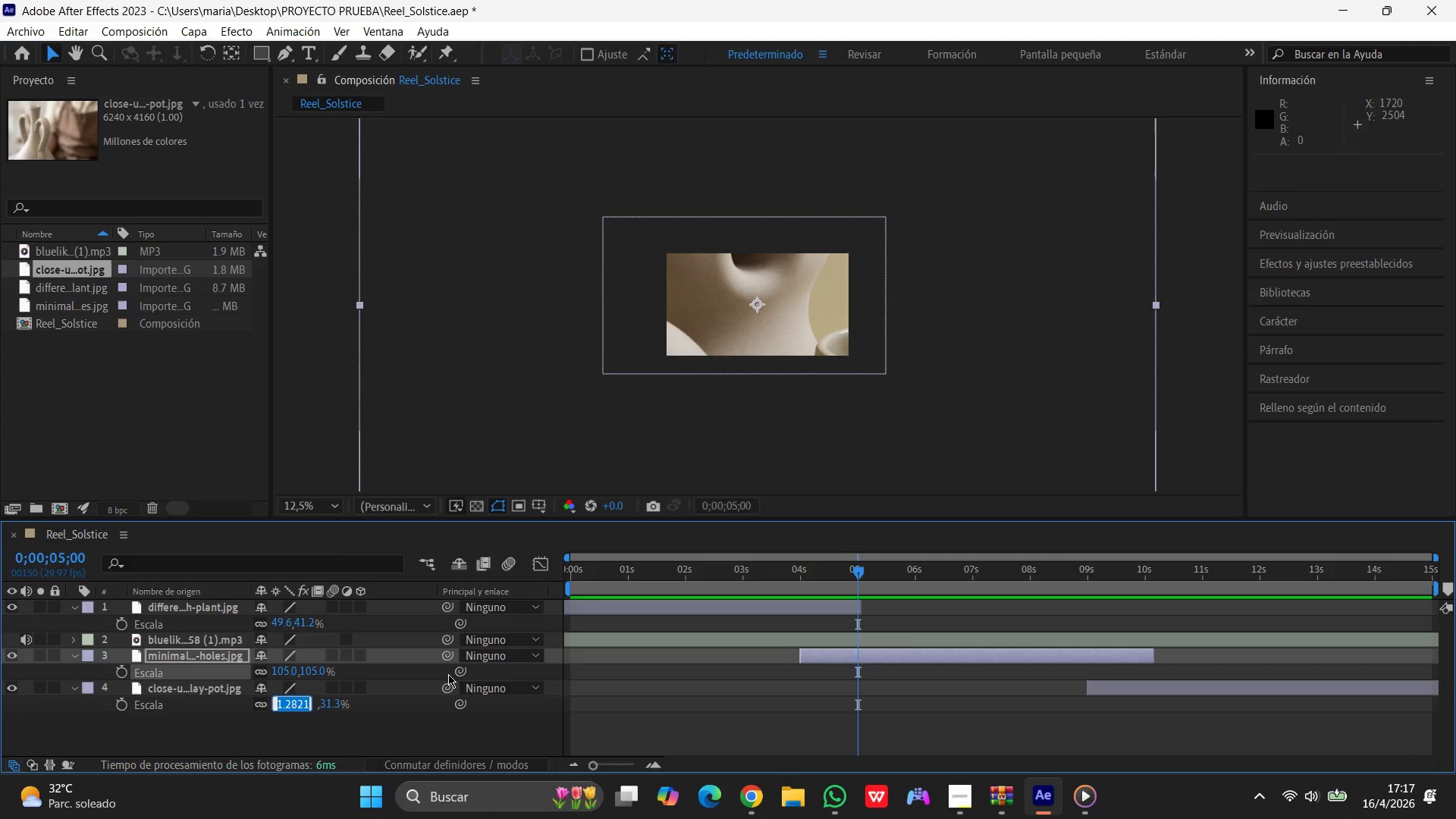 
key(Numpad1)
 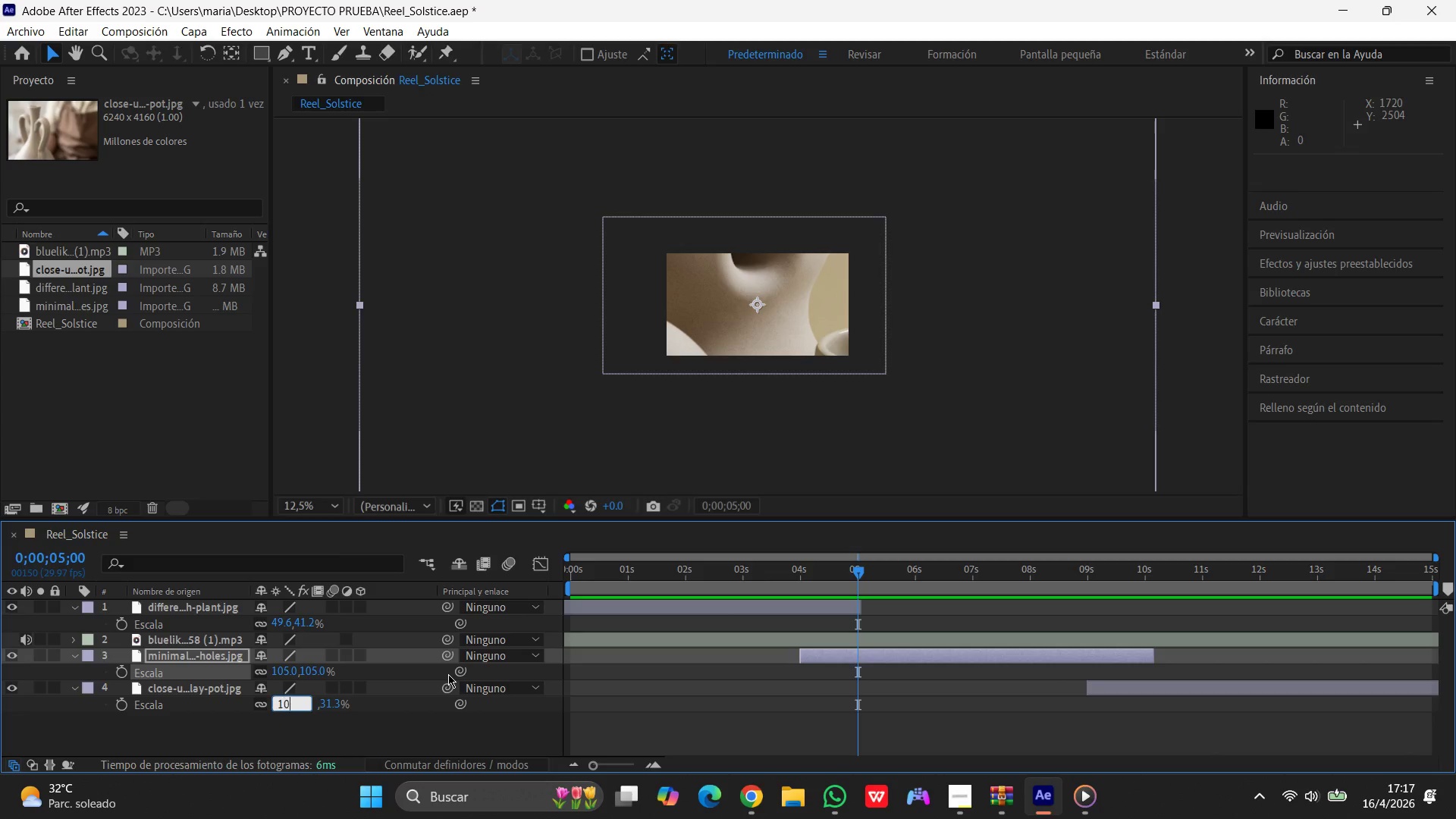 
key(Numpad0)
 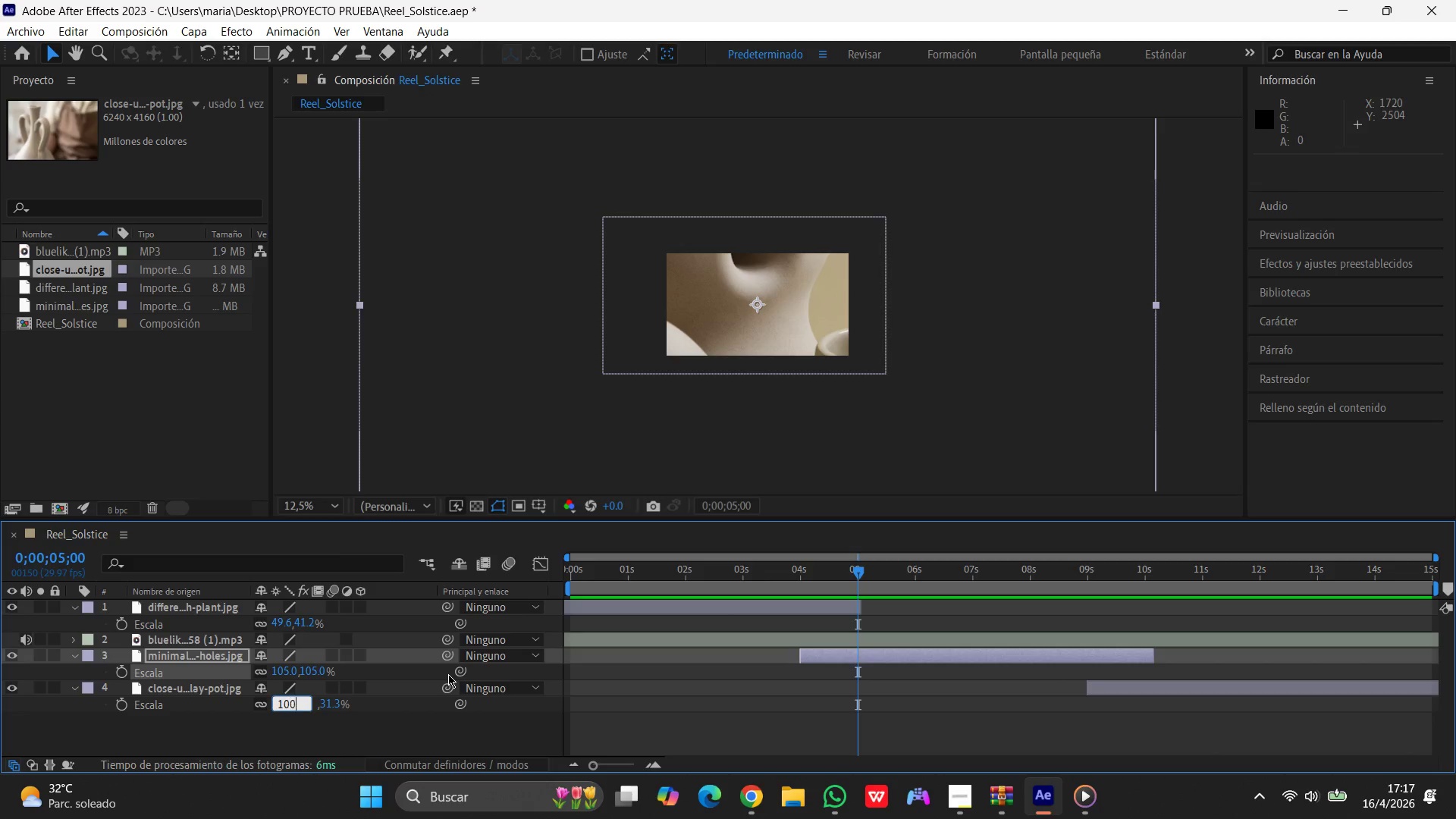 
key(Numpad0)
 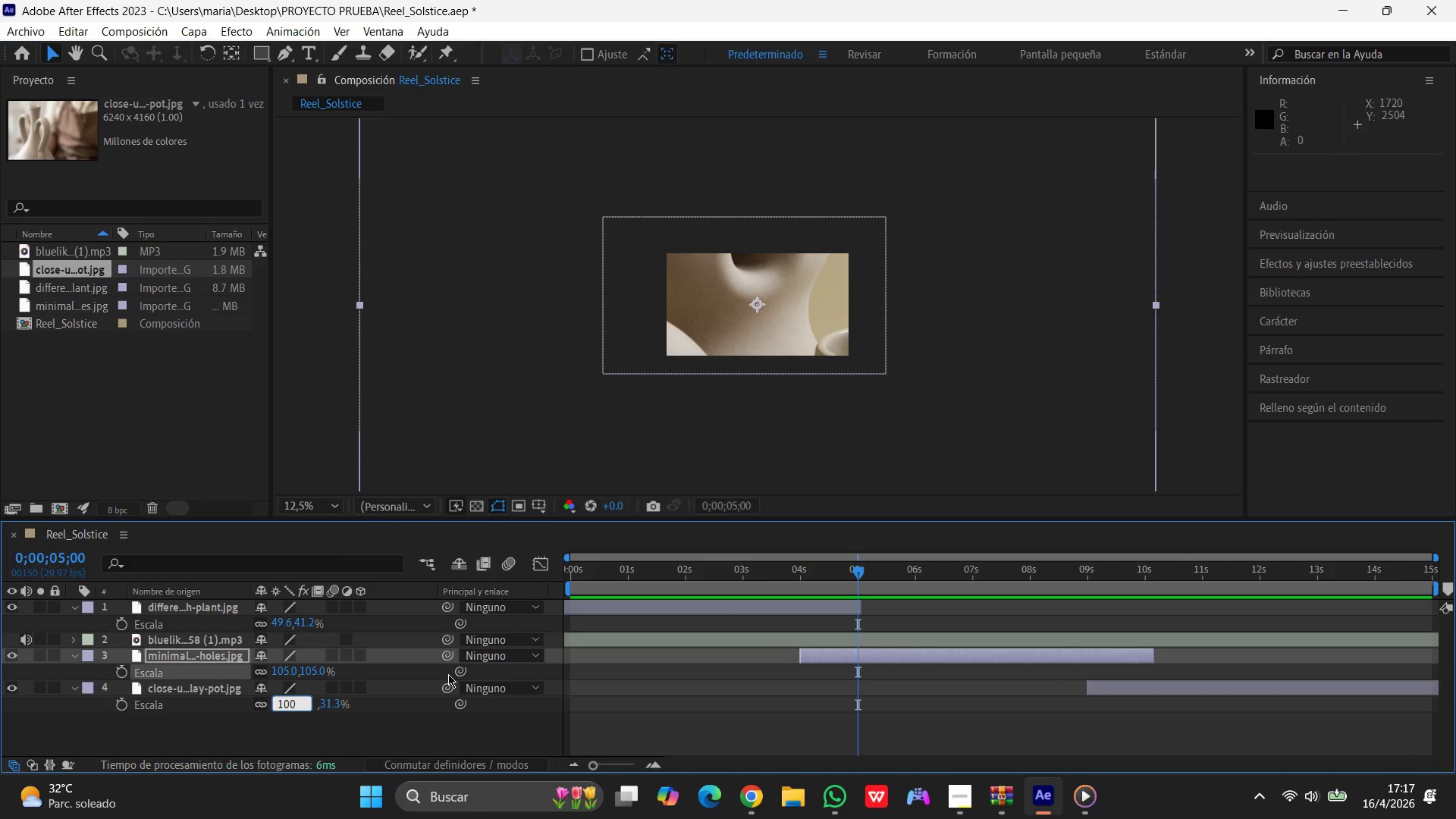 
key(Enter)
 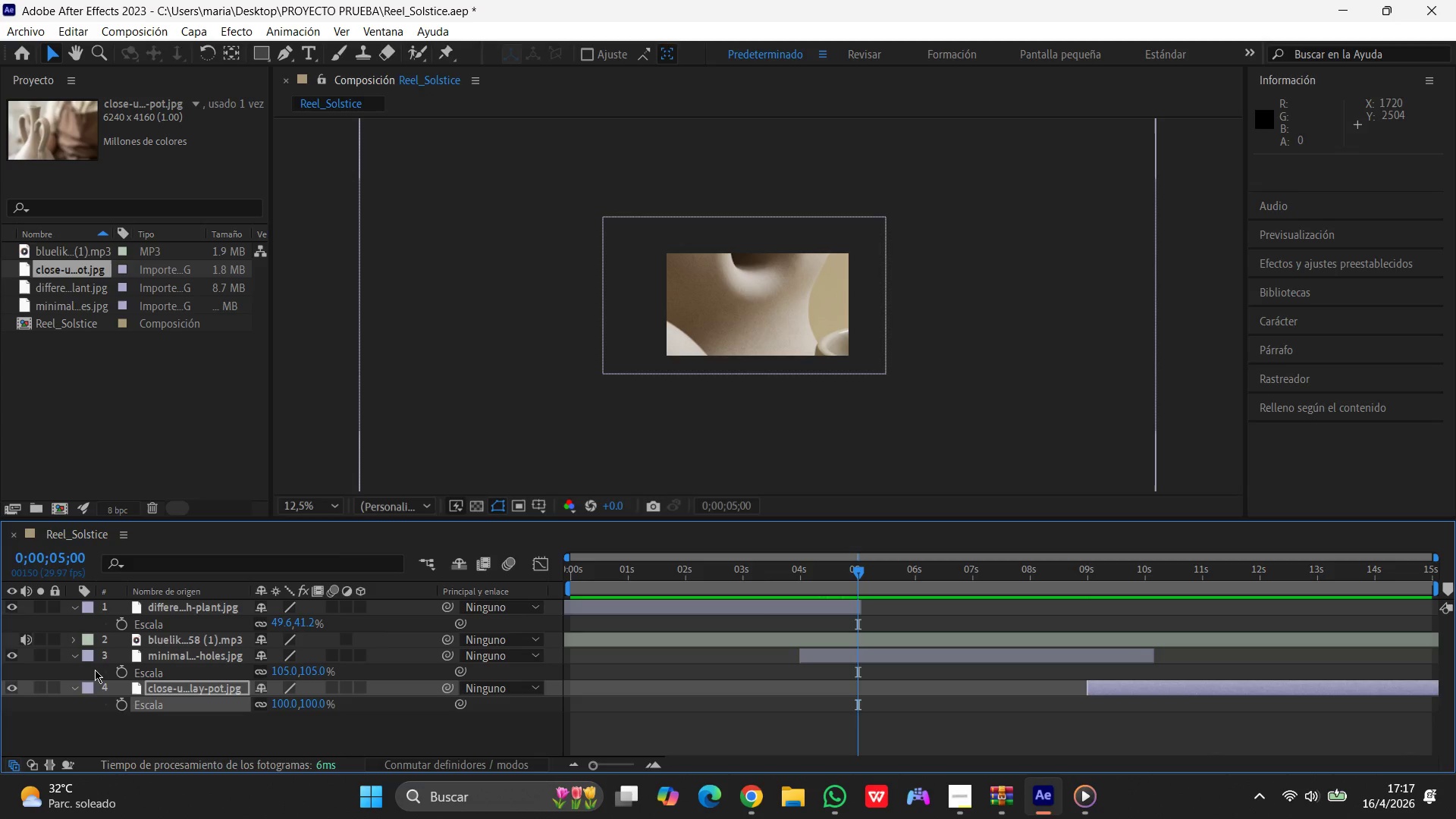 
wait(26.08)
 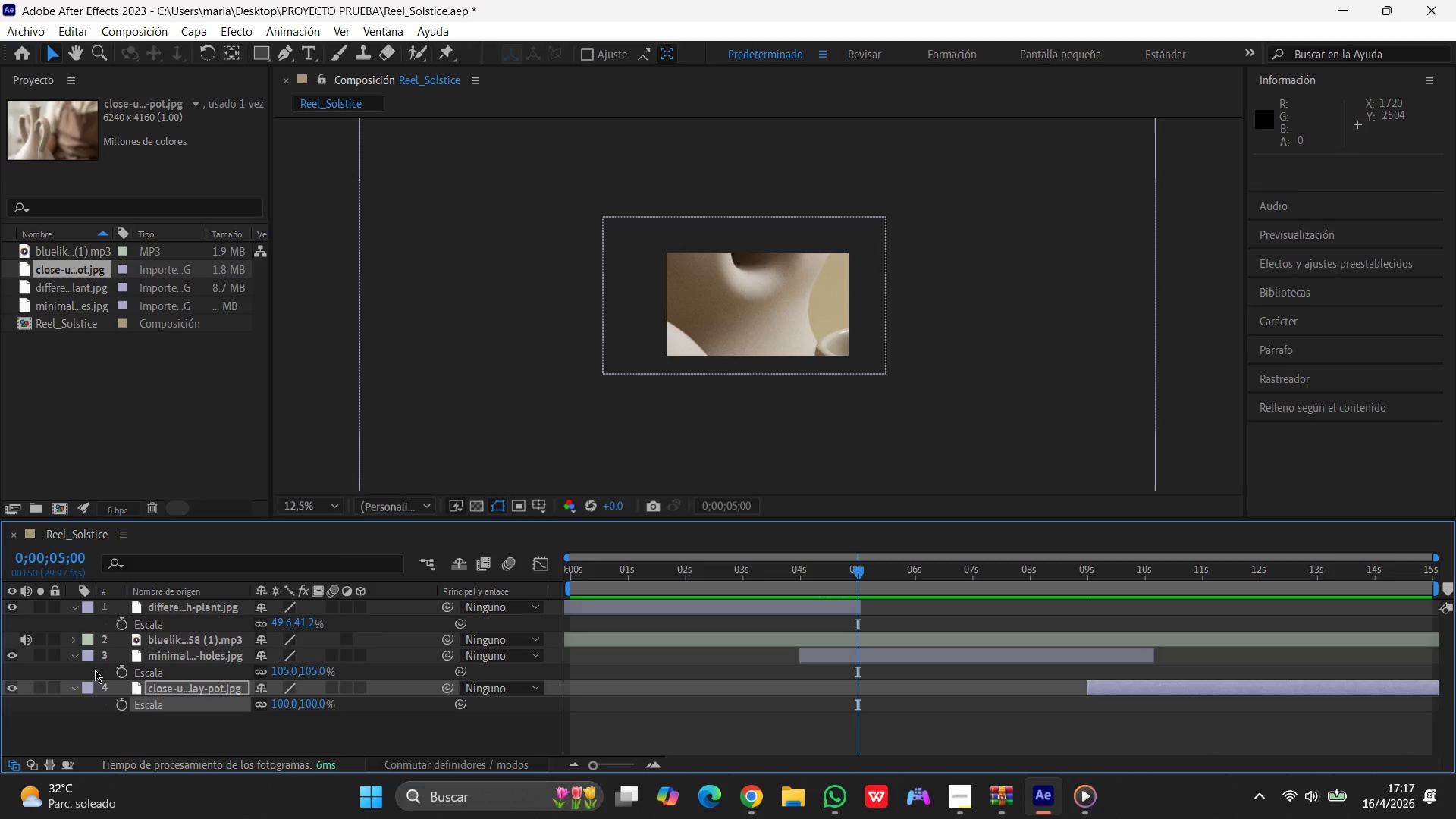 
left_click_drag(start_coordinate=[142, 653], to_coordinate=[138, 653])
 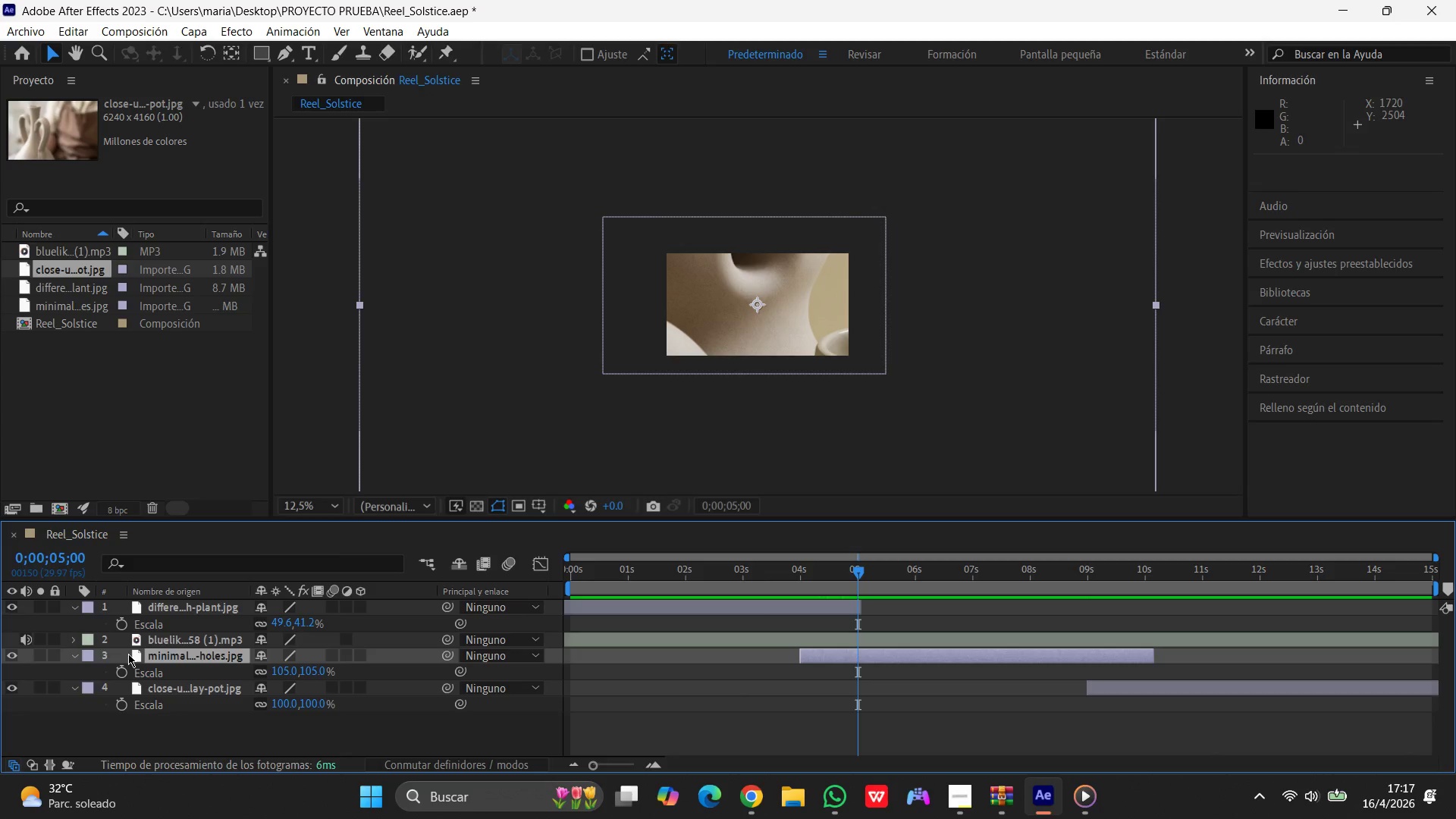 
key(Control+Z)
 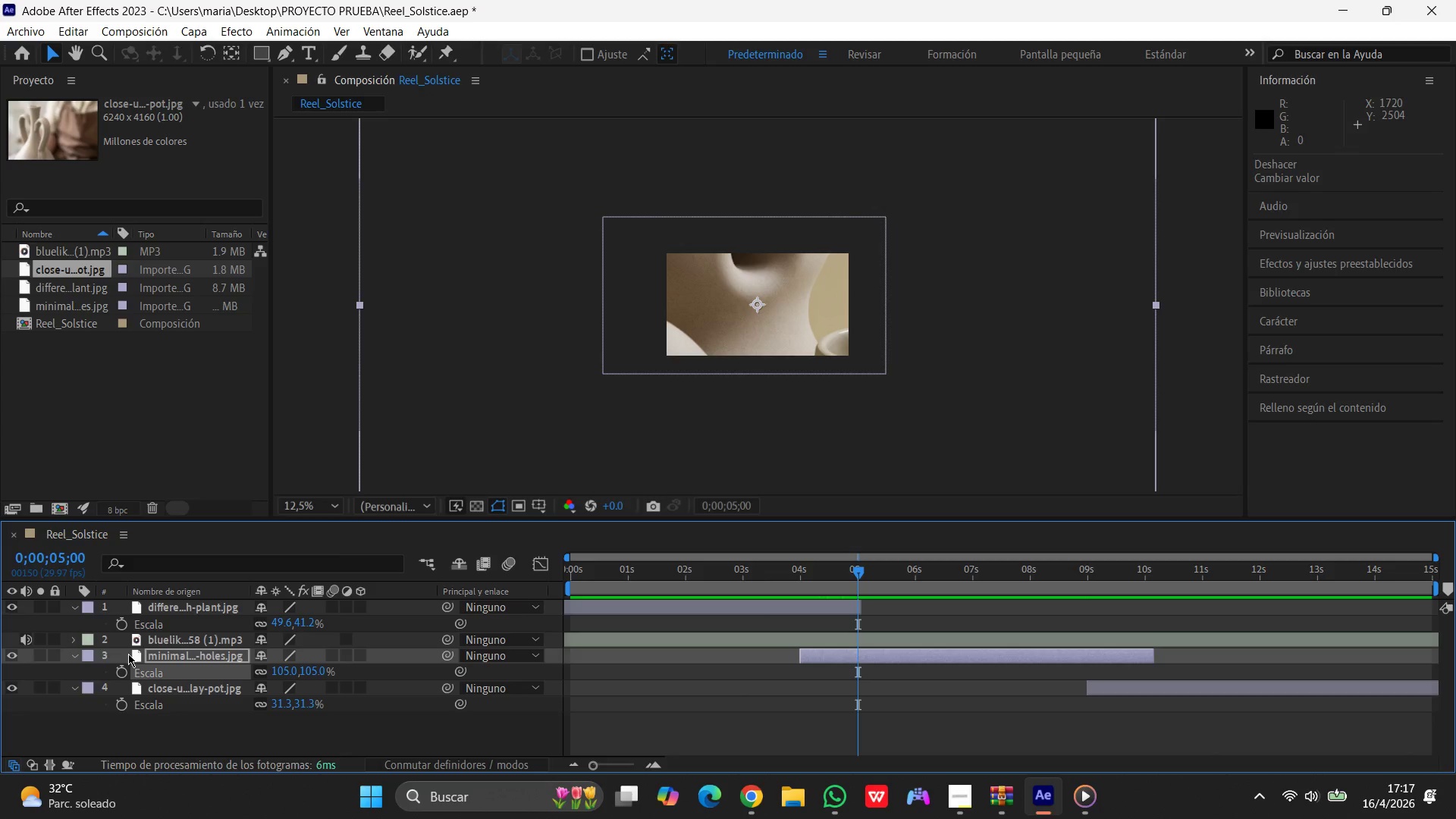 
key(Control+Z)
 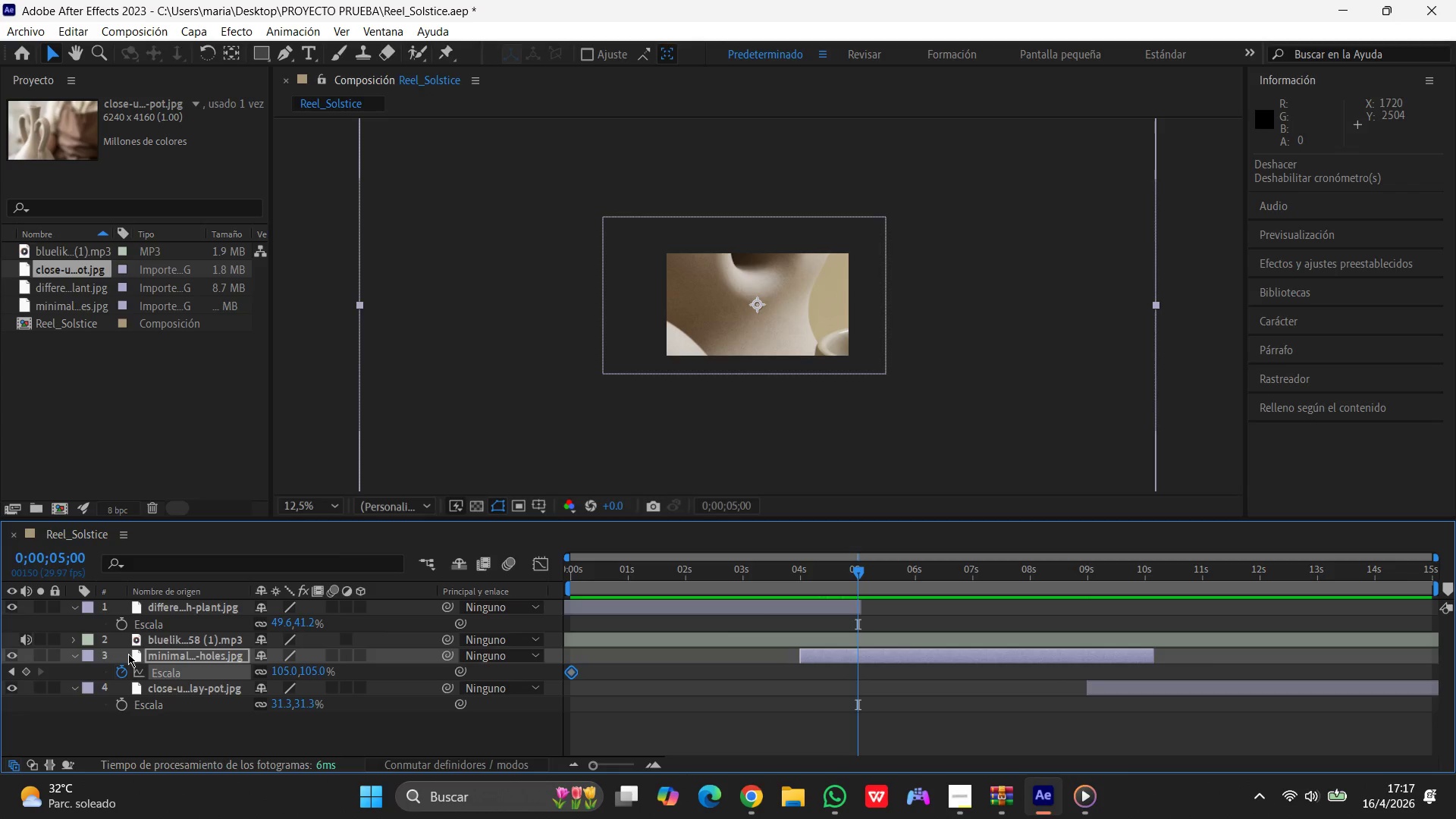 
key(Control+Z)
 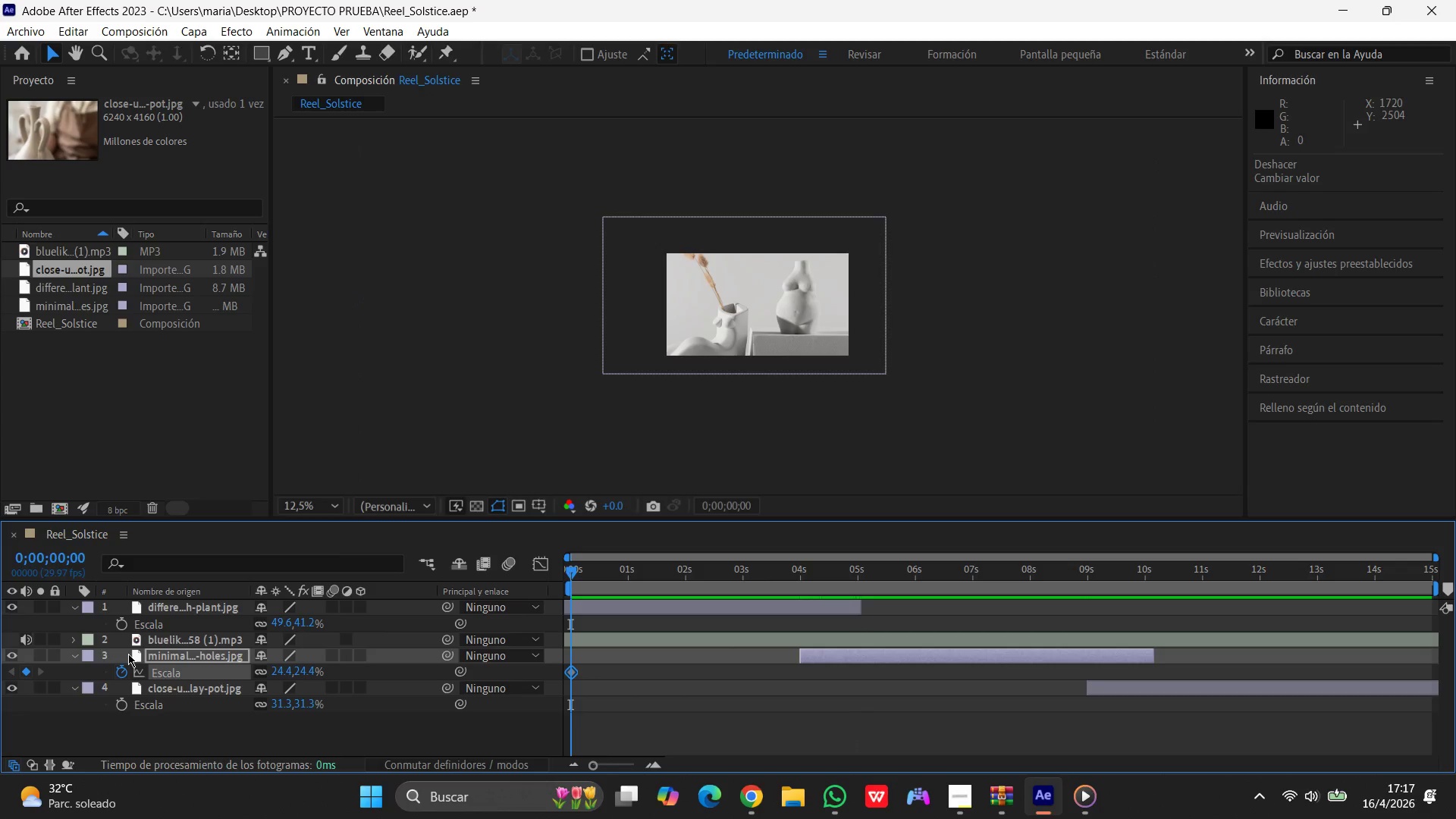 
key(Control+Z)
 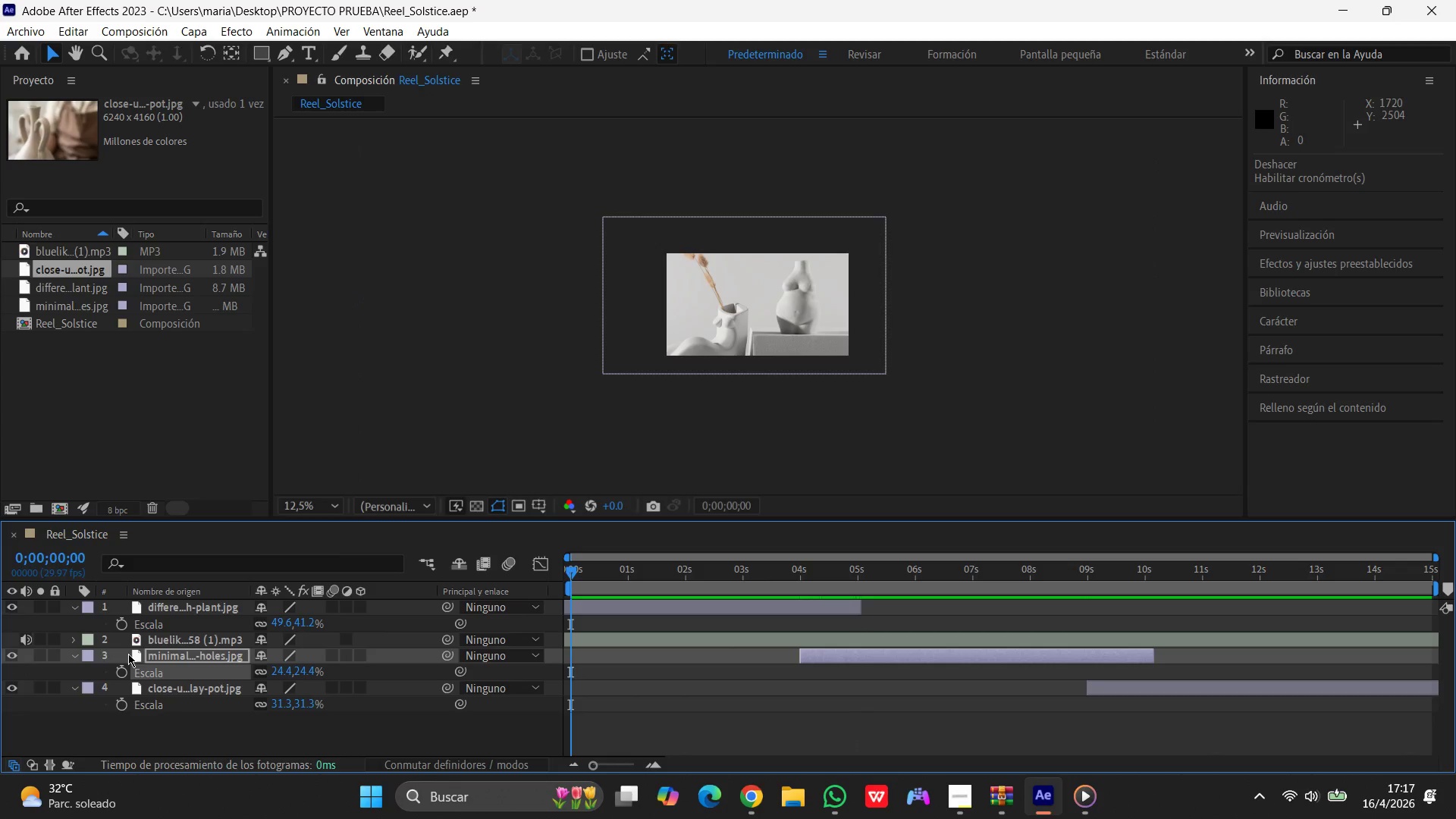 
key(Control+Z)
 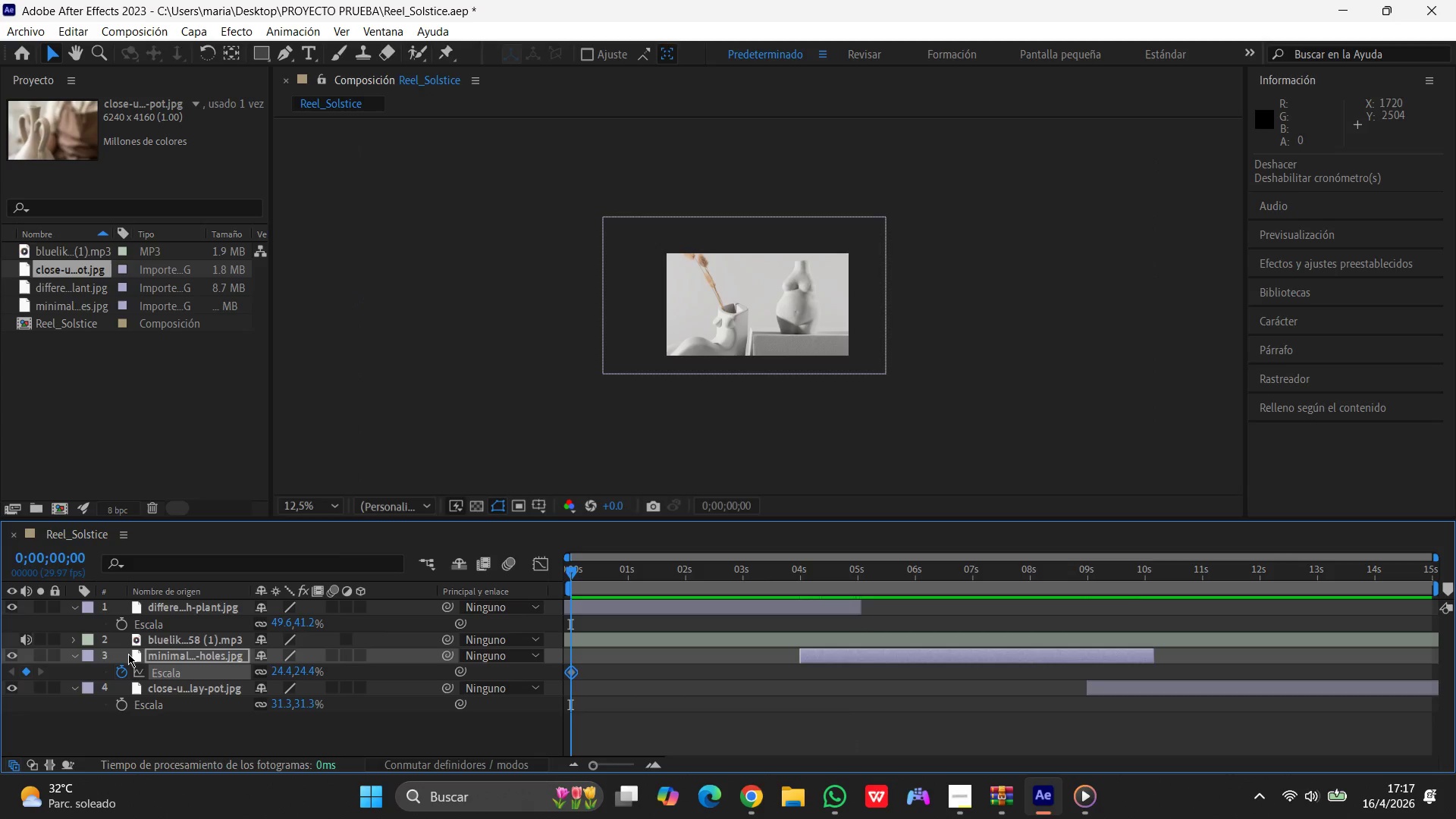 
key(Control+Z)
 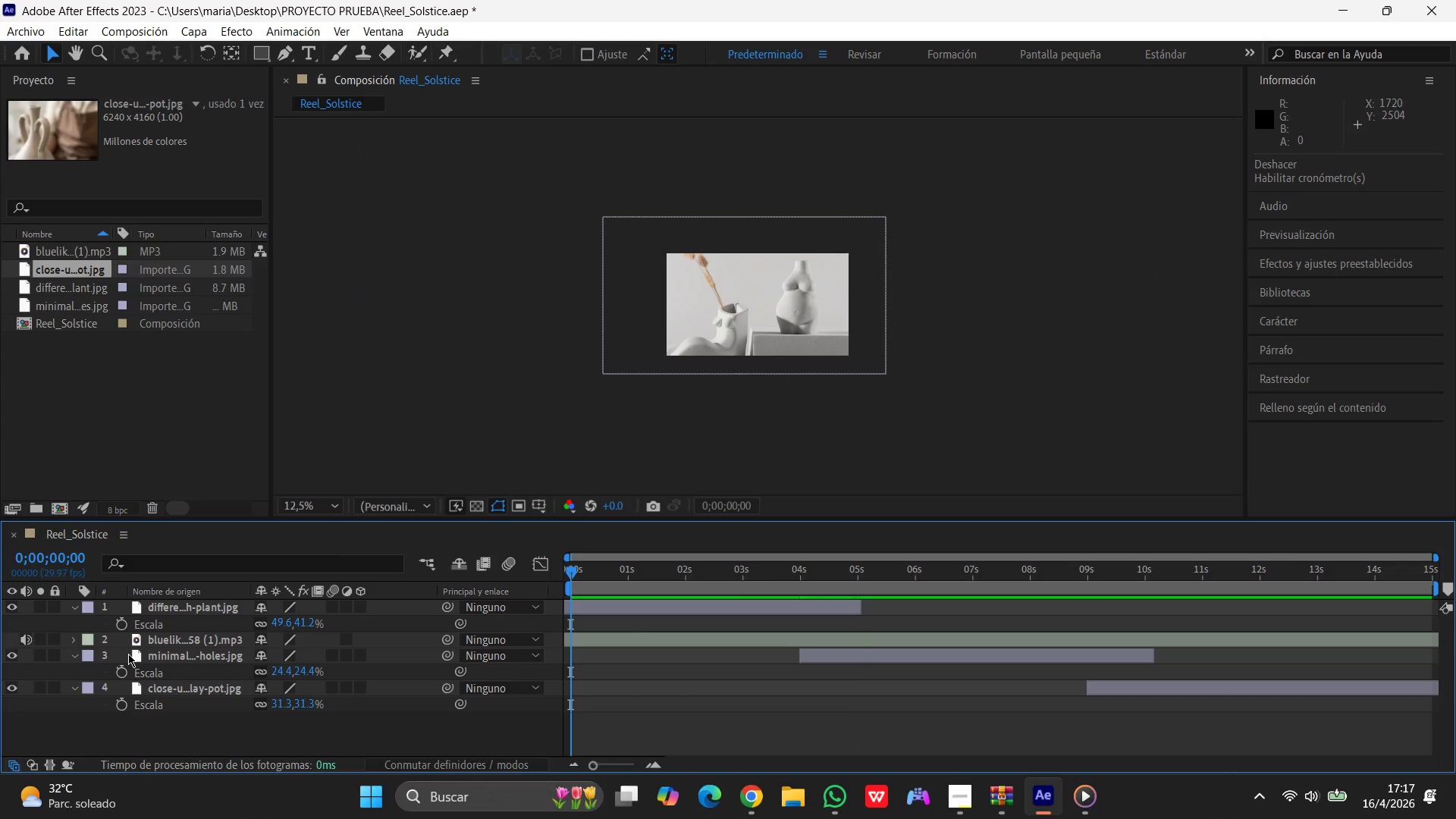 
key(Control+Z)
 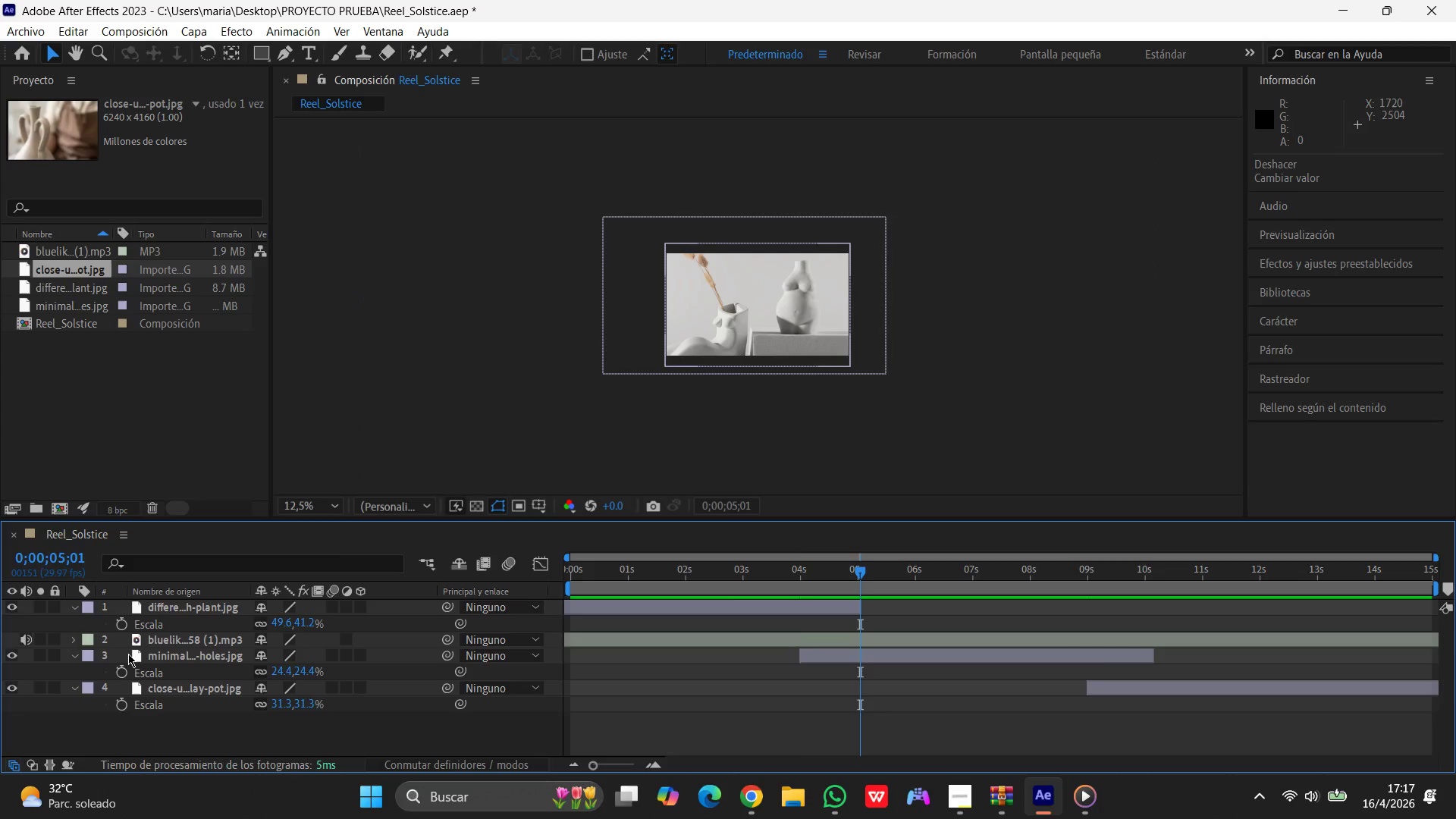 
key(Control+Z)
 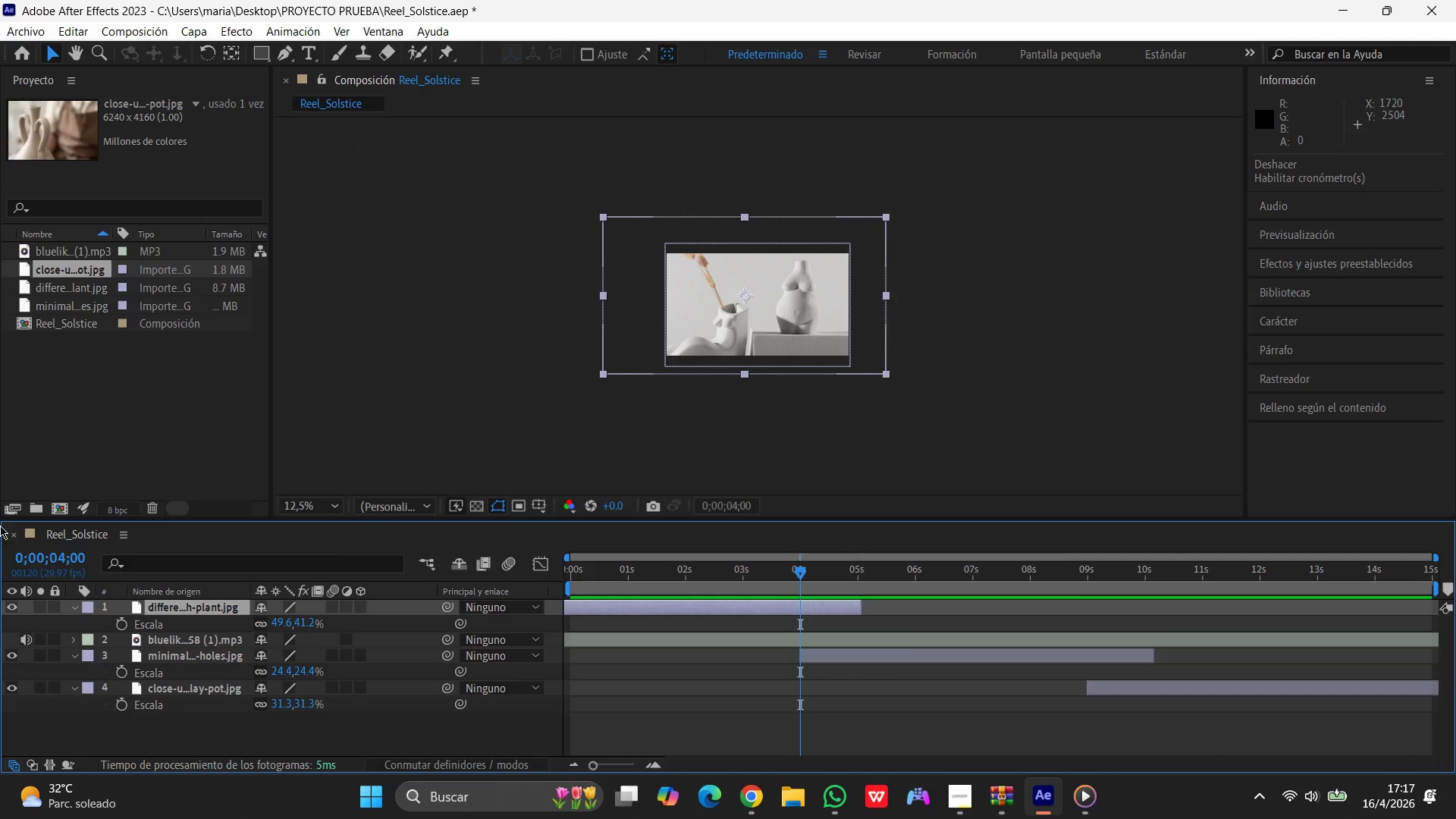 
key(Control+Z)
 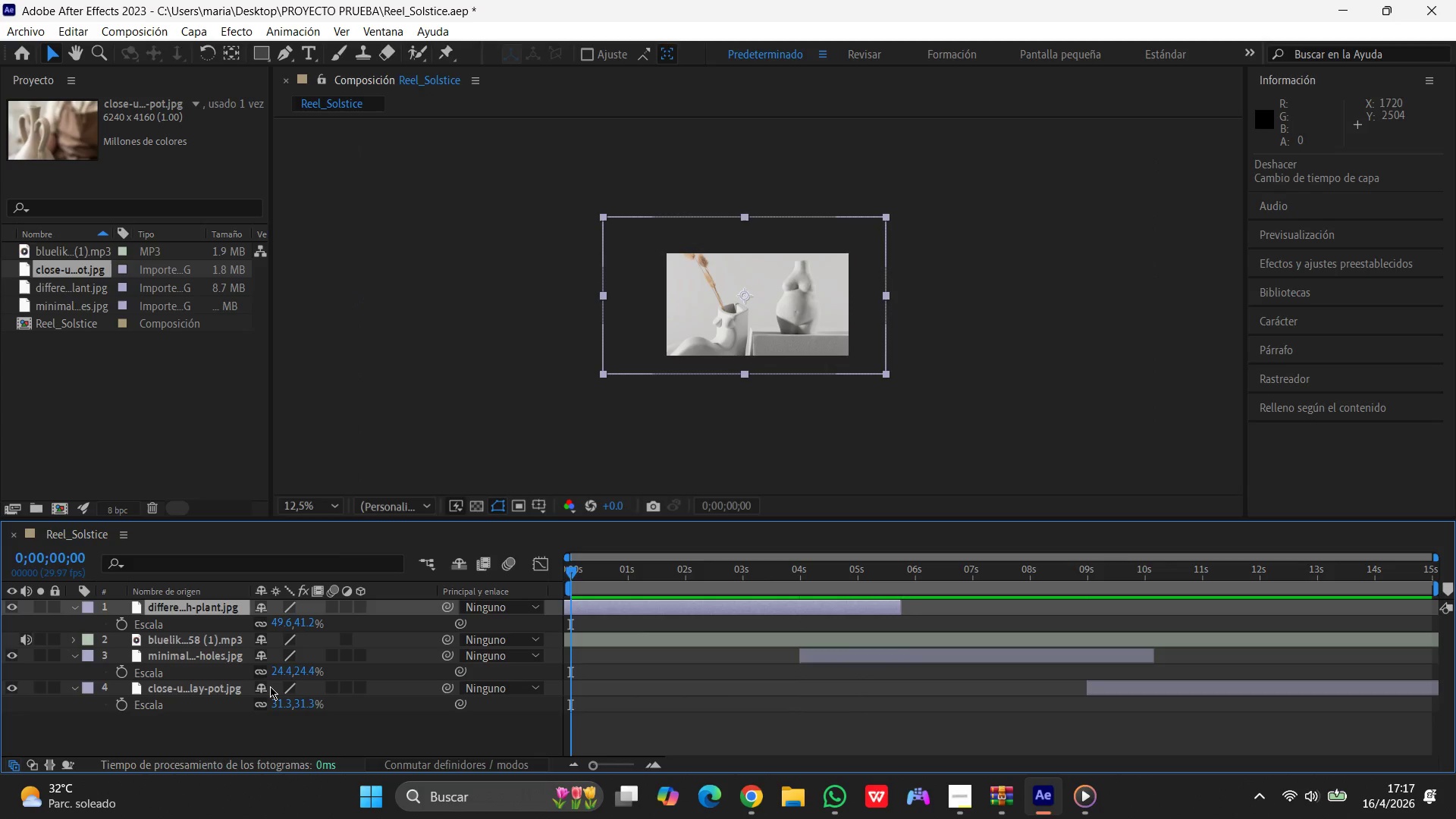 
key(Control+Z)
 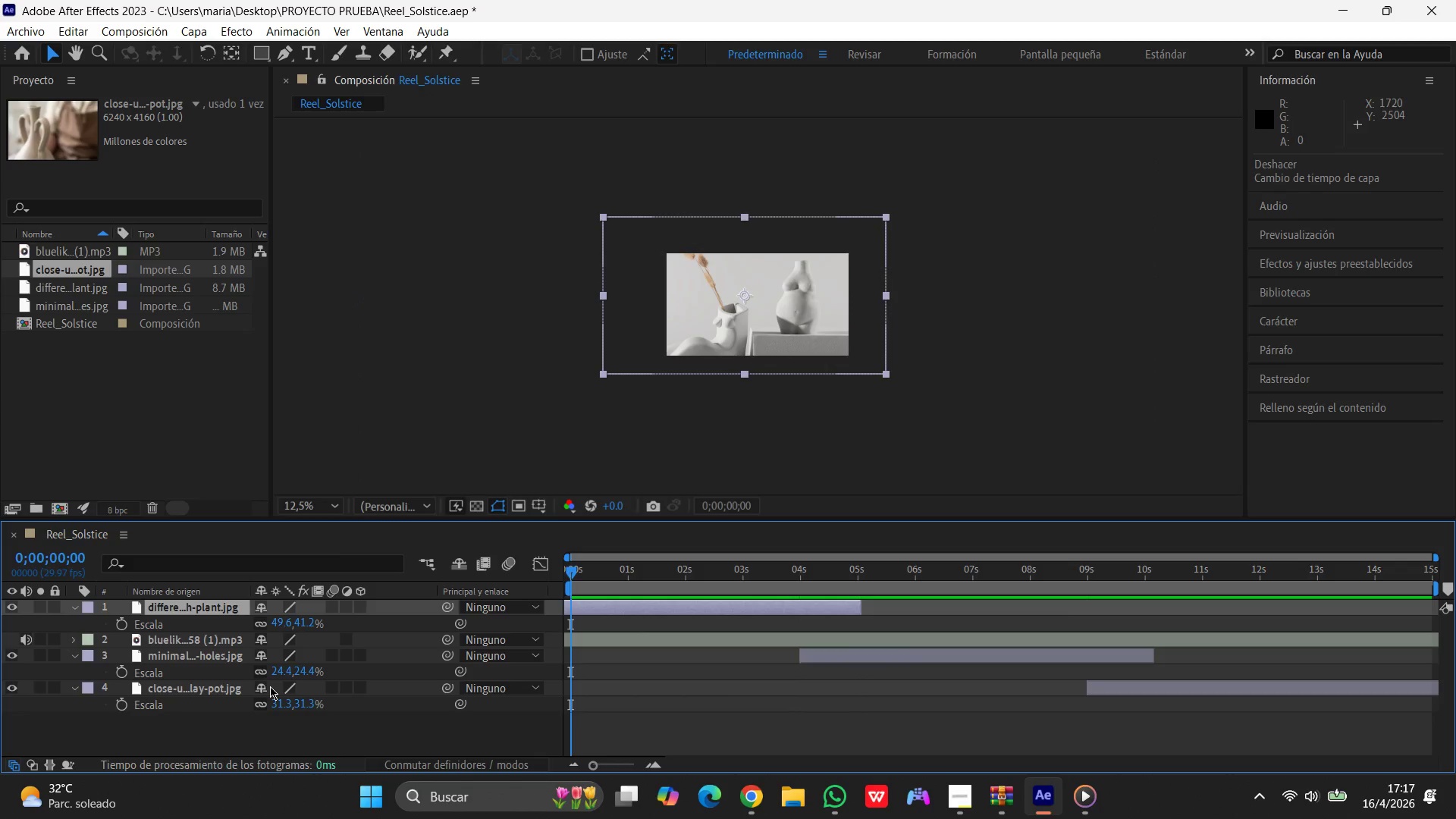 
key(Control+Z)
 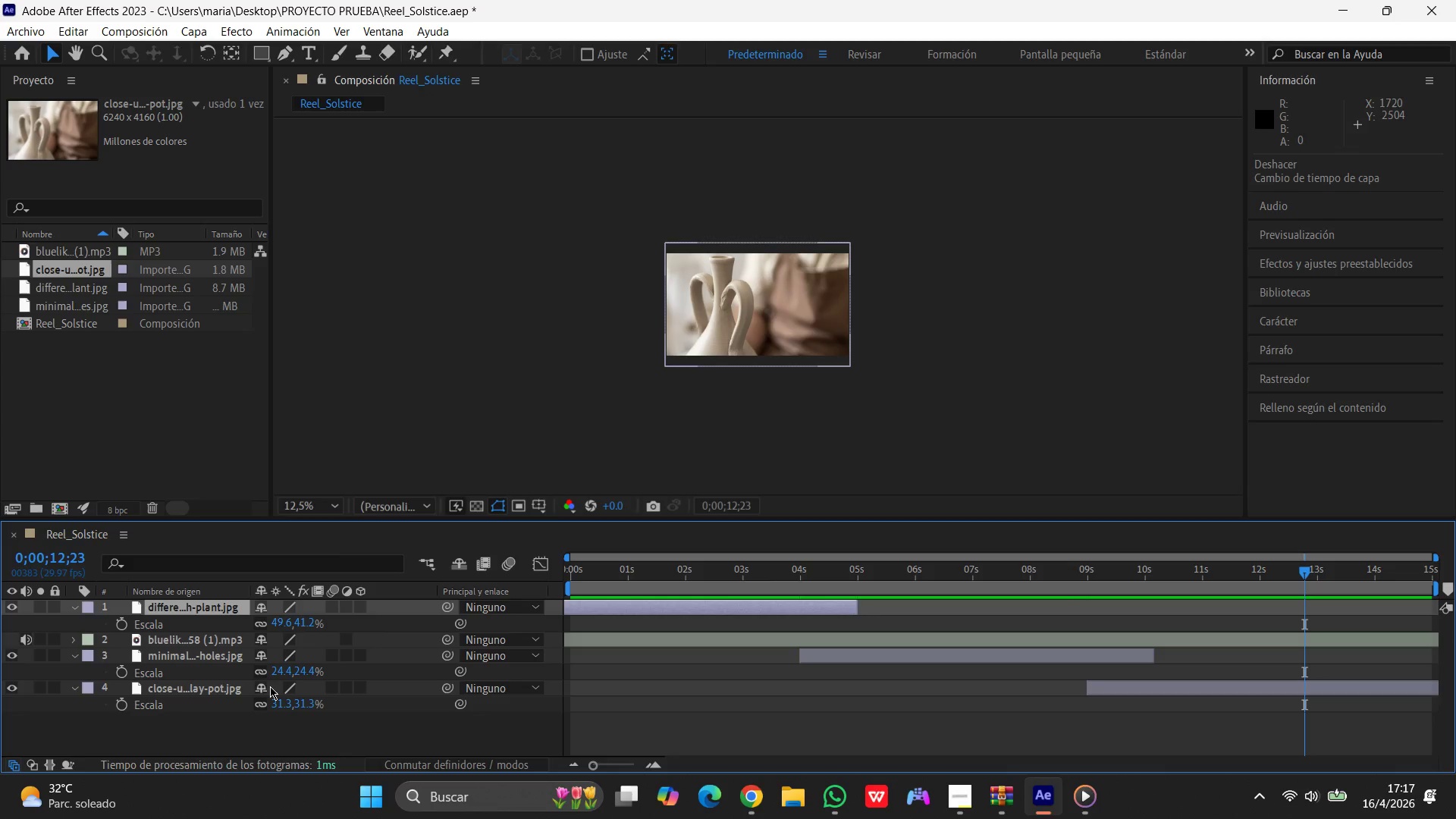 
key(Control+Z)
 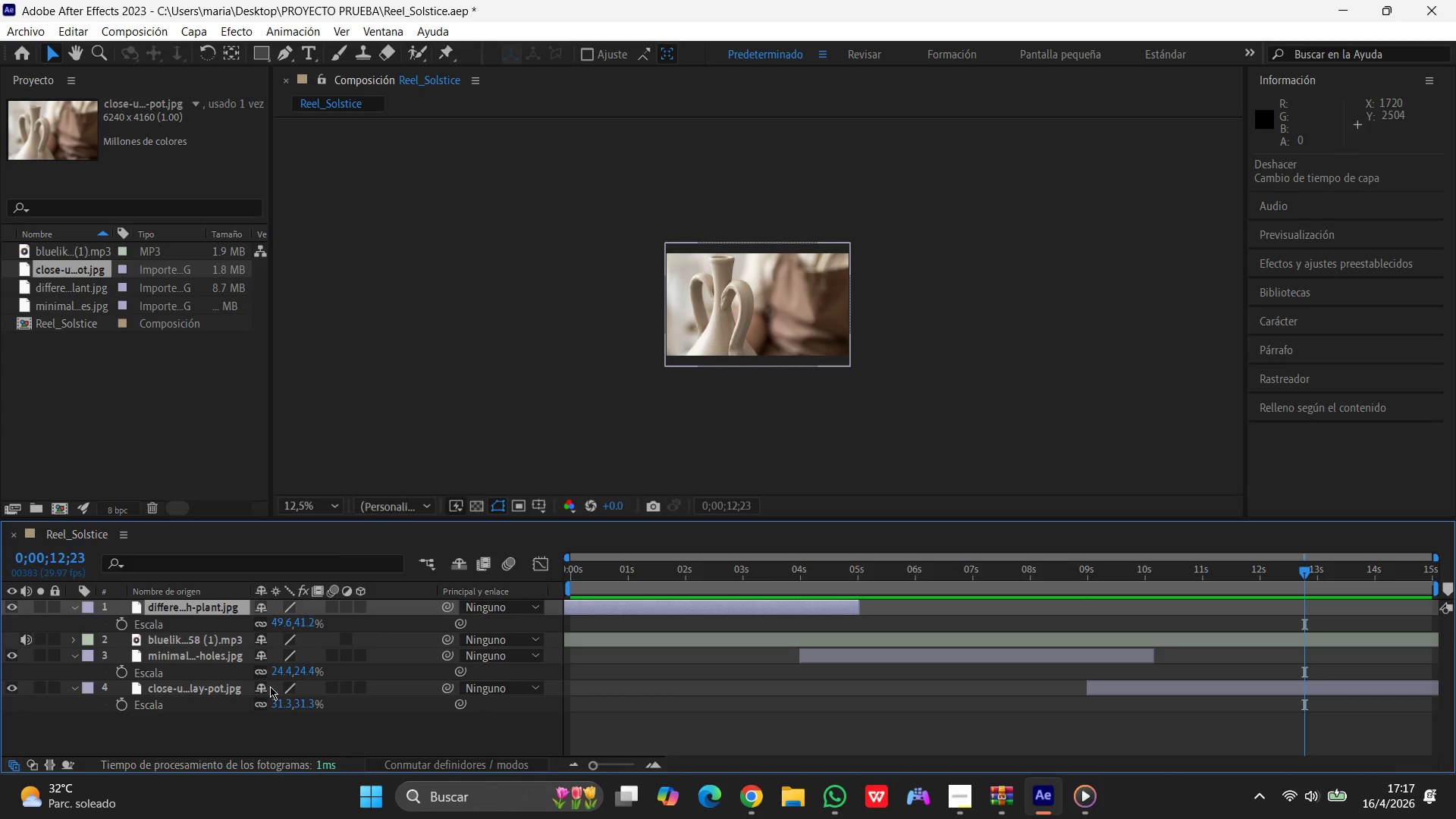 
key(Control+Z)
 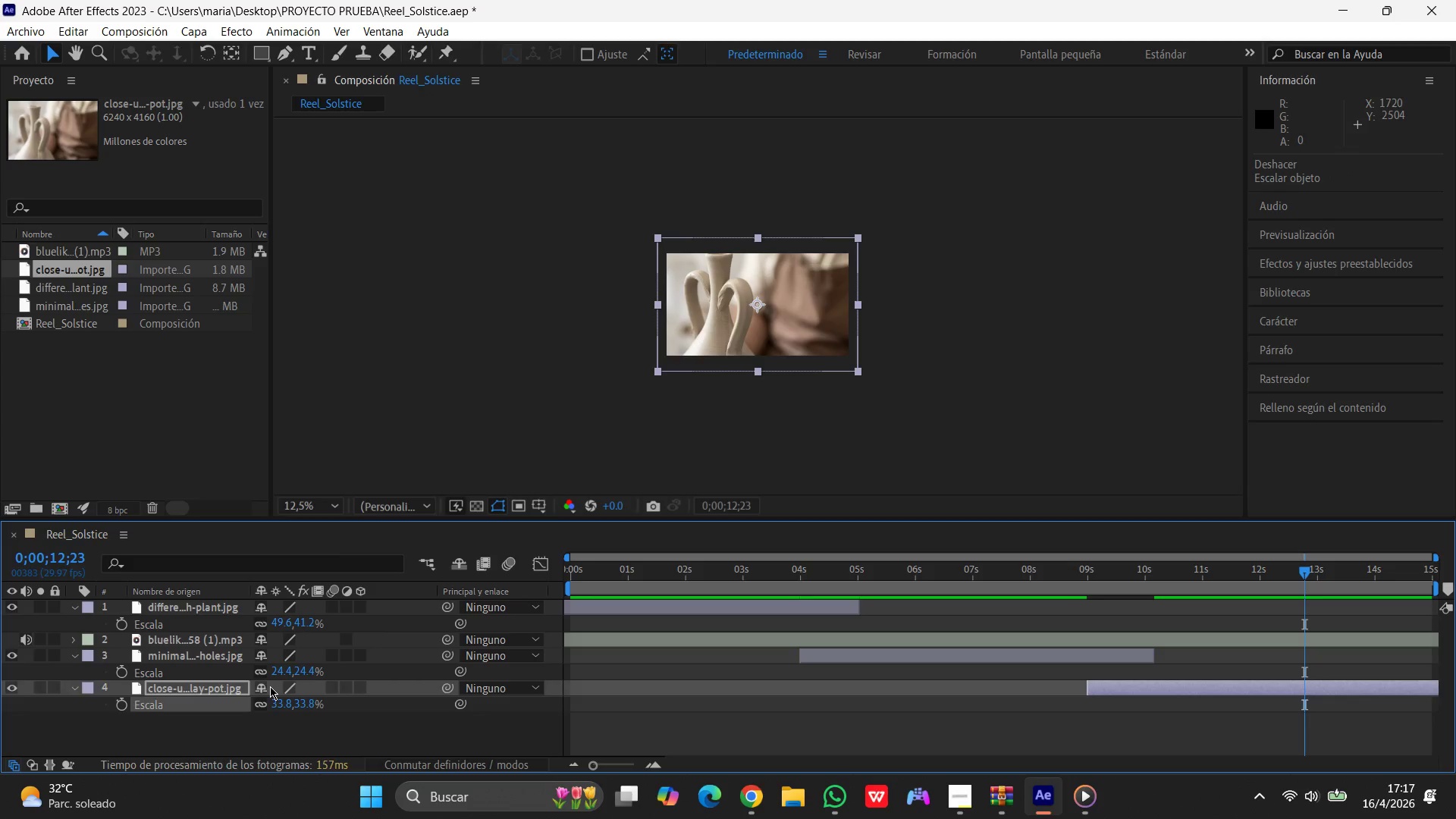 
key(Control+Z)
 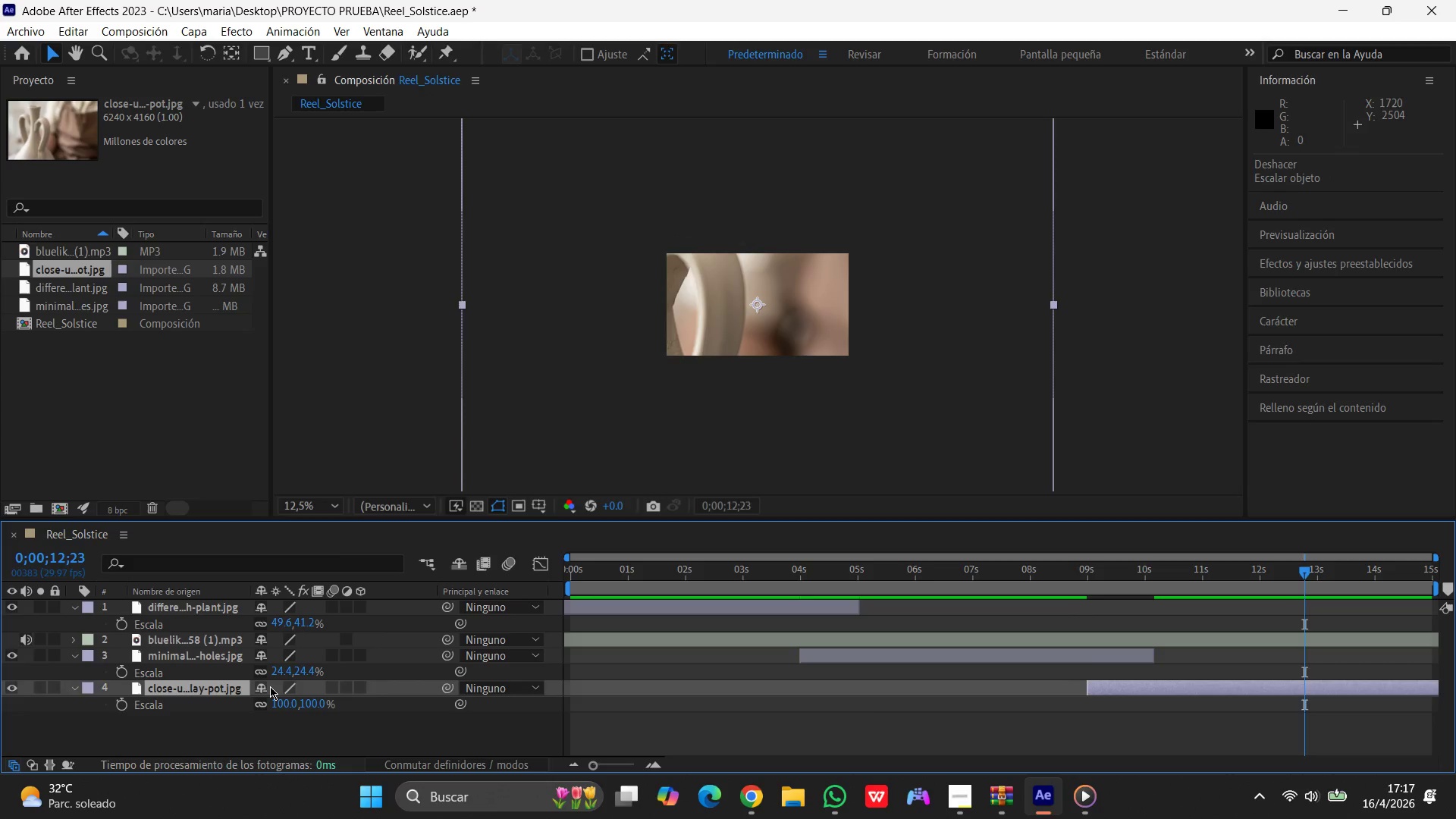 
key(Control+Z)
 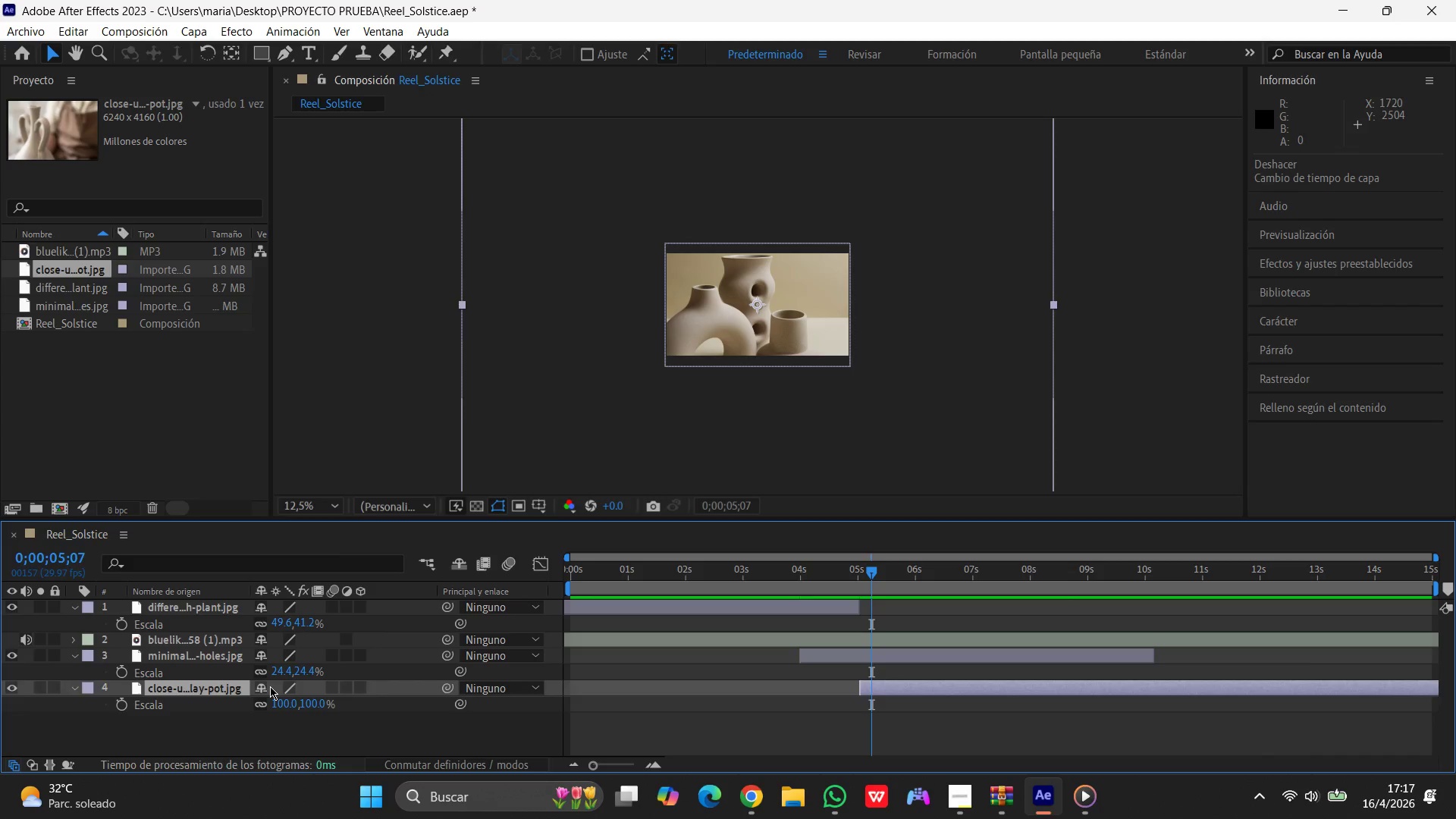 
key(Control+Z)
 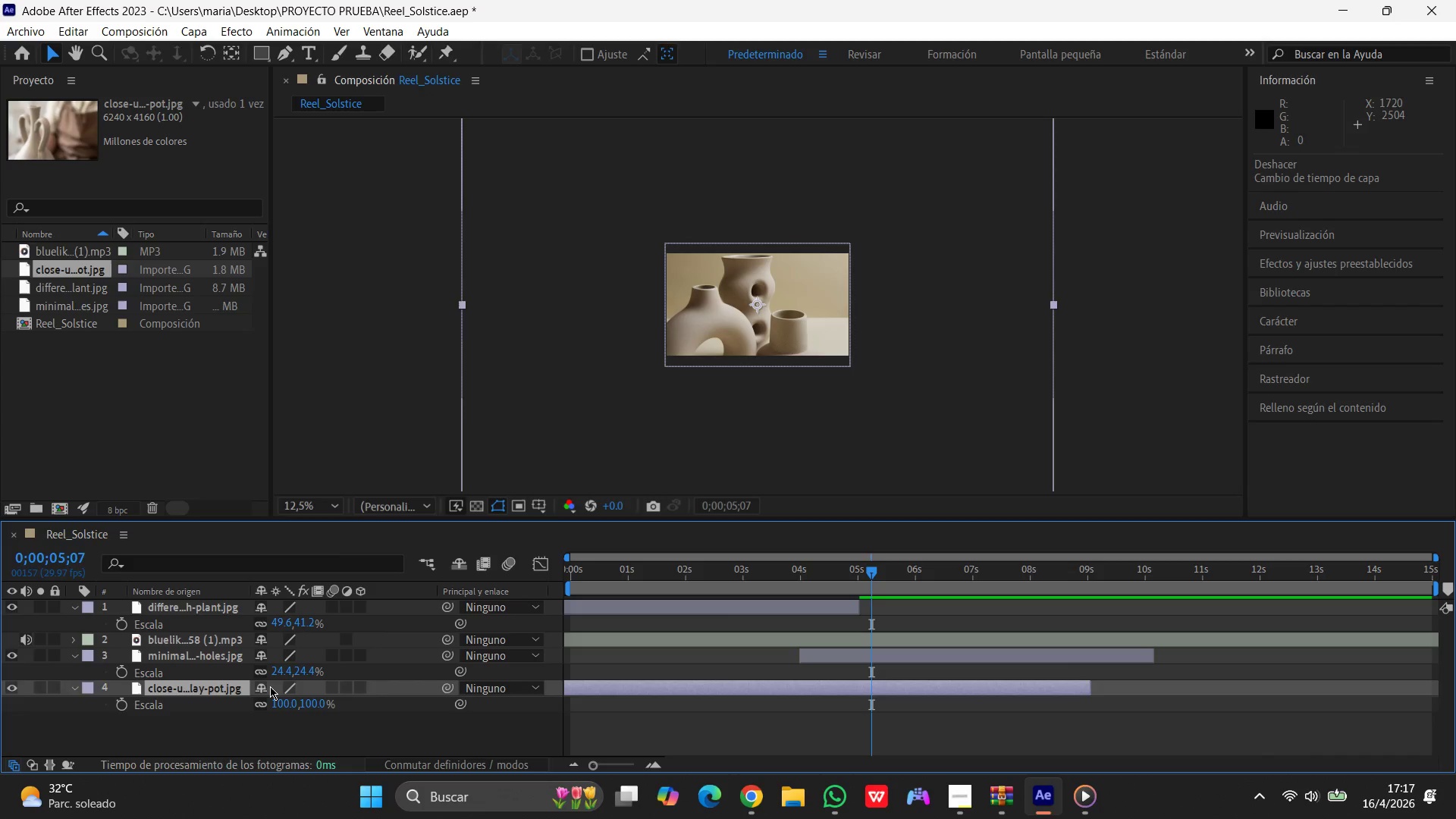 
key(Control+Z)
 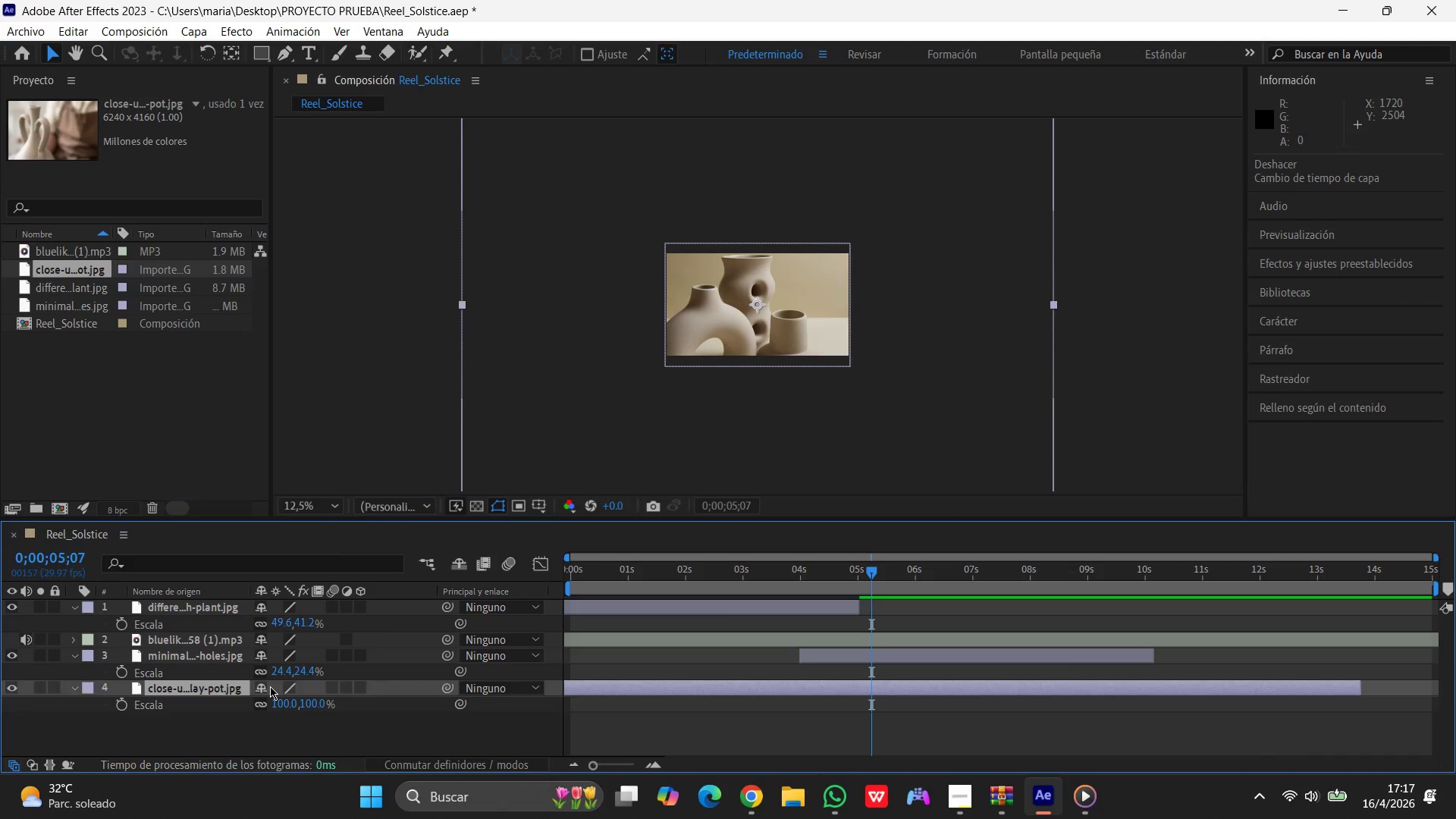 
key(Control+Z)
 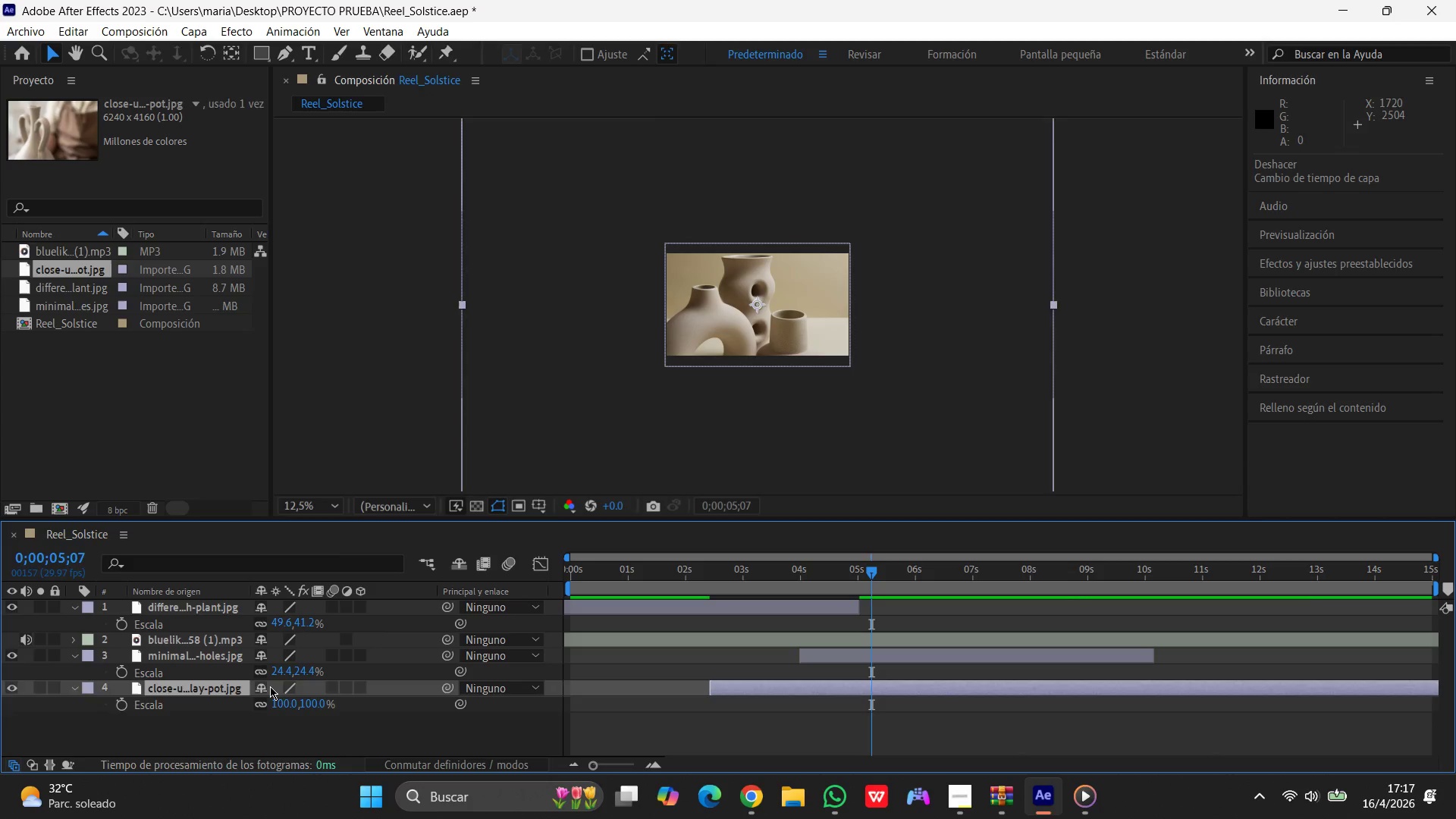 
key(Control+Z)
 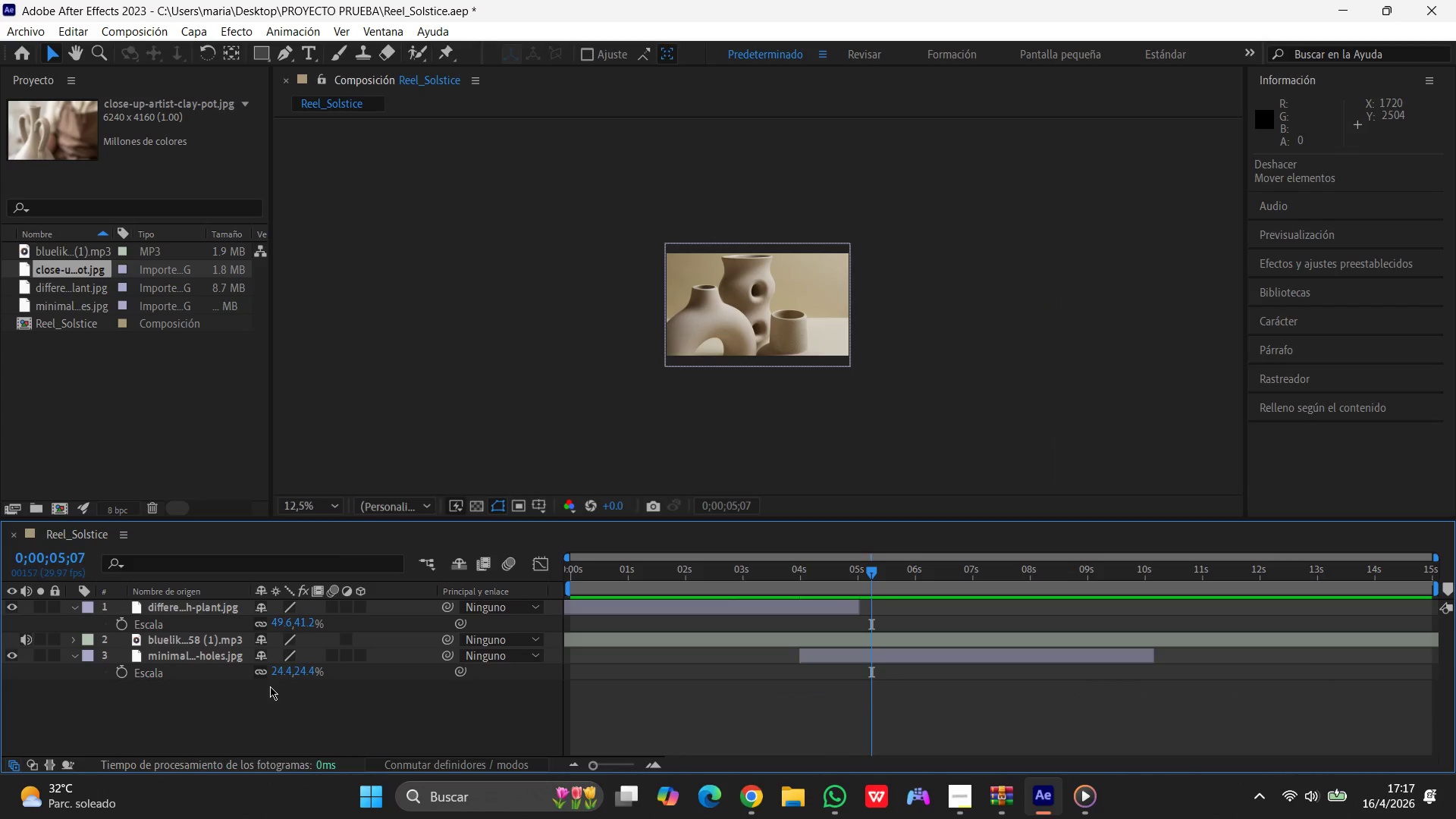 
key(Control+Z)
 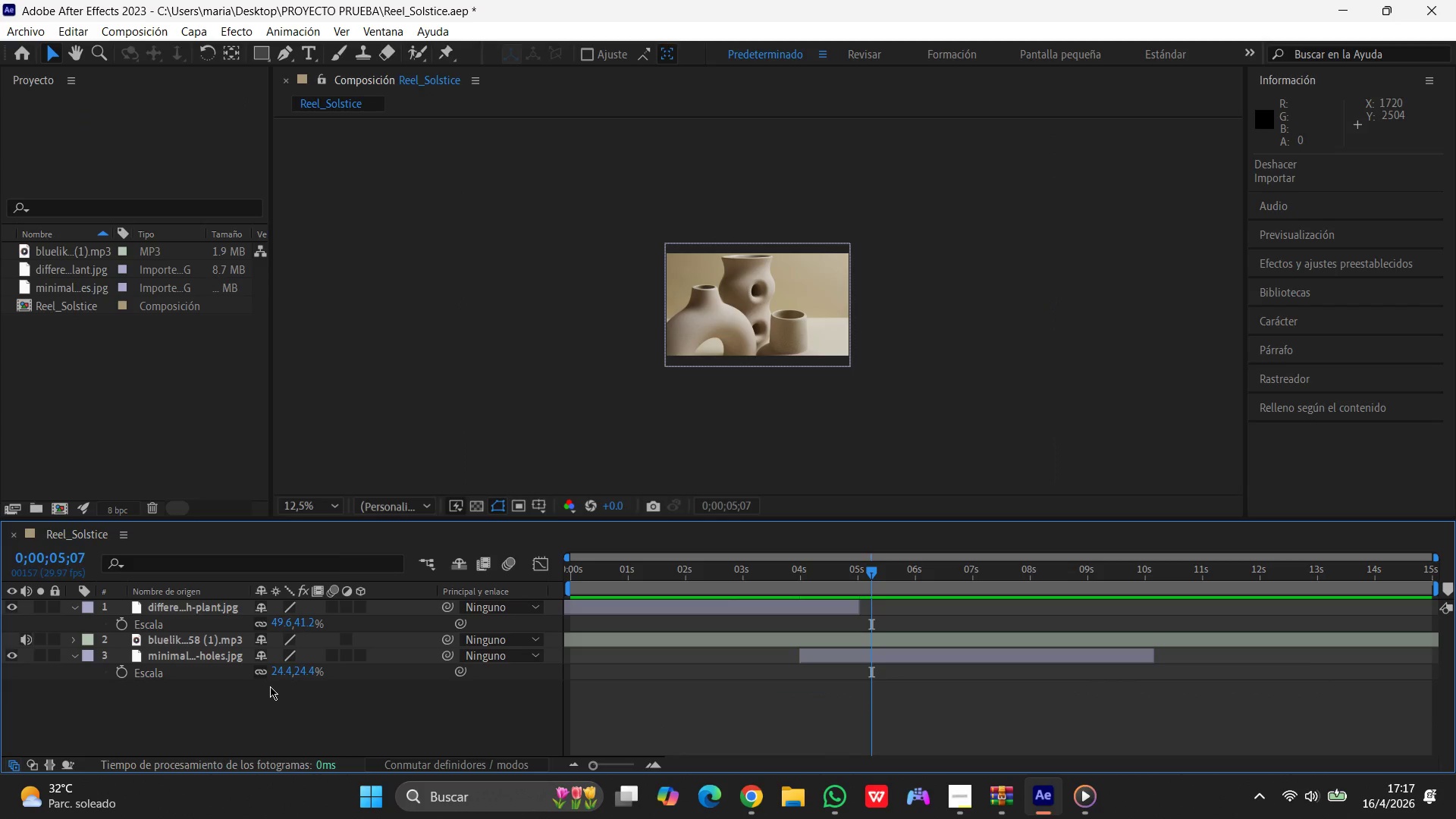 
key(Control+Z)
 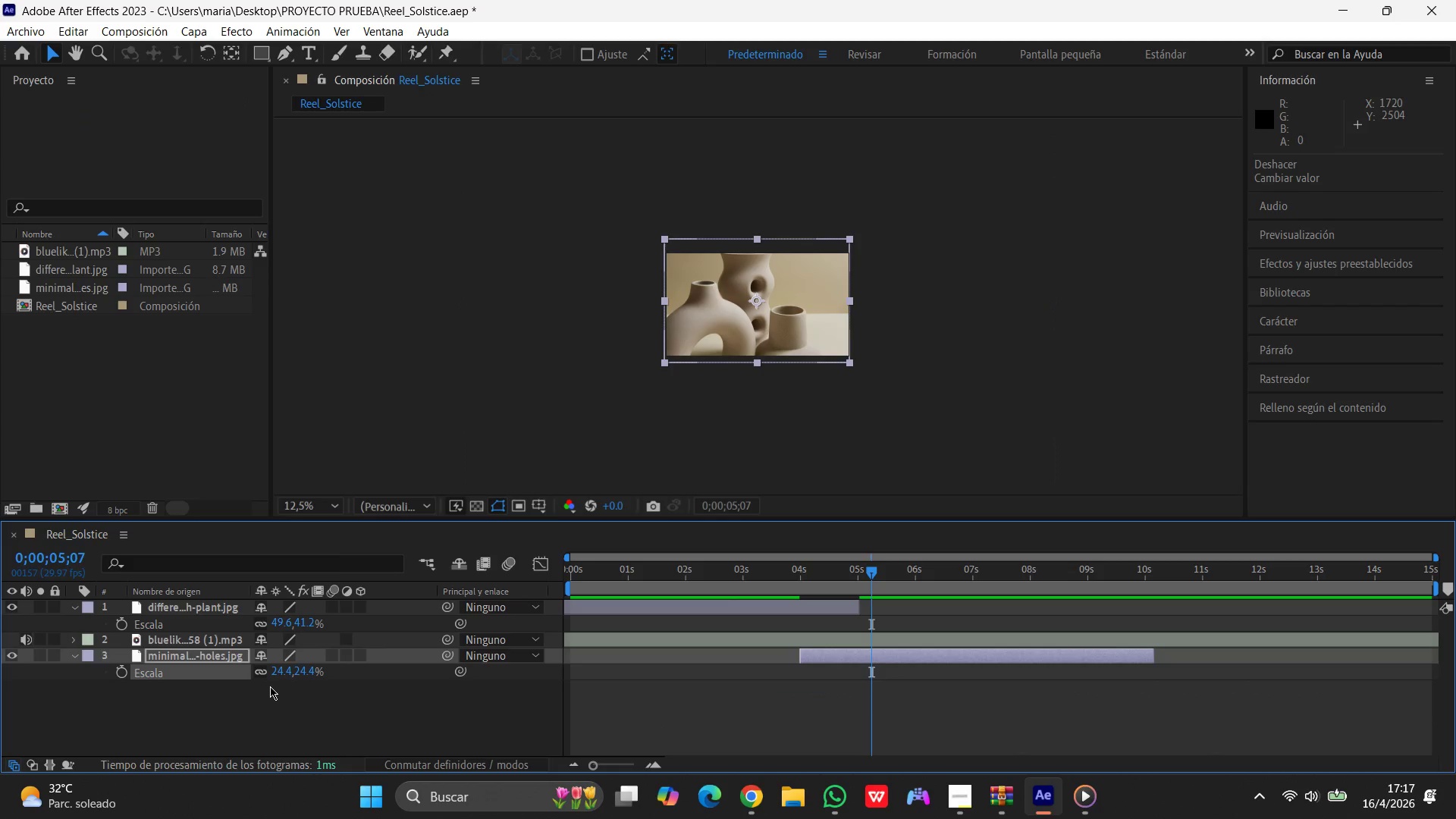 
key(Control+Z)
 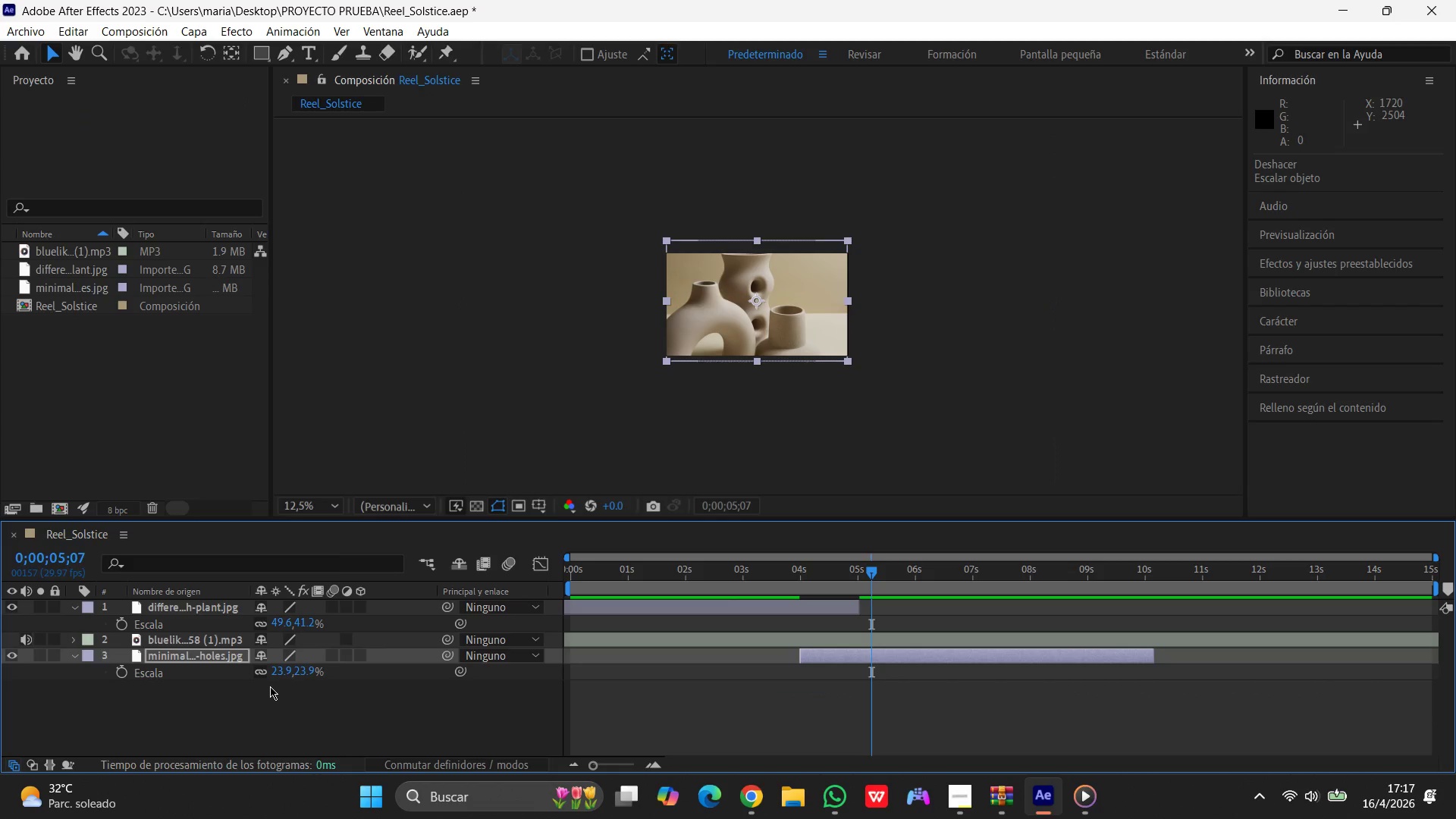 
key(Control+Z)
 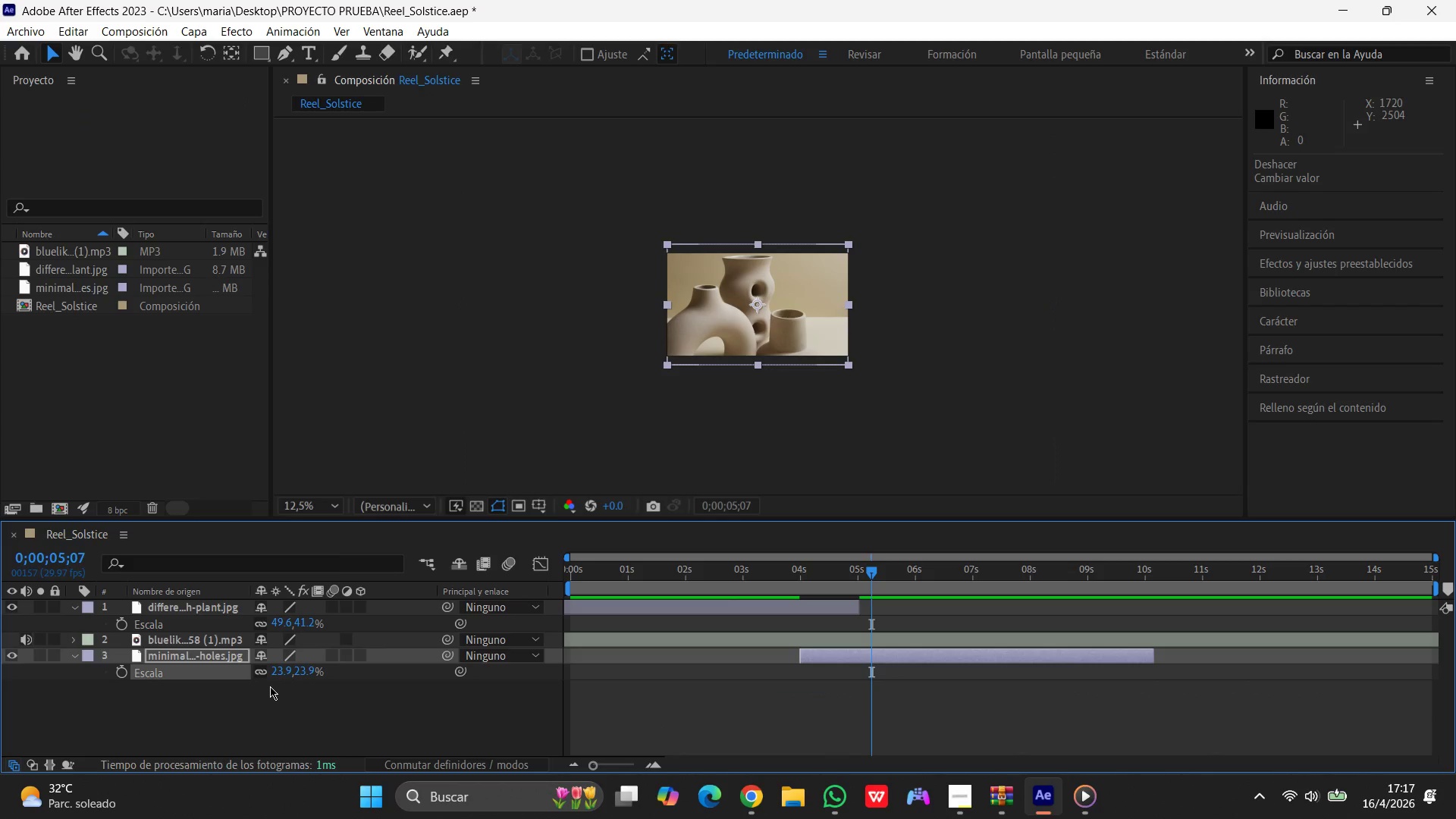 
key(Control+Z)
 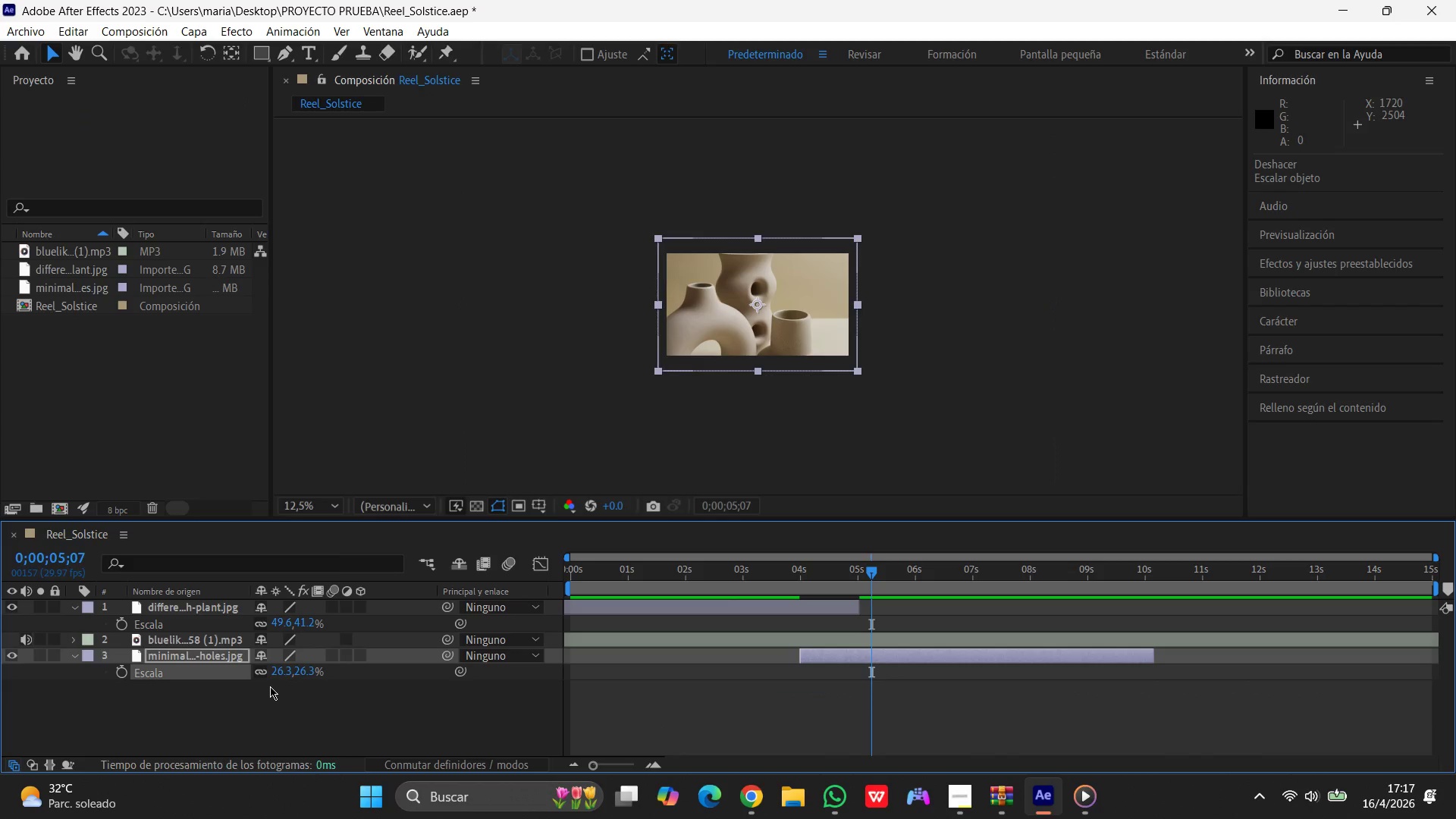 
key(Control+Z)
 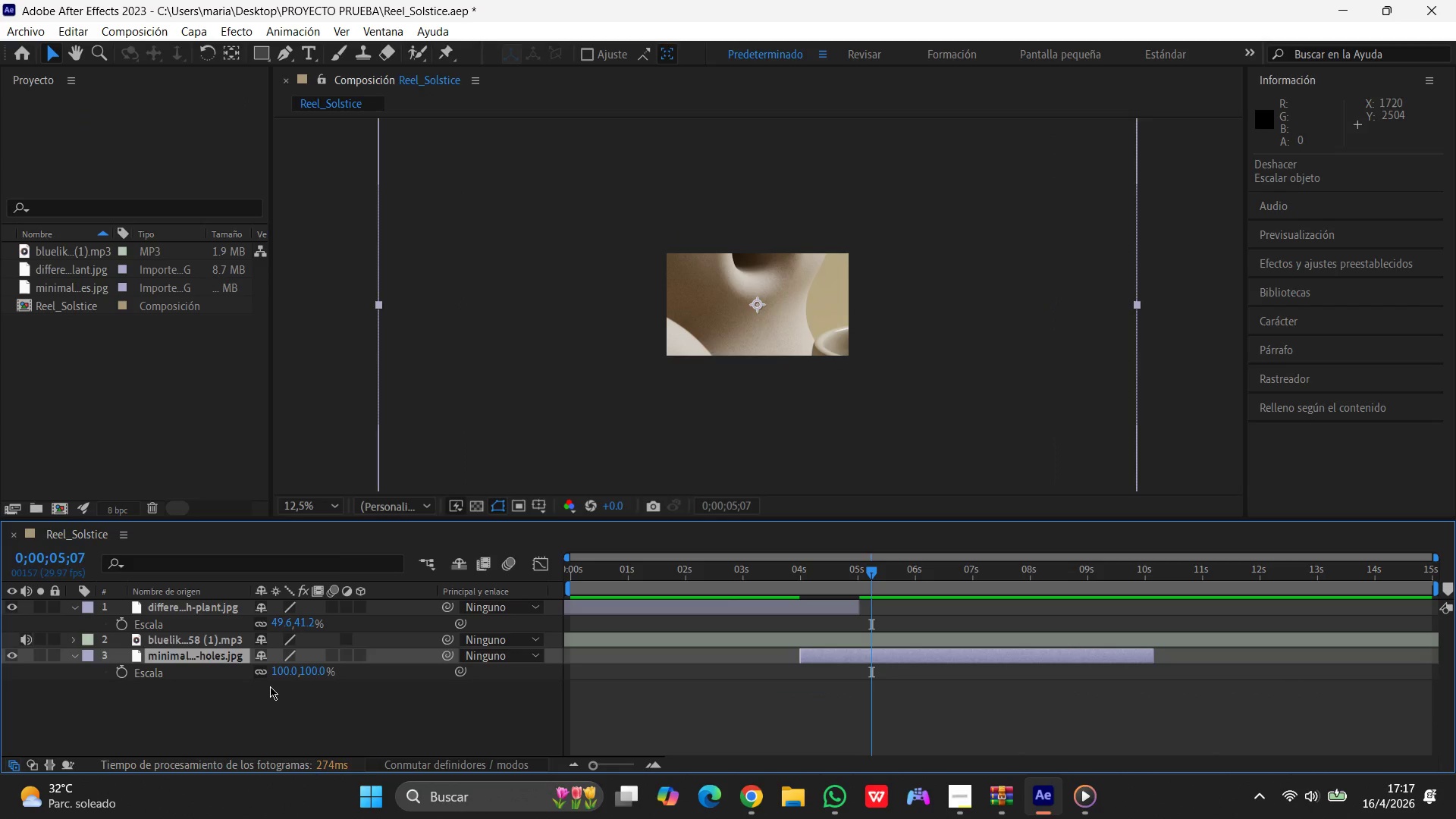 
key(Control+Z)
 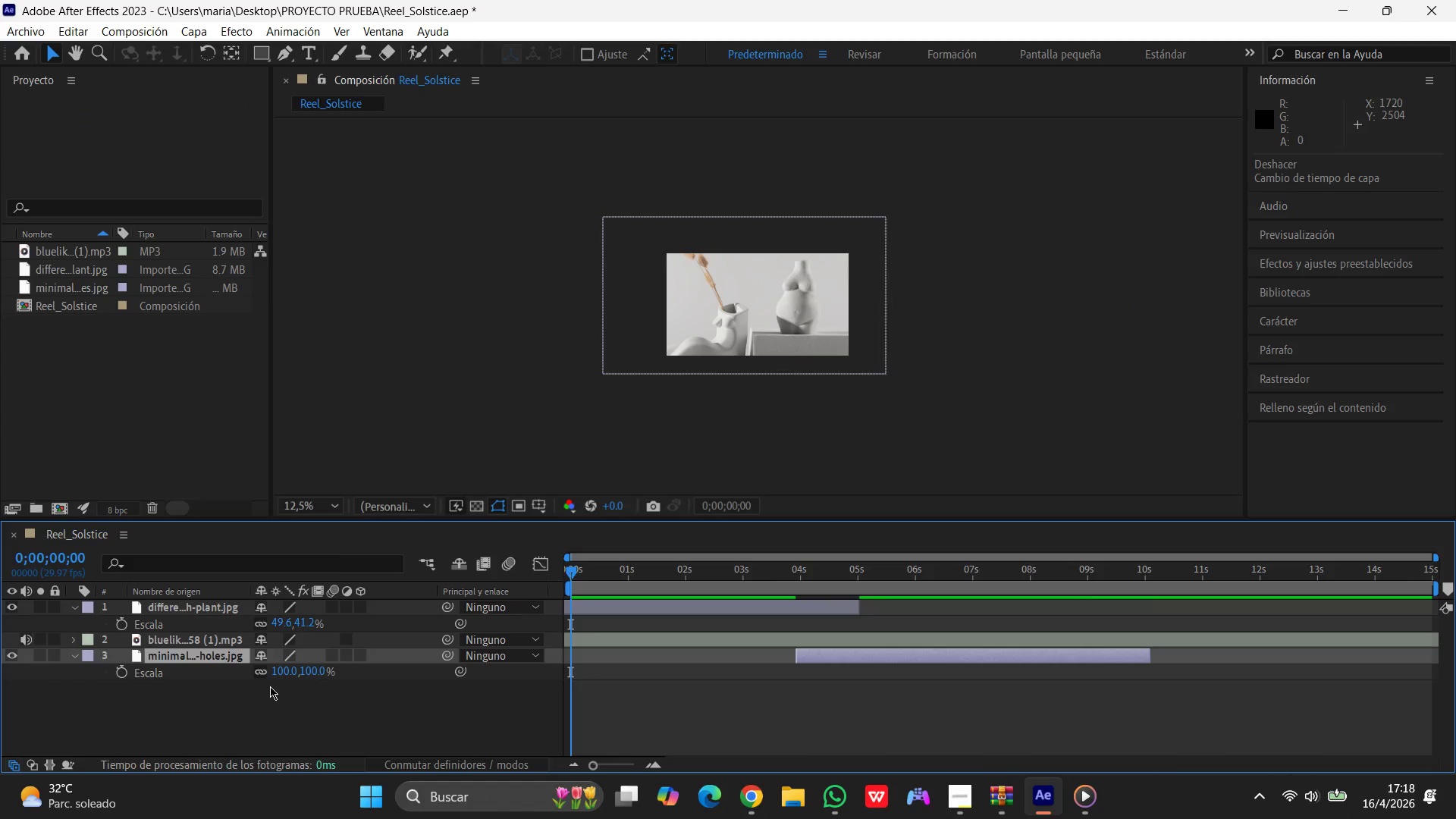 
key(Control+Z)
 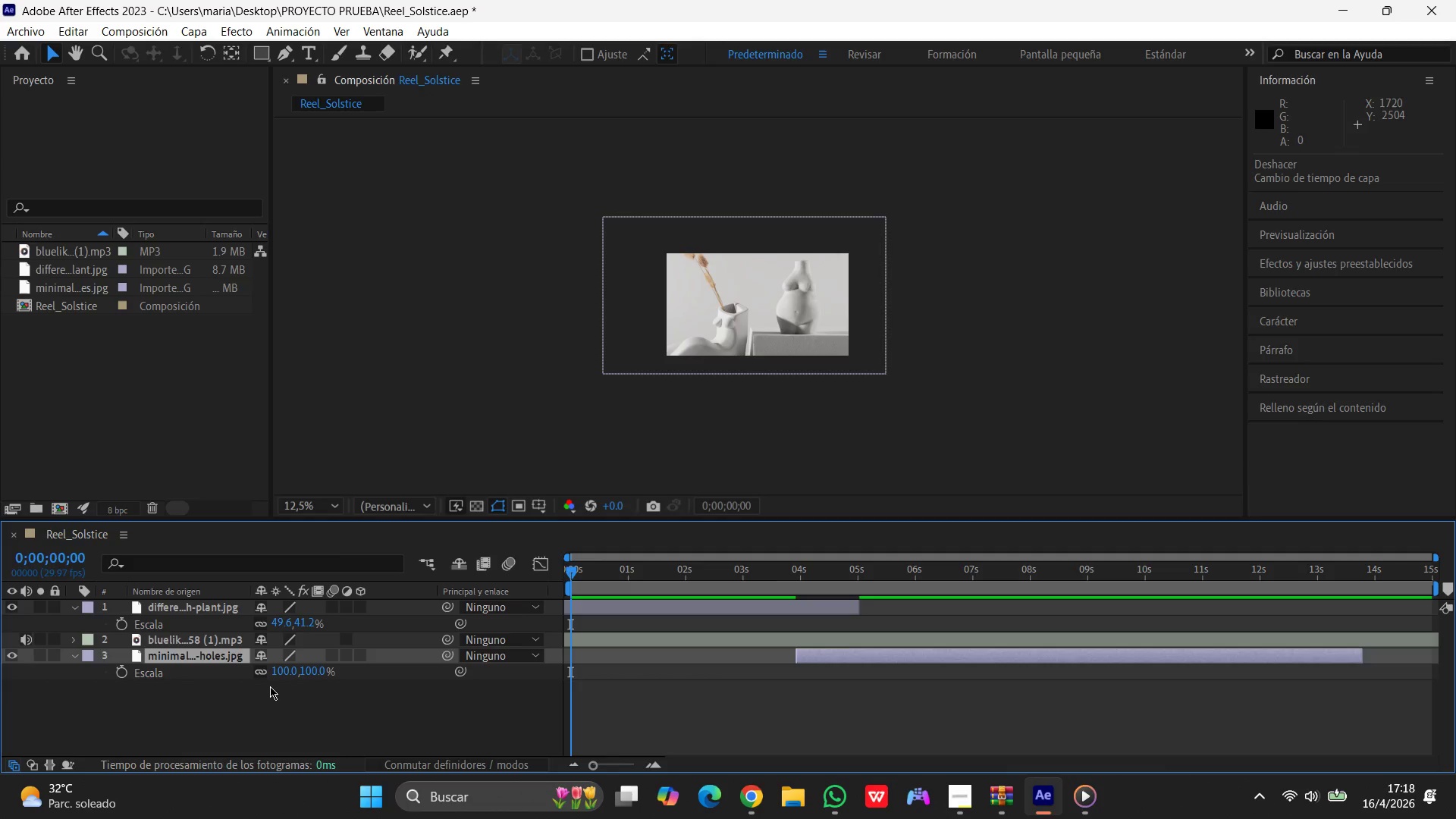 
key(Control+Z)
 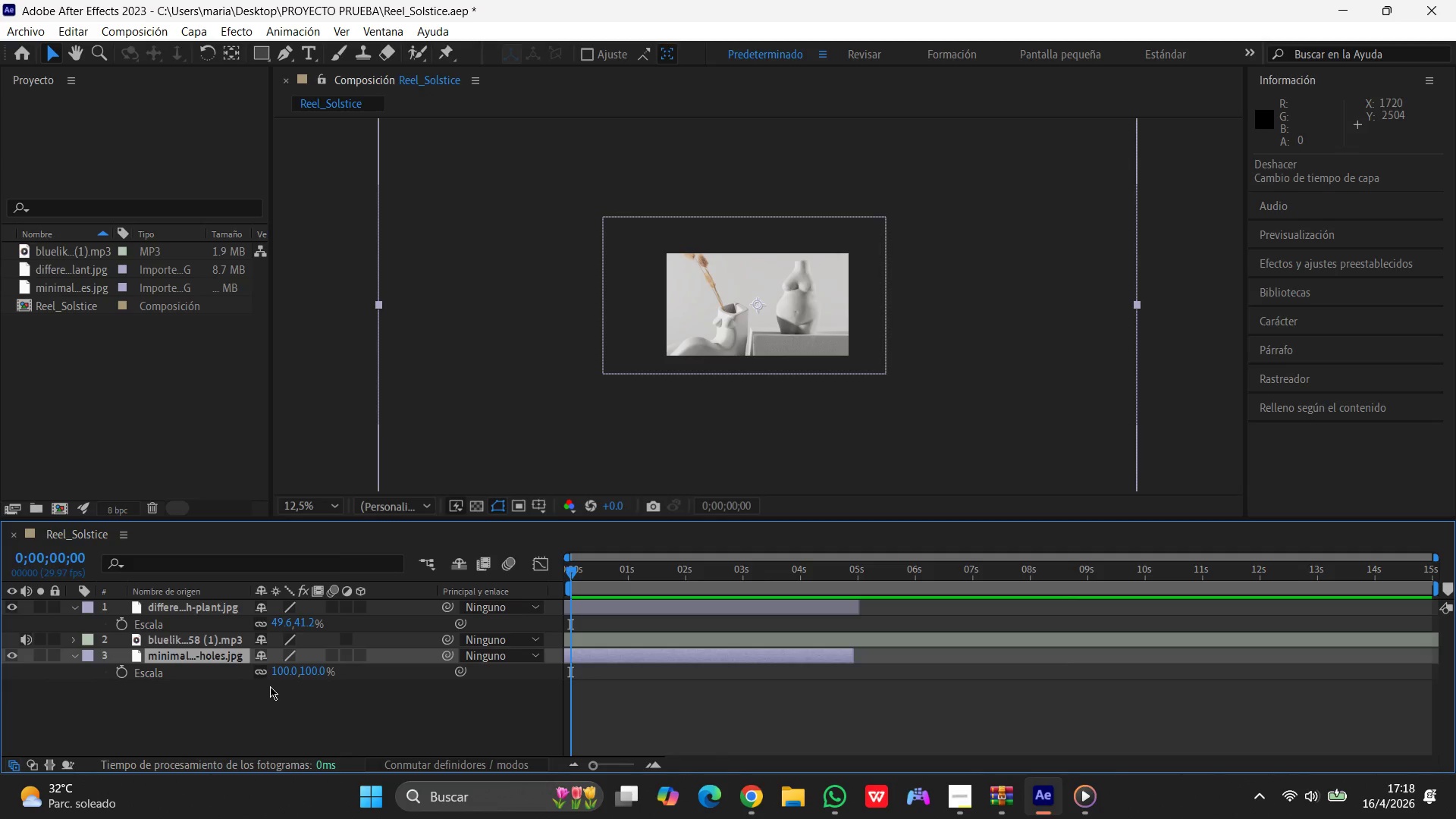 
key(Control+Z)
 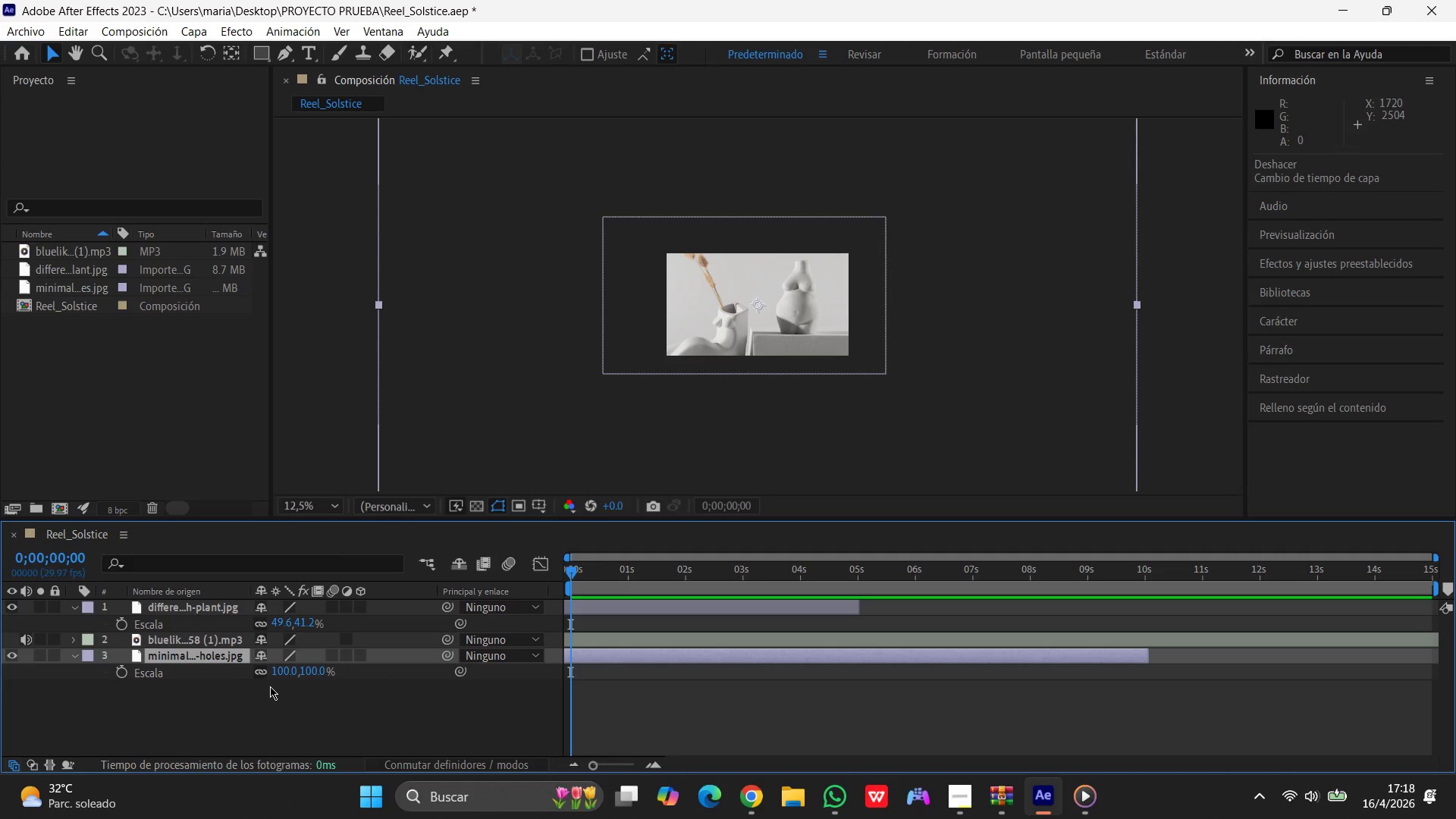 
key(Control+Z)
 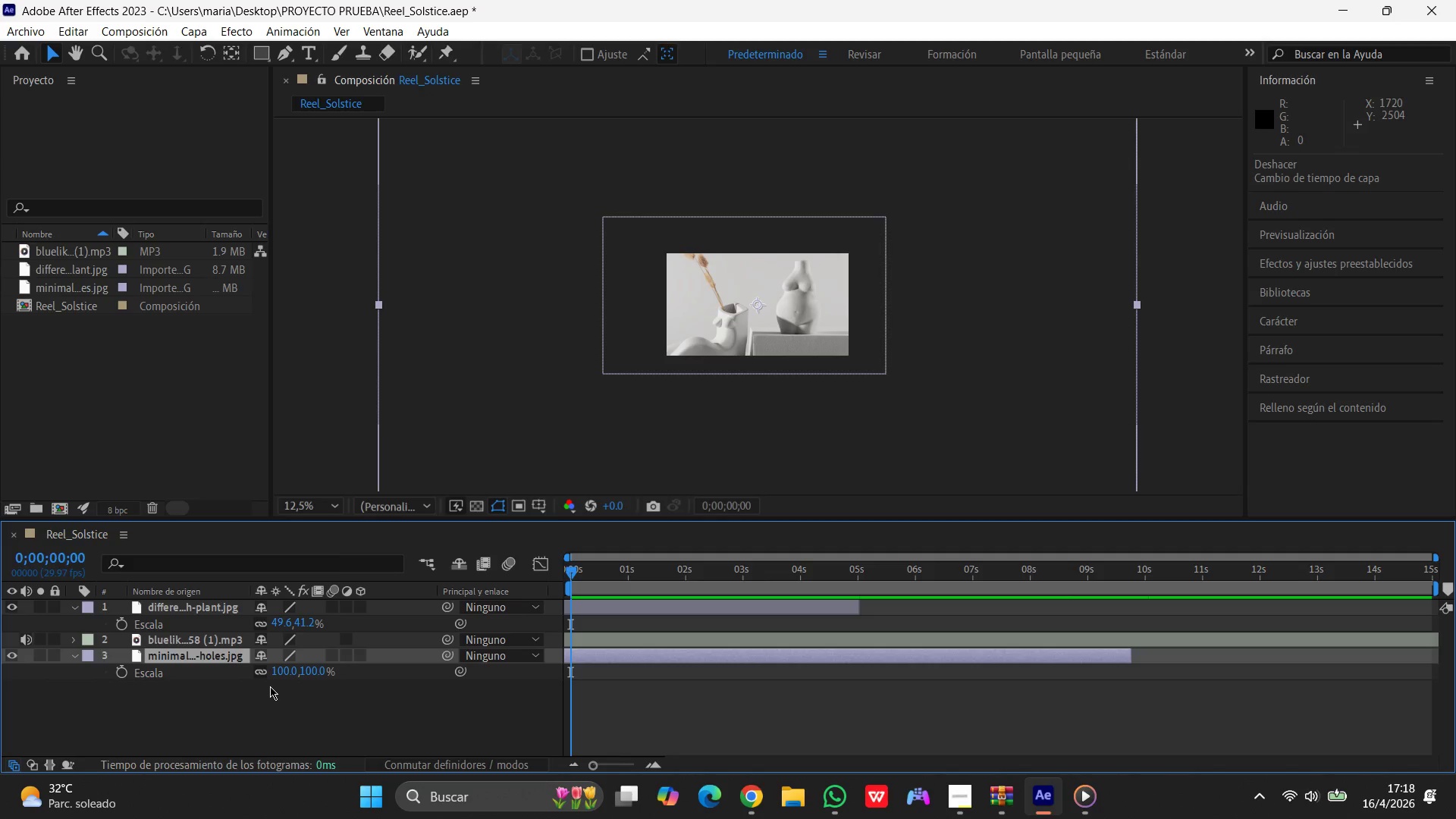 
key(Control+Z)
 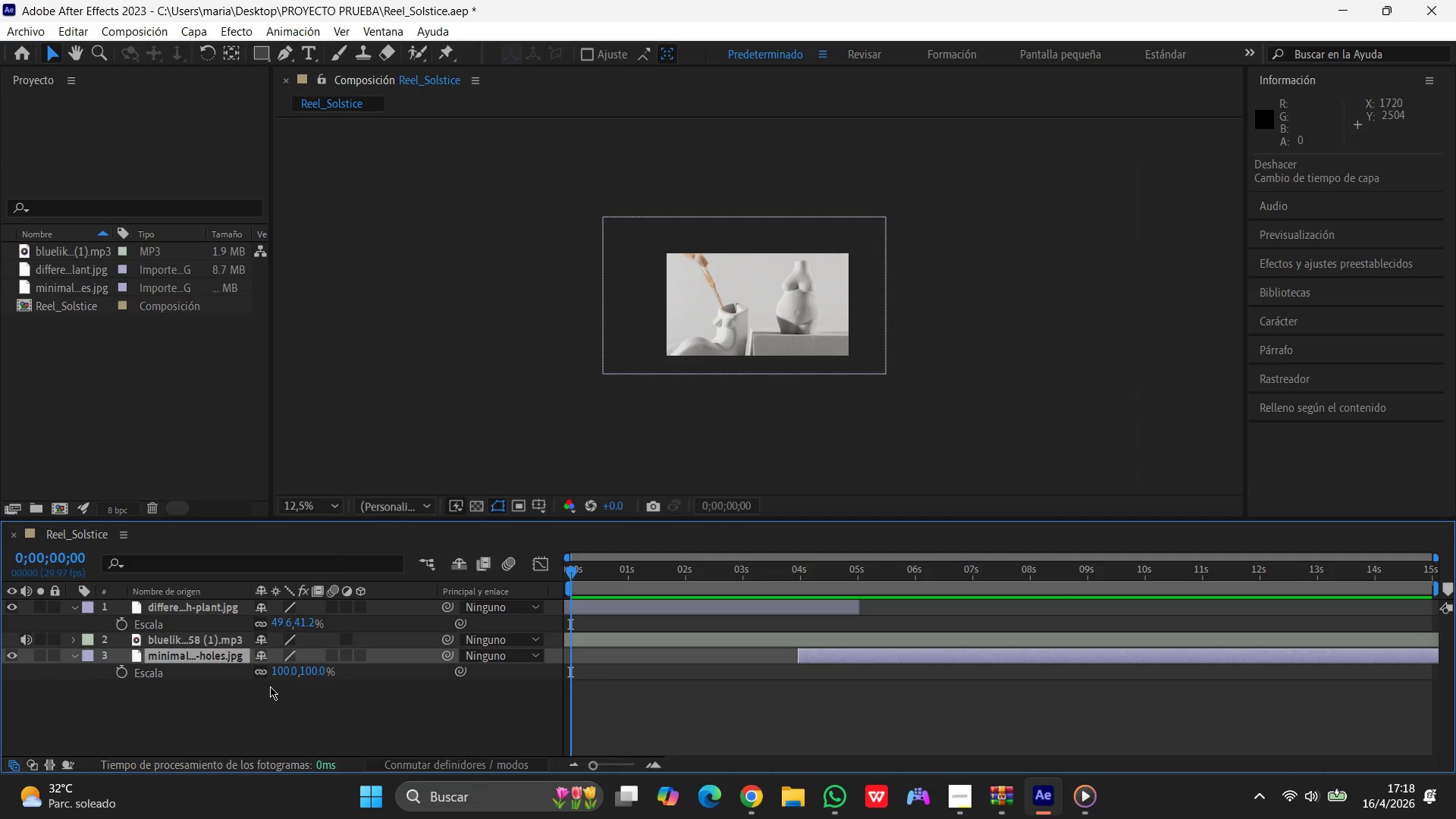 
key(Control+Z)
 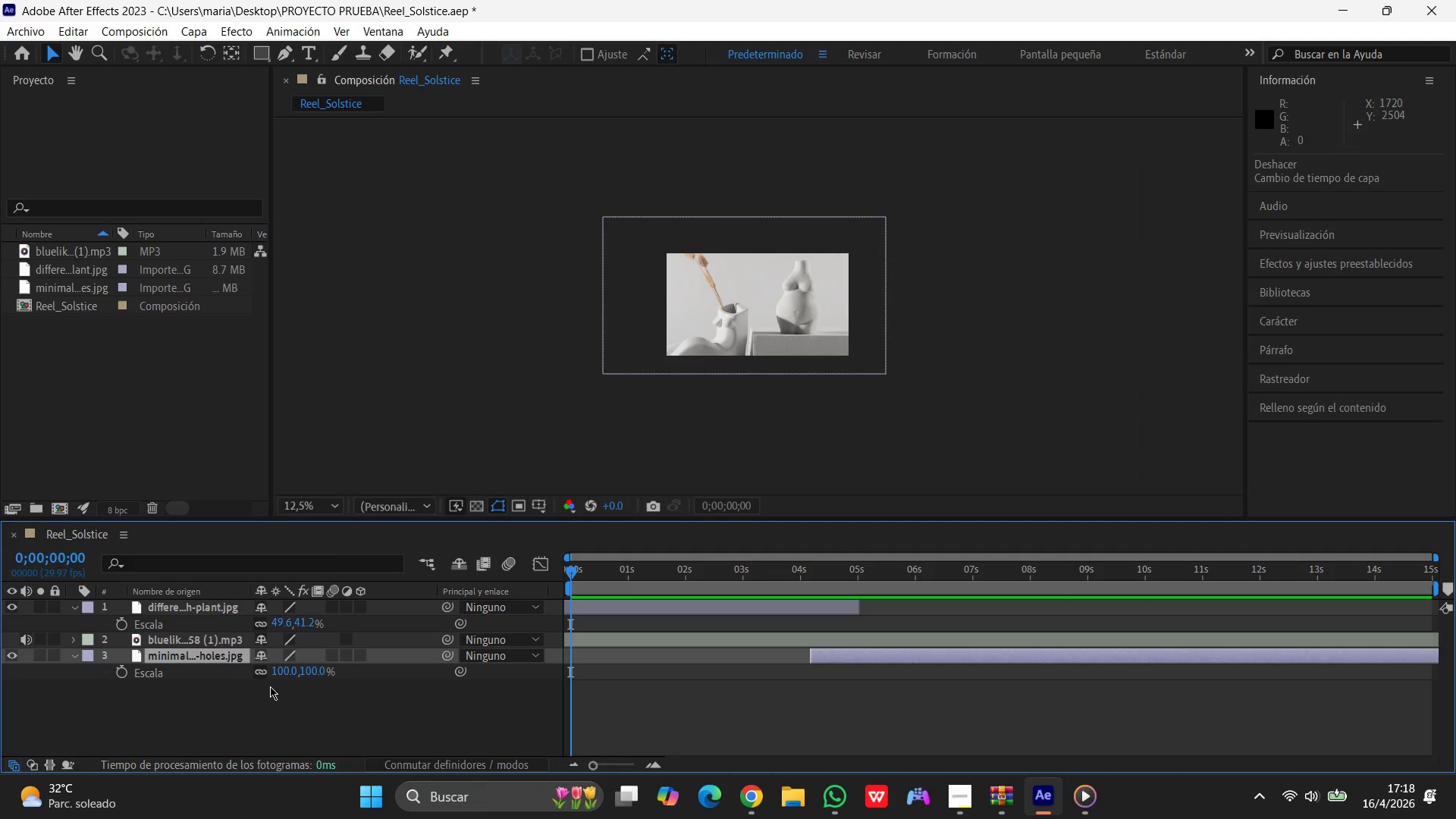 
key(Control+Z)
 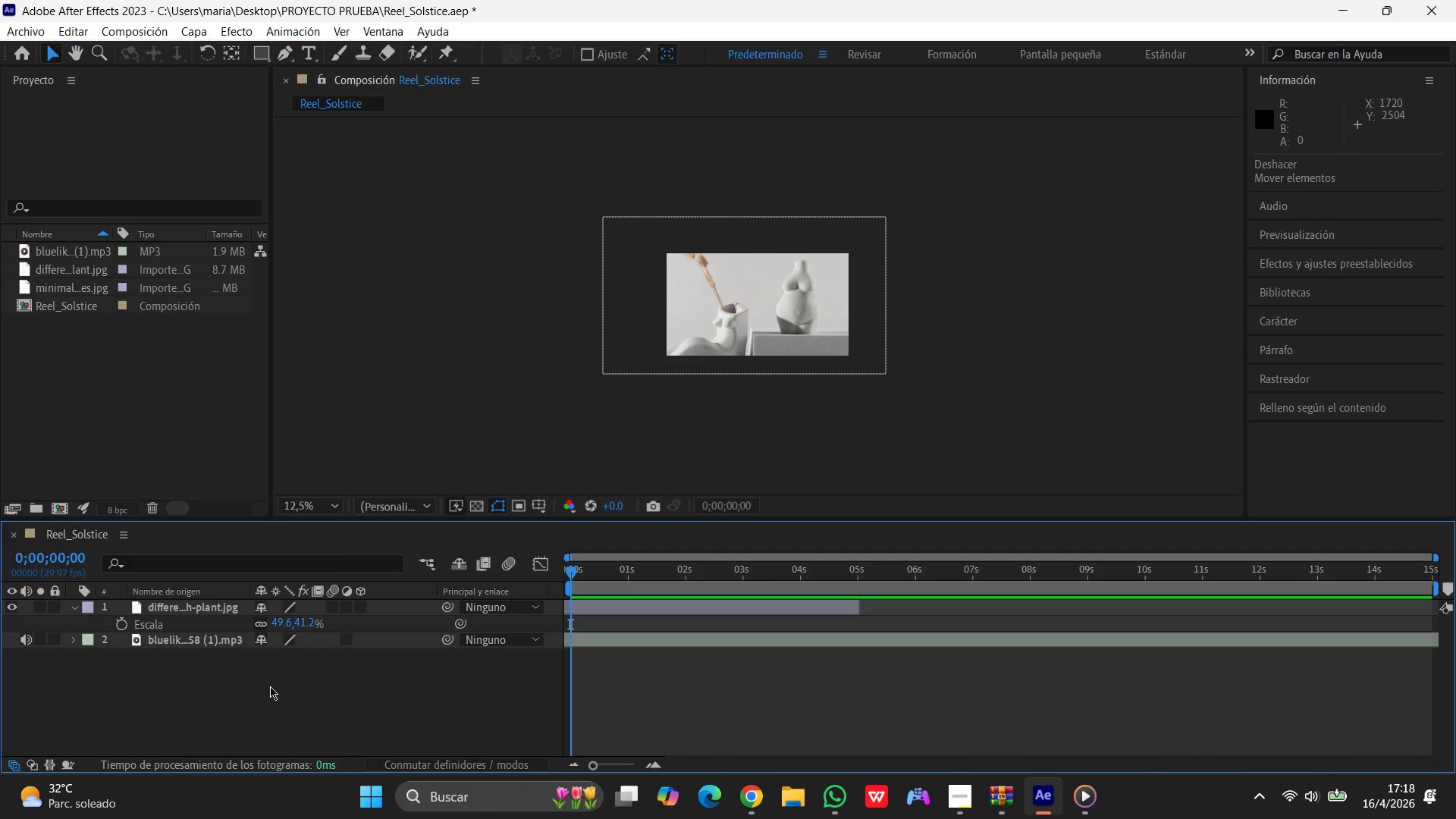 
key(Control+Z)
 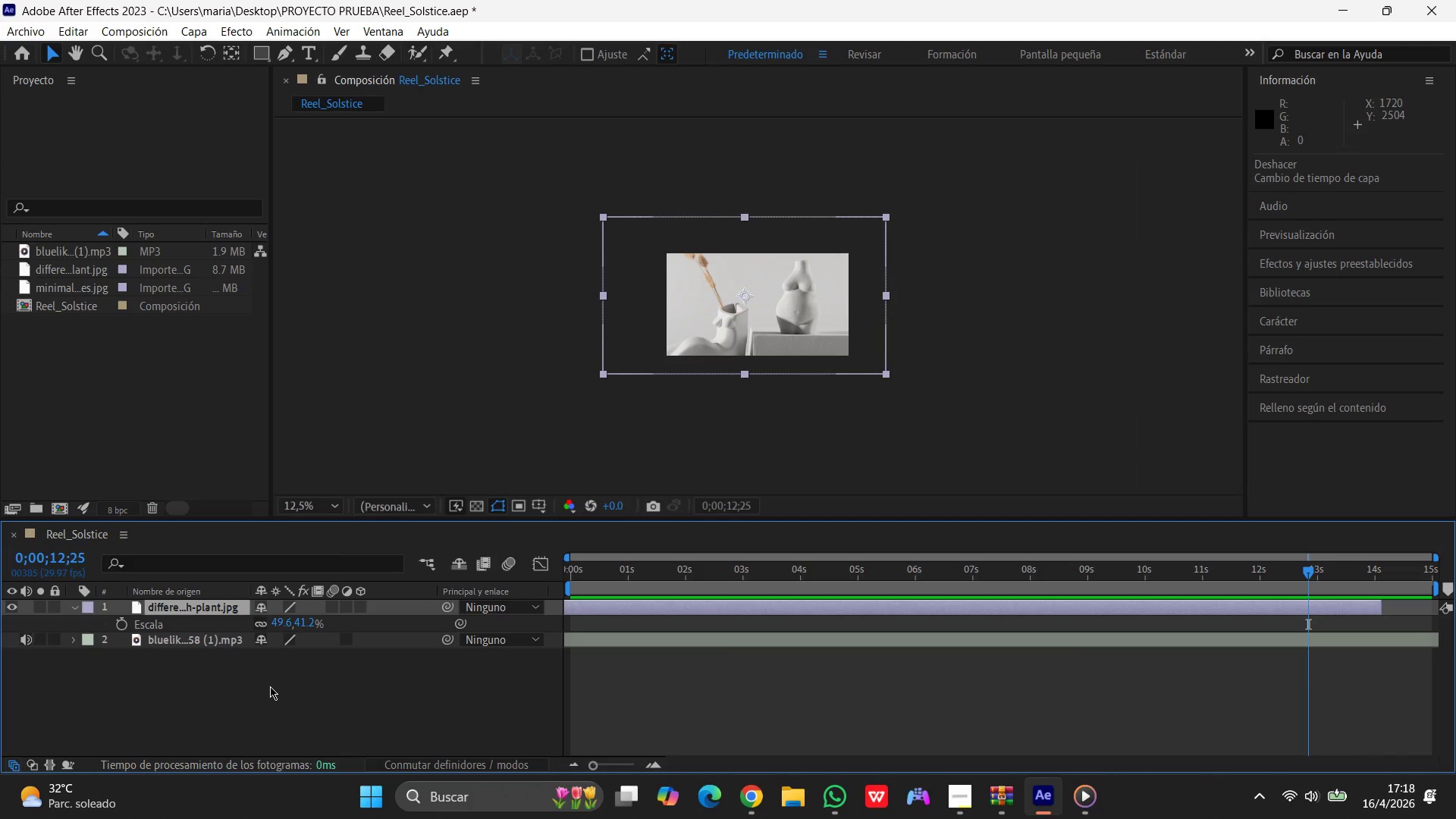 
key(Control+Z)
 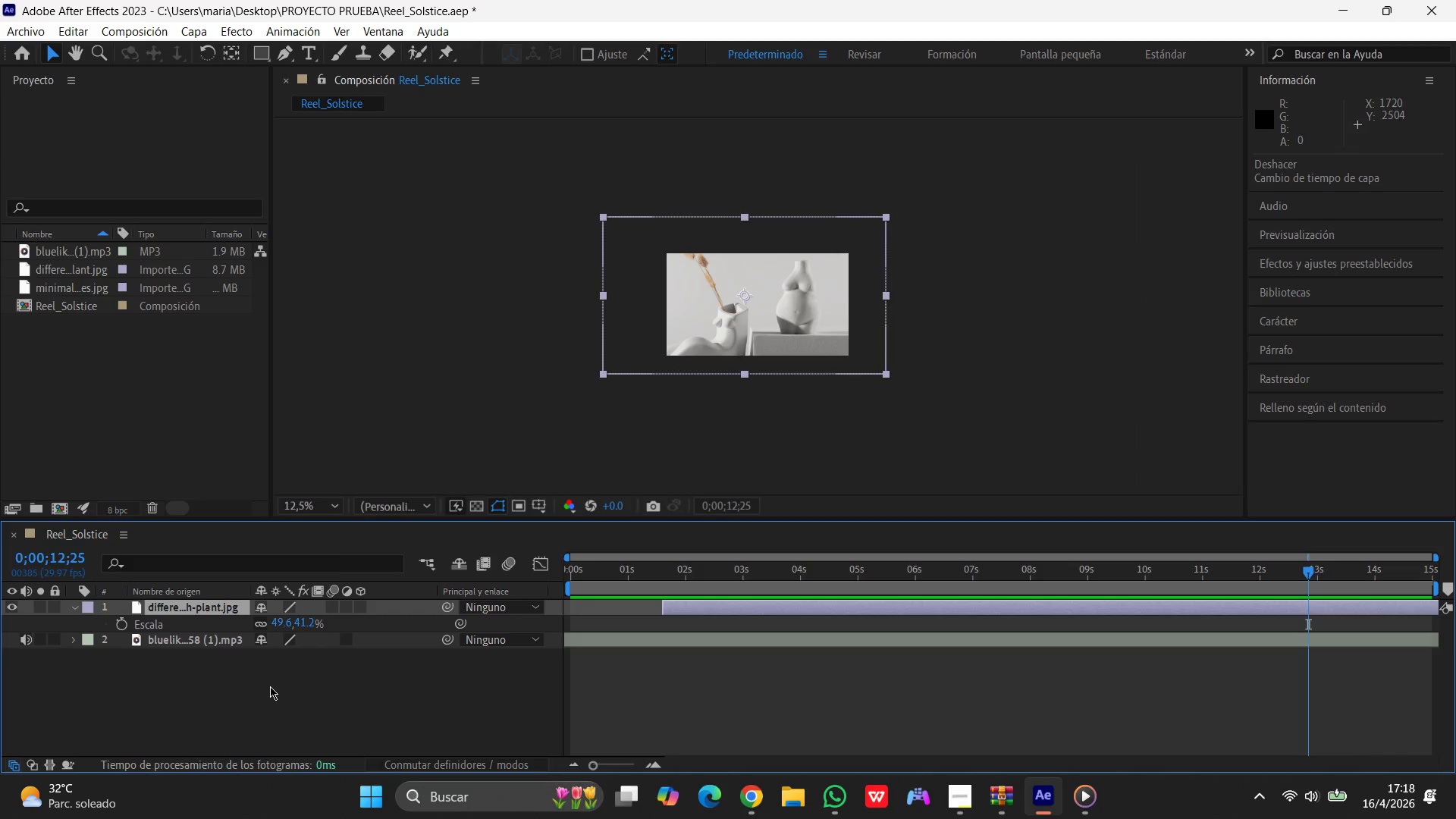 
key(Control+Z)
 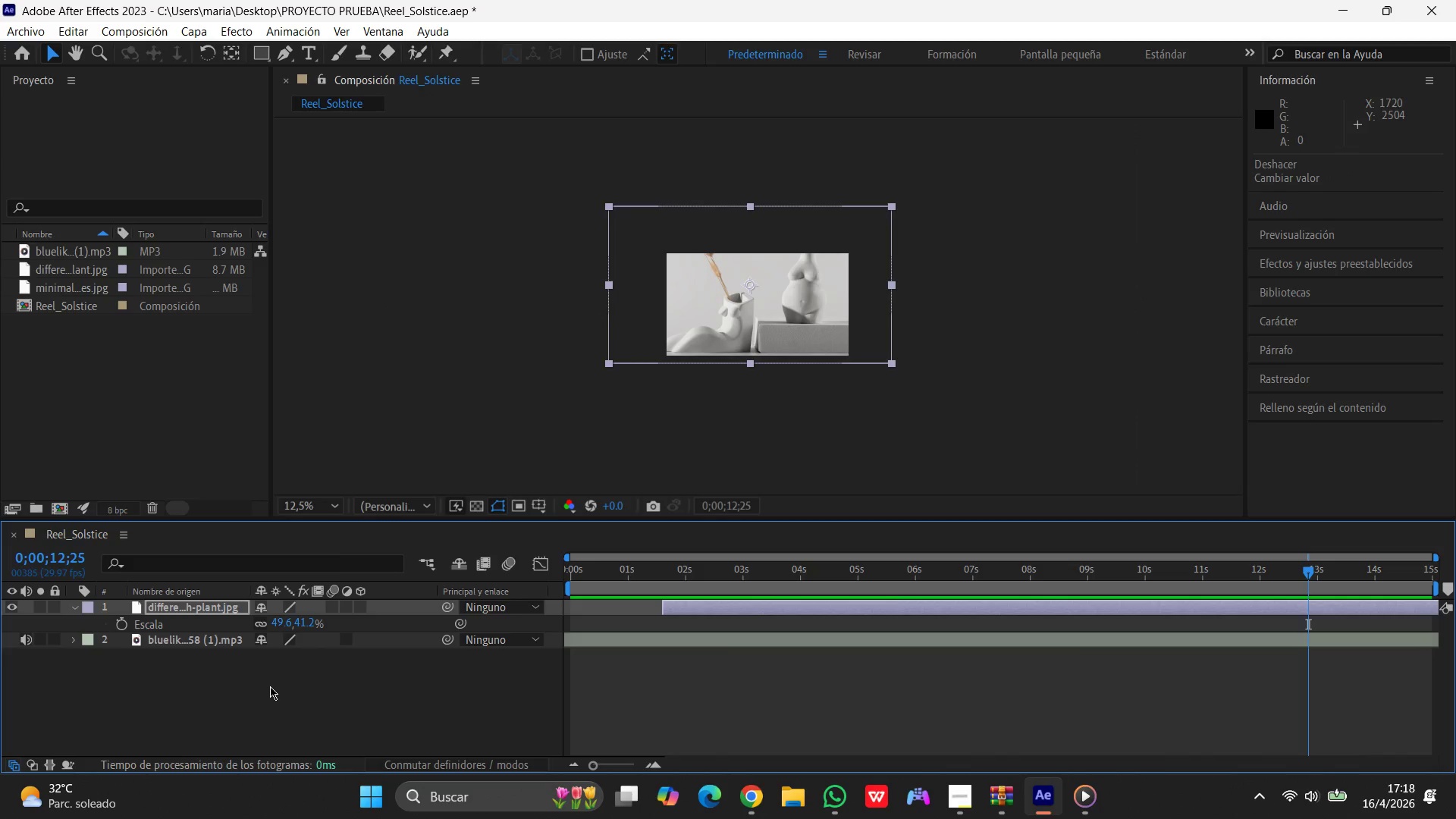 
key(Control+Z)
 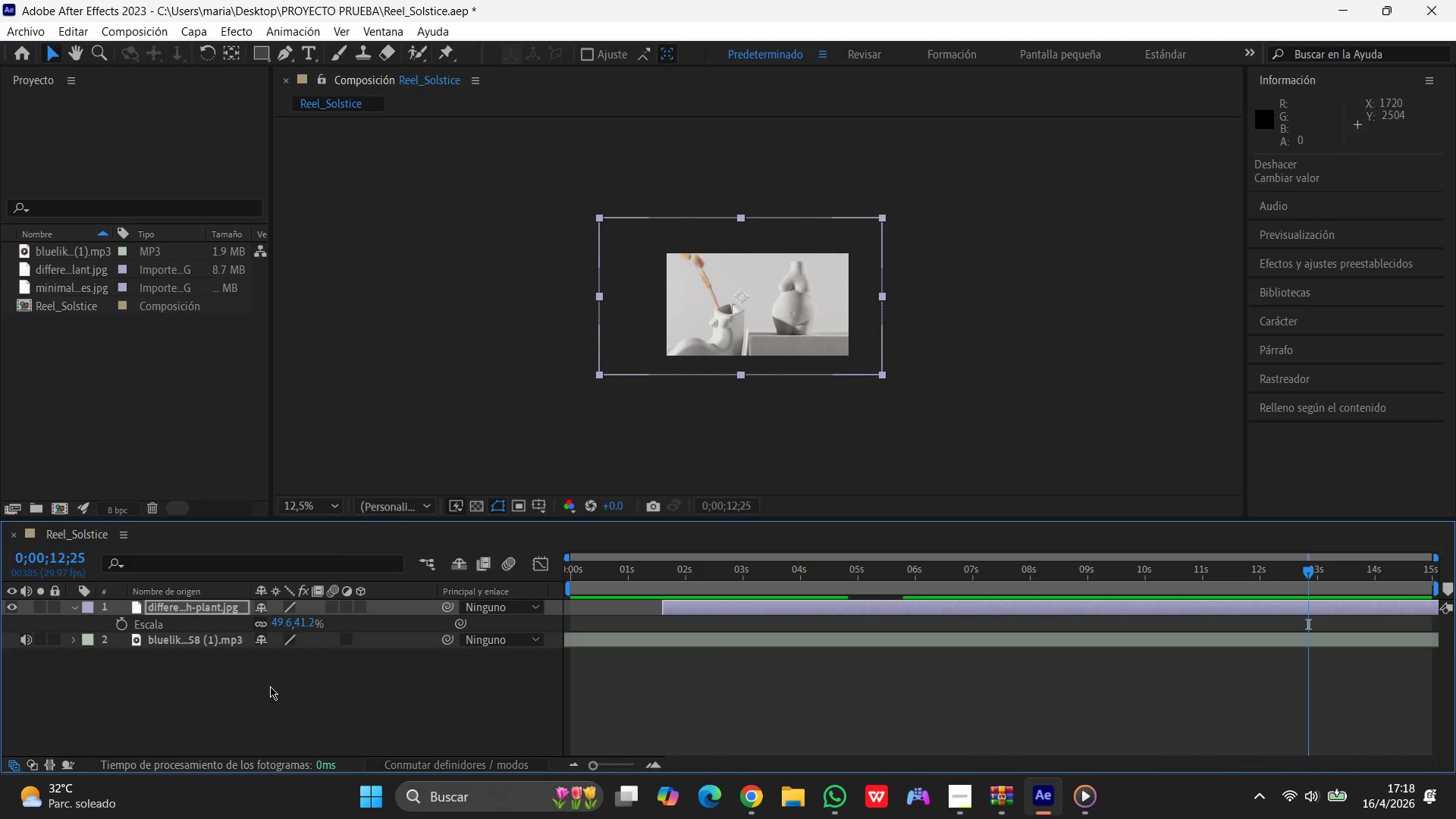 
key(Control+Z)
 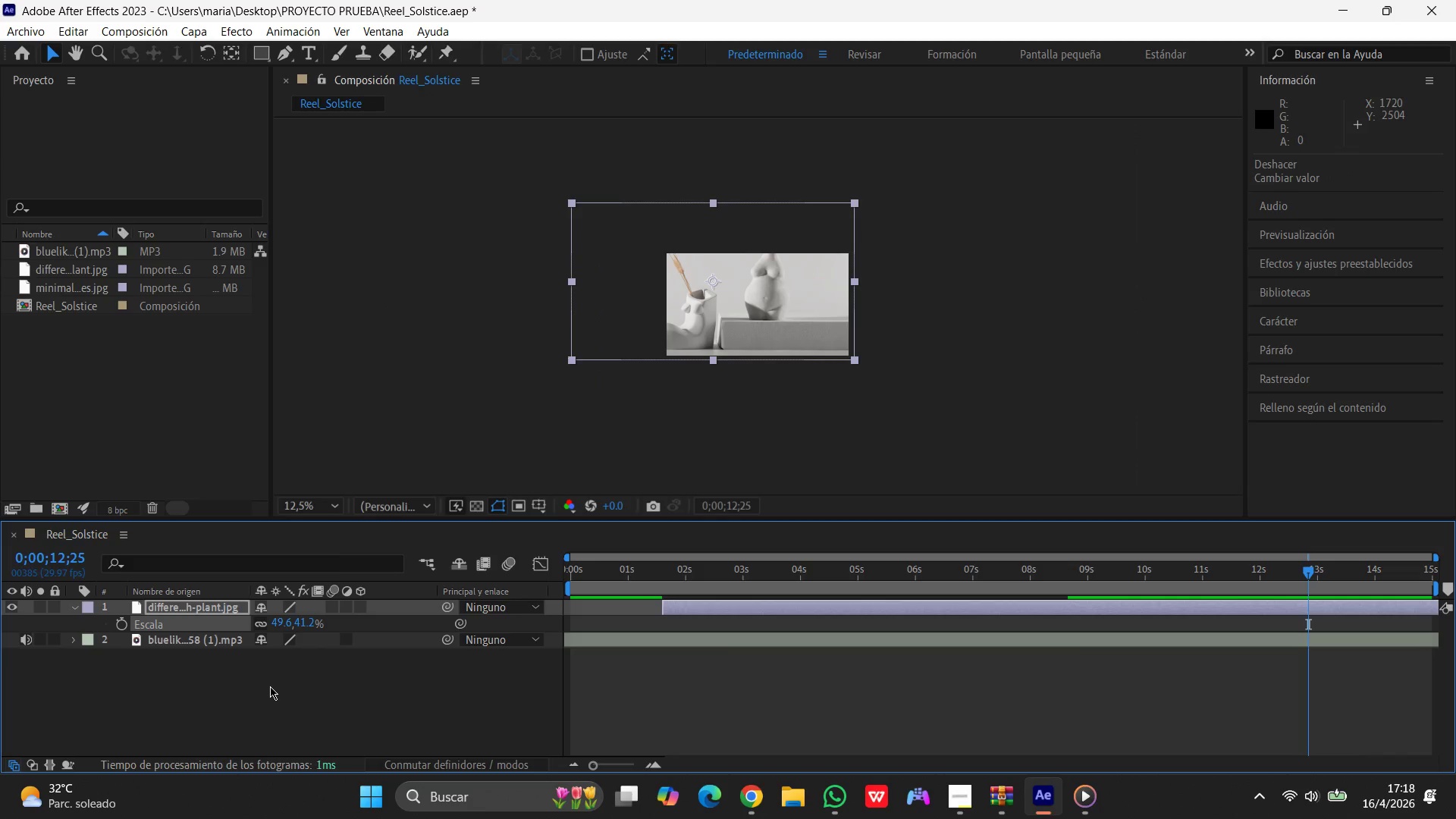 
key(Control+Z)
 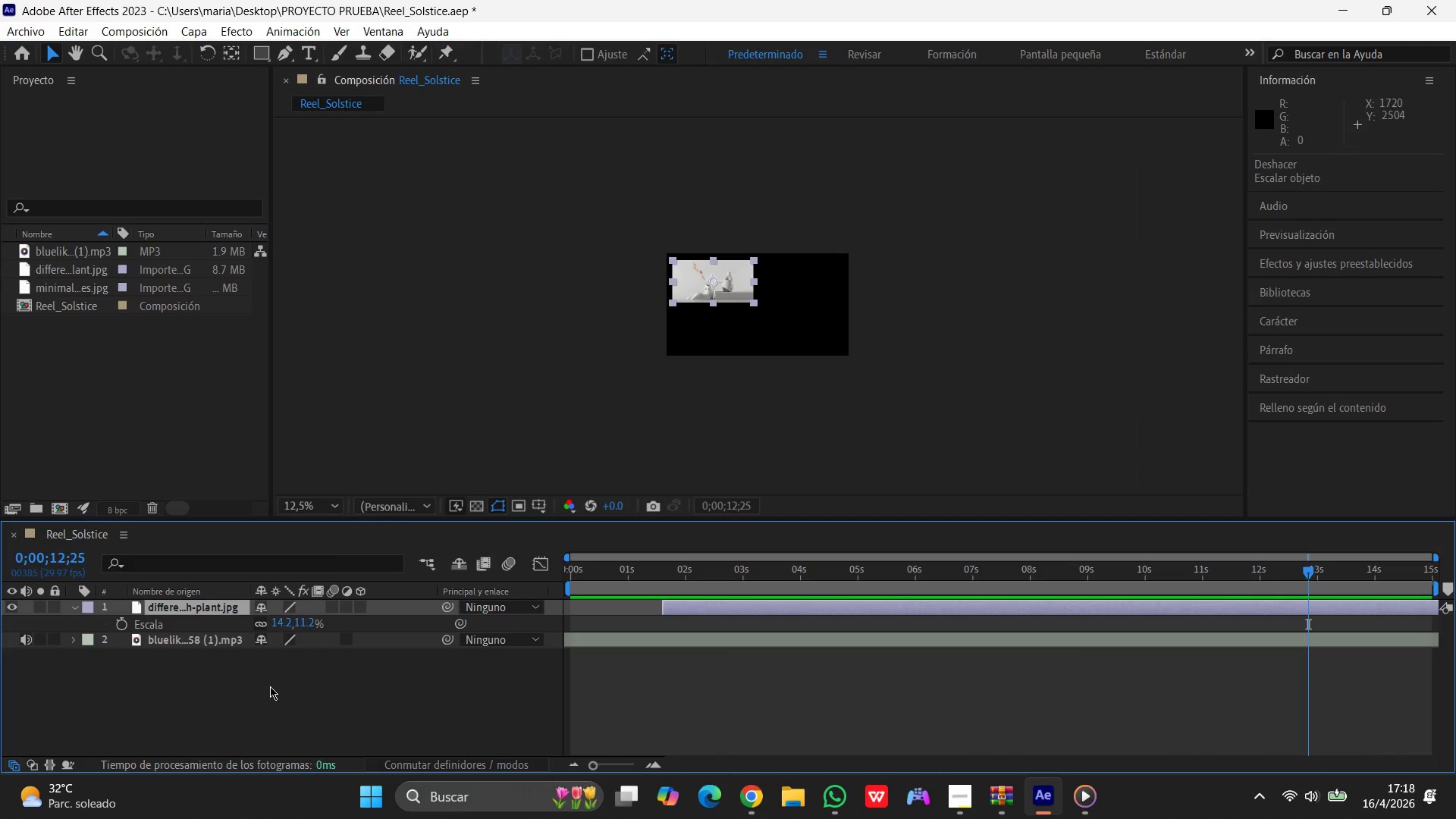 
key(Control+Z)
 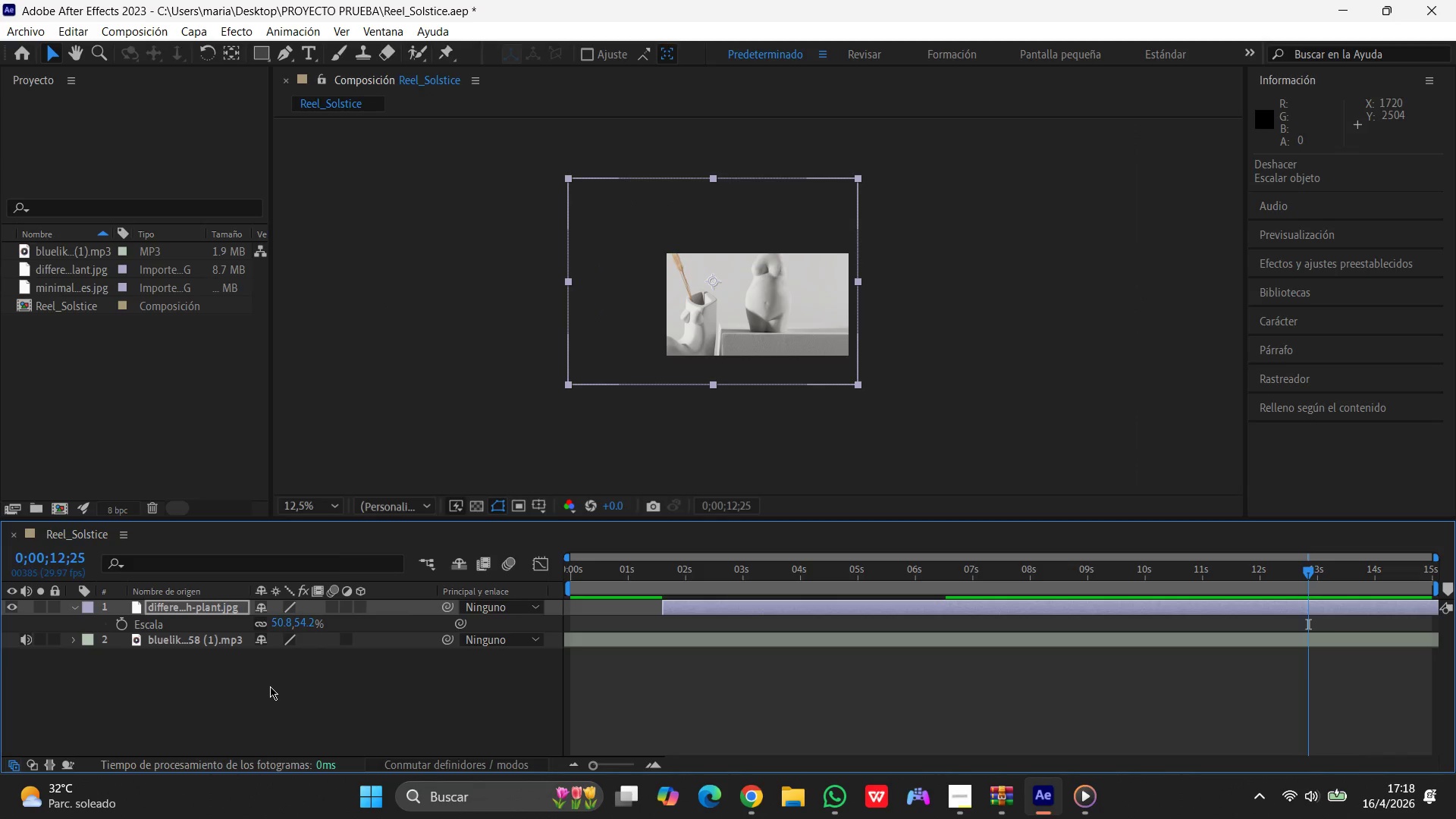 
key(Control+Z)
 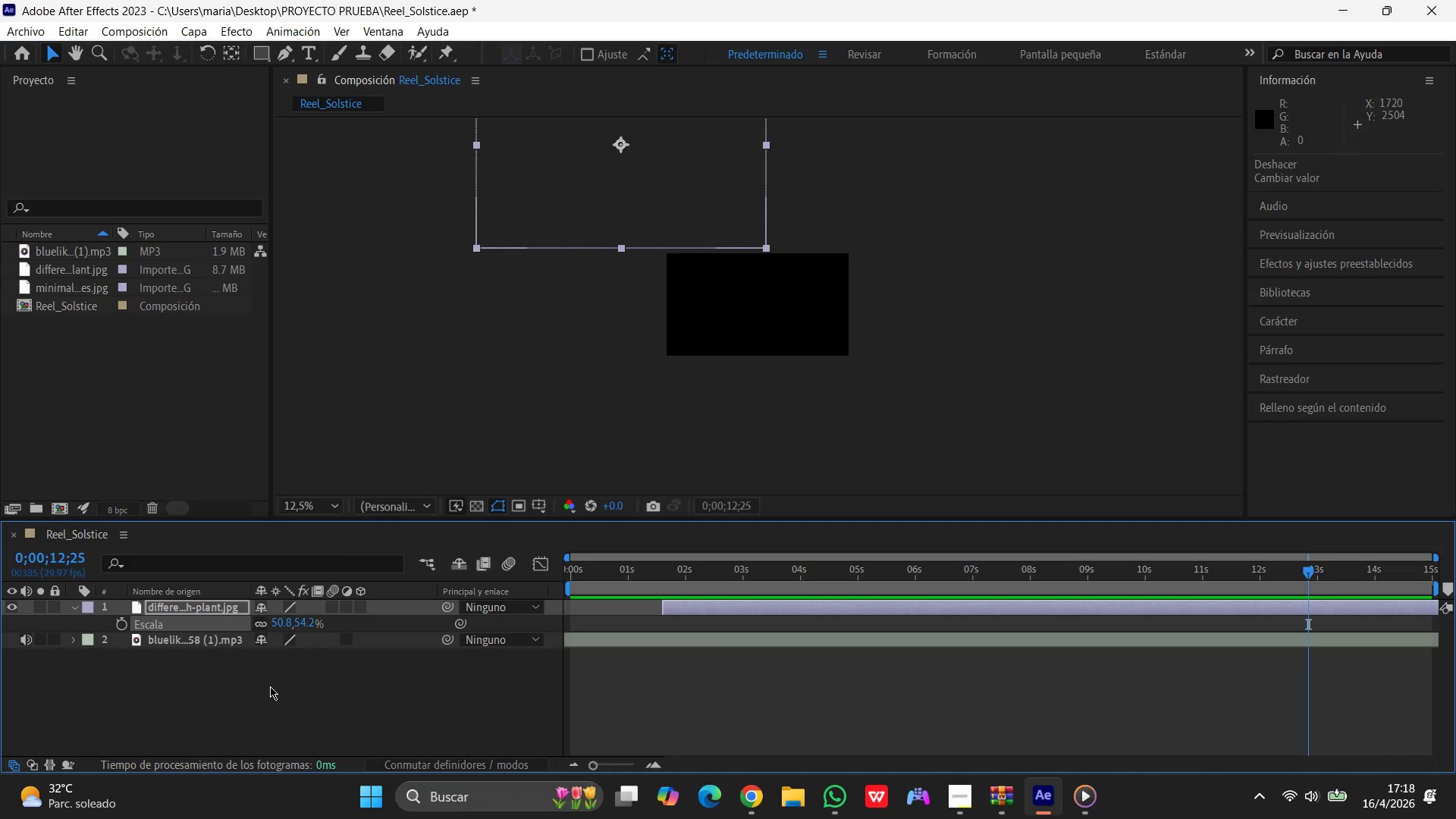 
key(Control+Z)
 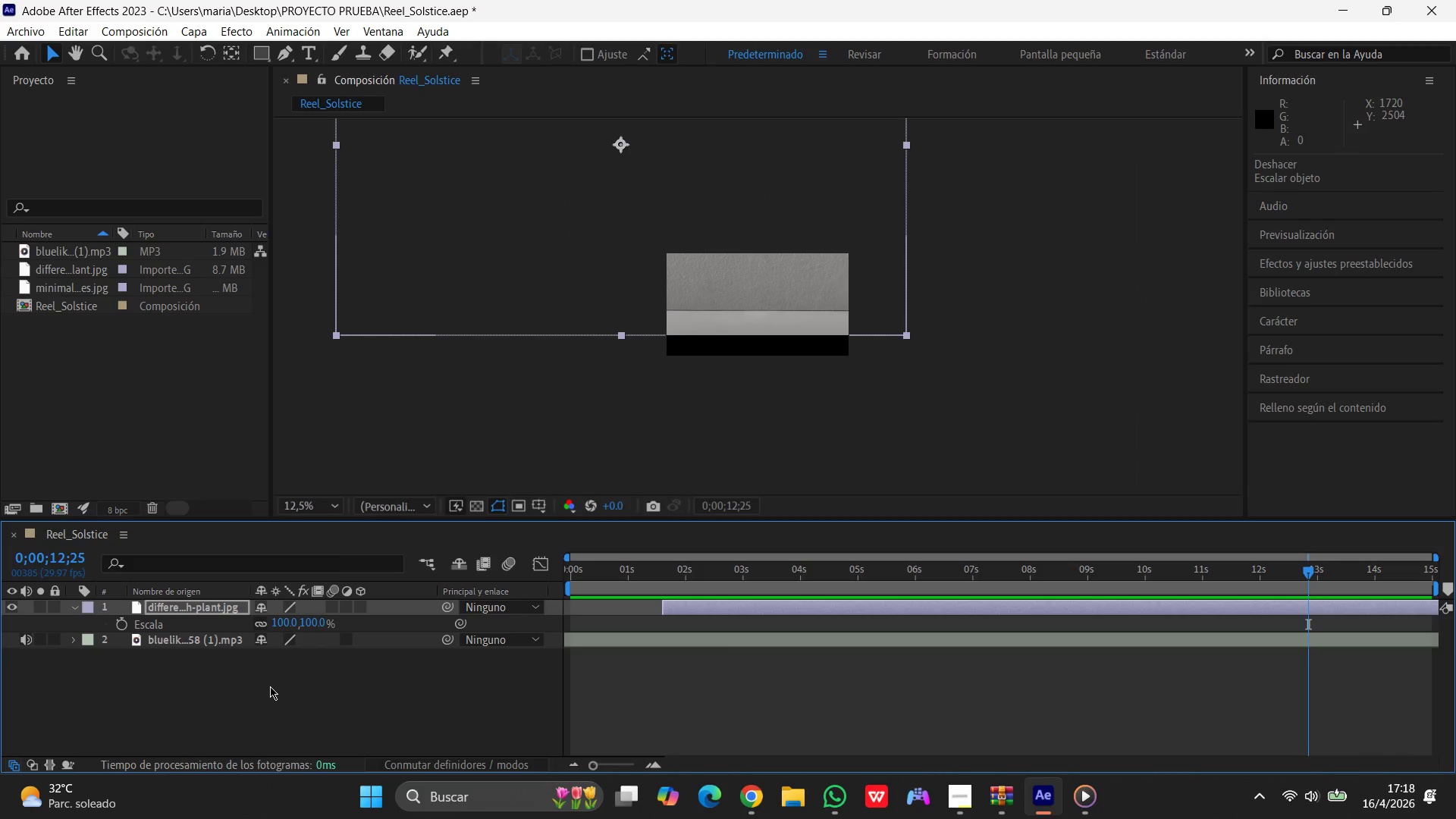 
key(Control+Z)
 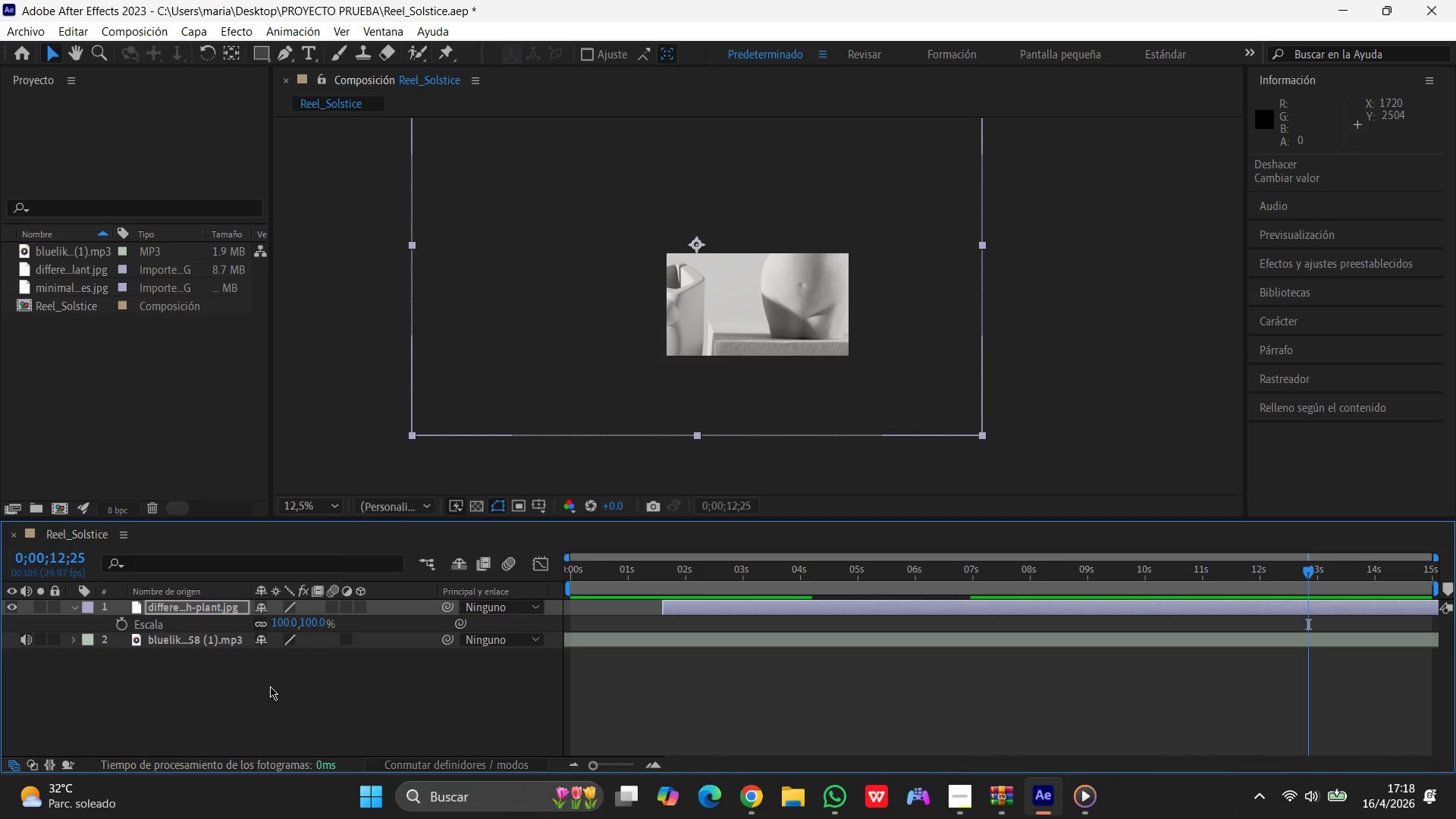 
key(Control+Z)
 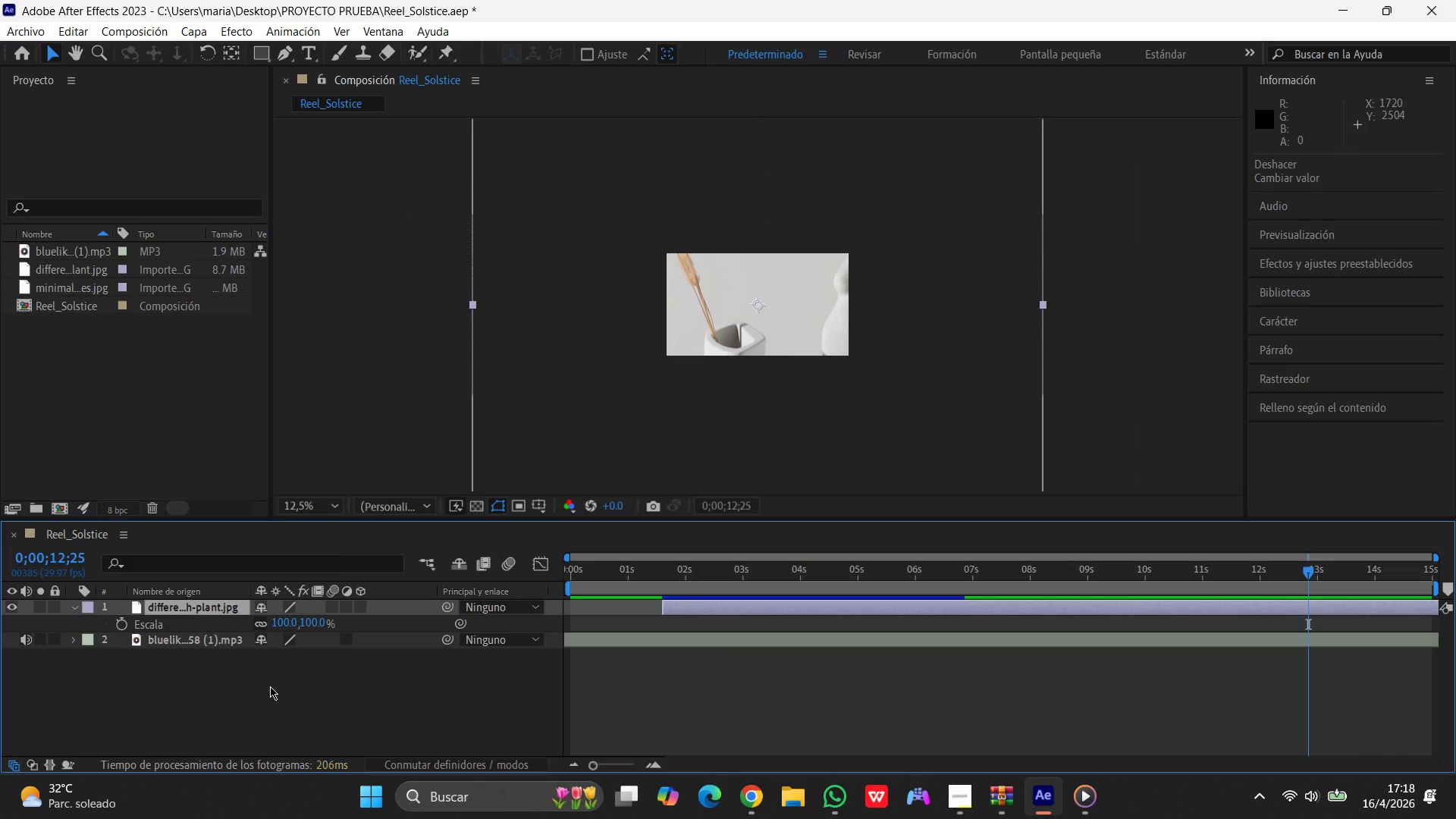 
key(Control+Z)
 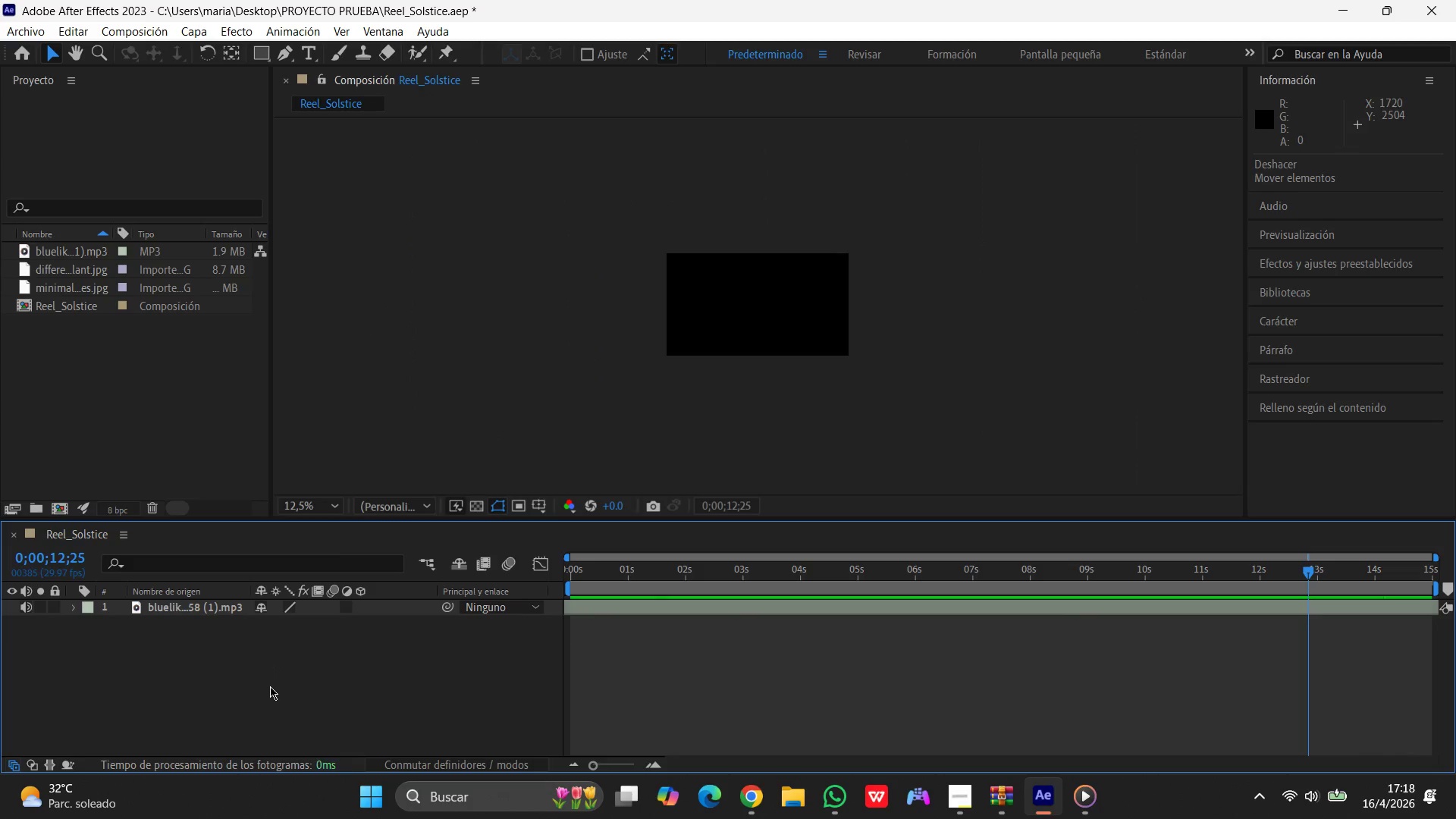 
key(Control+Z)
 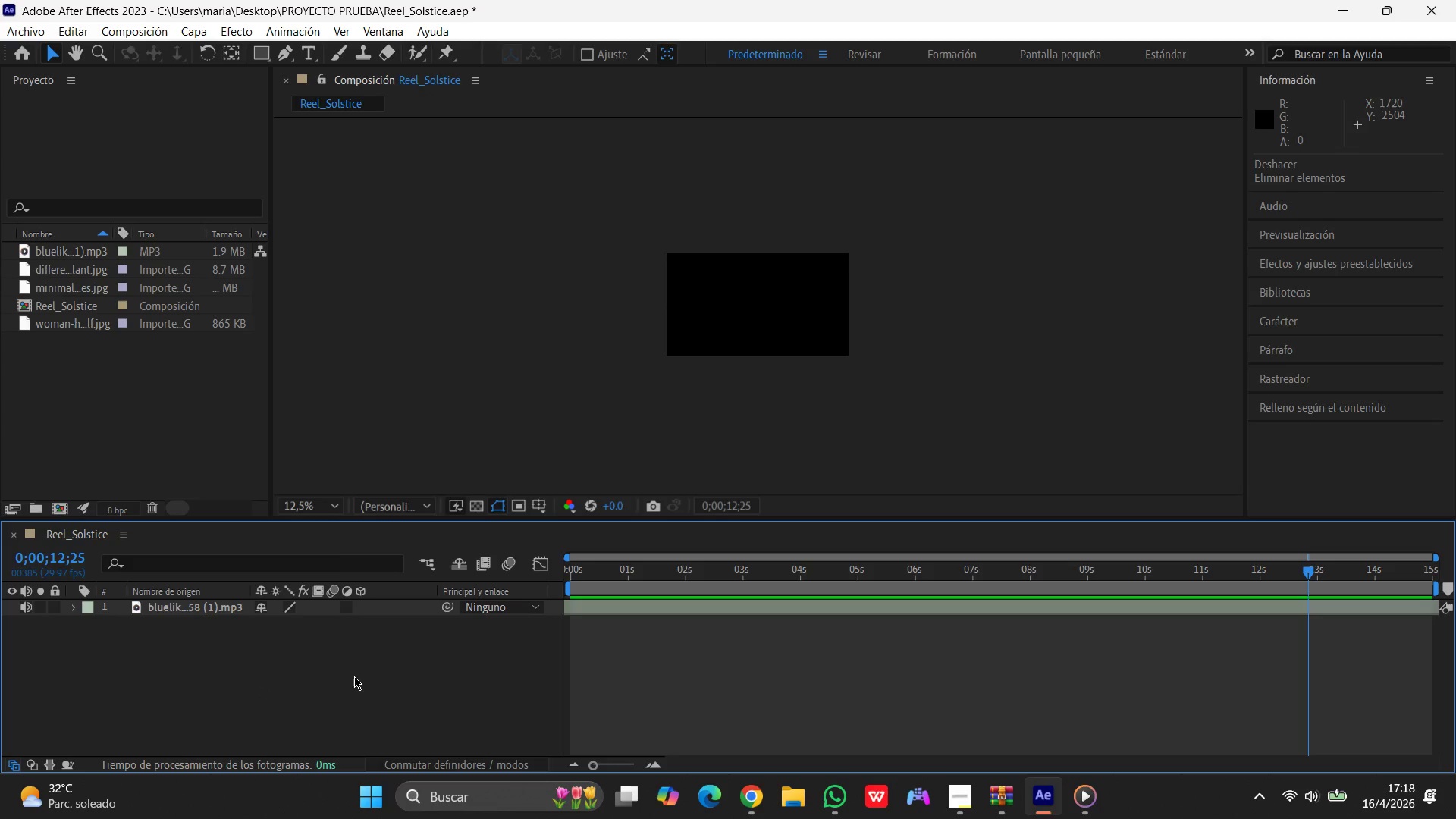 
wait(10.05)
 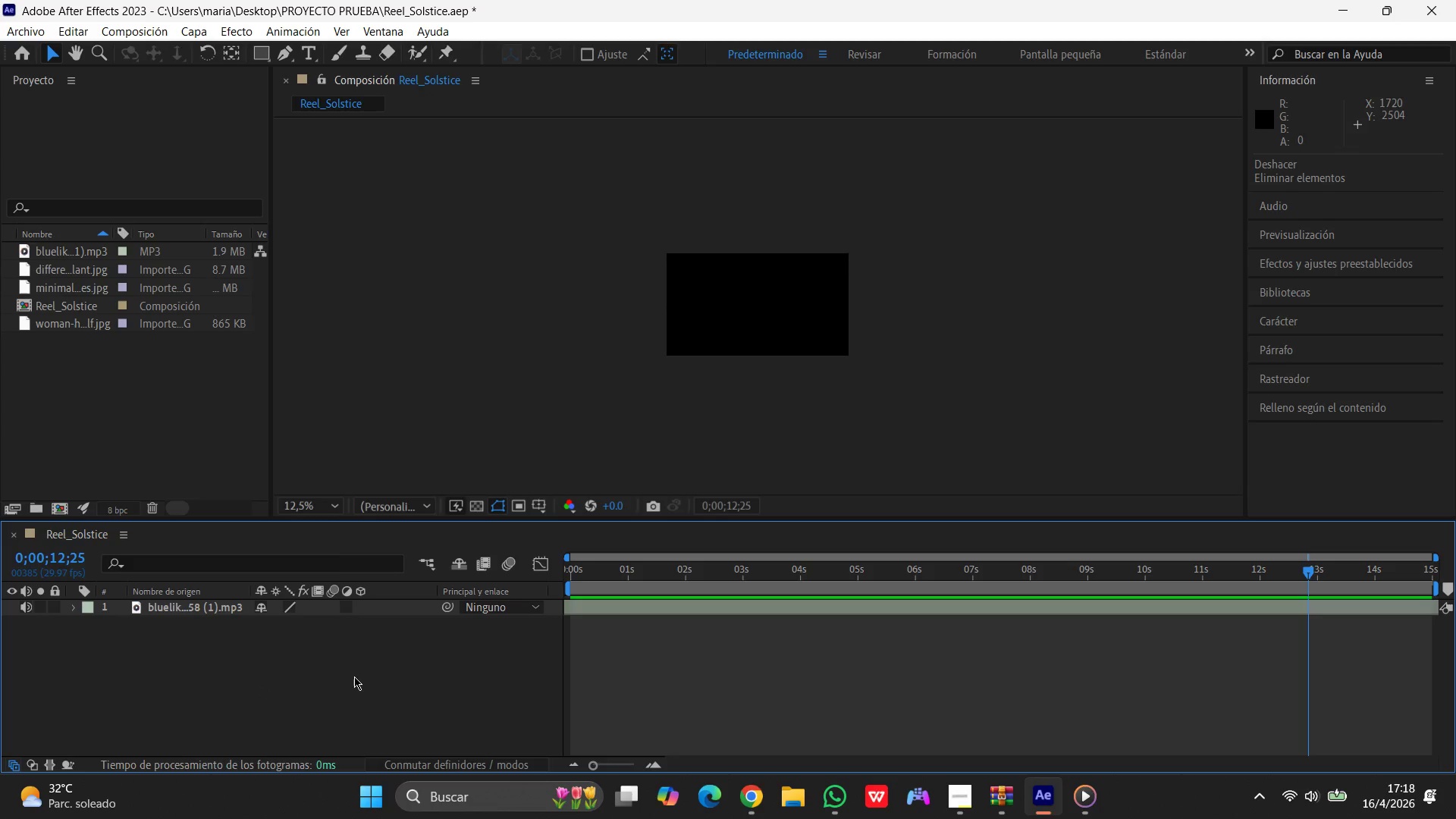 
left_click([60, 265])
 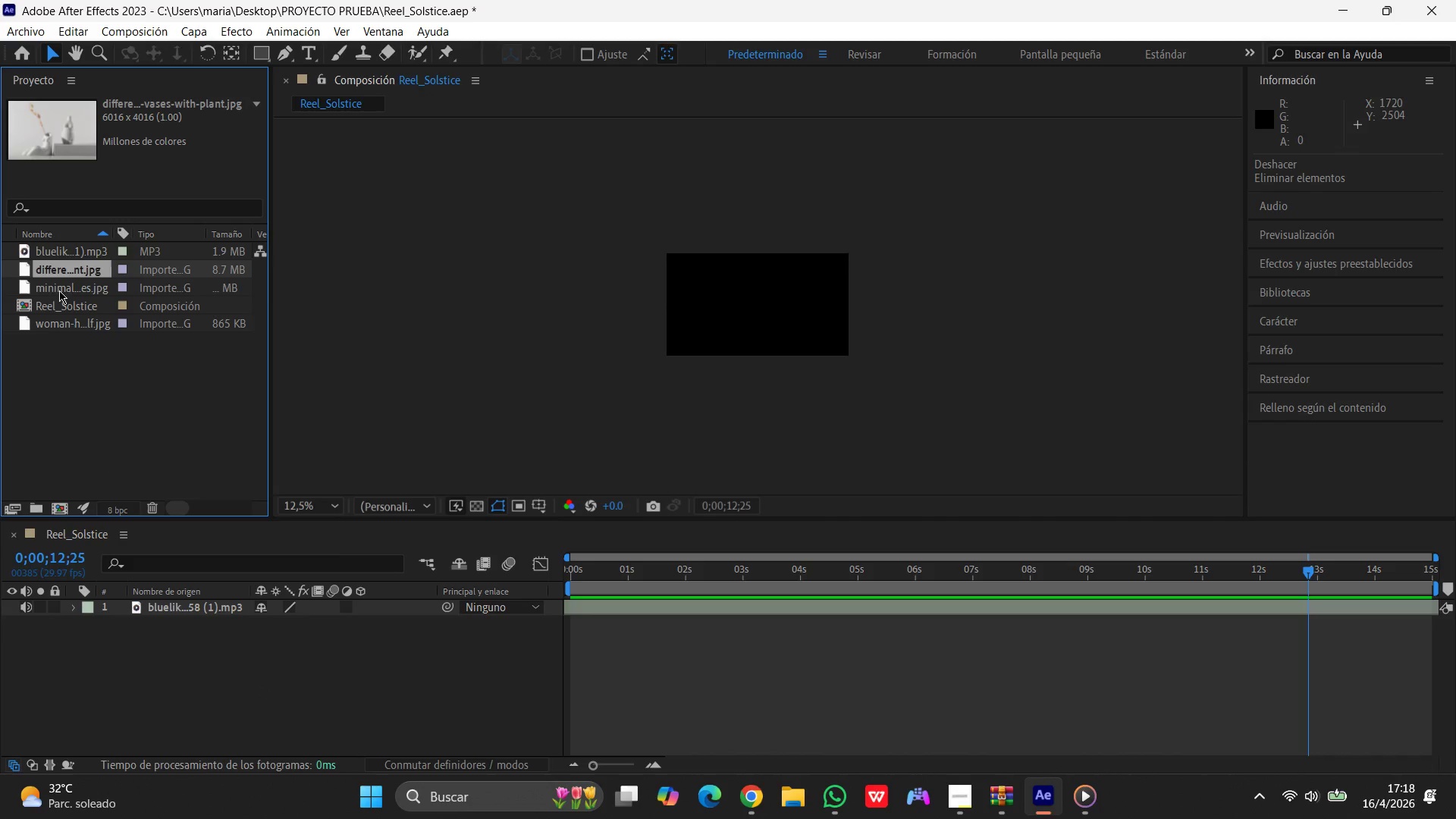 
left_click([59, 292])
 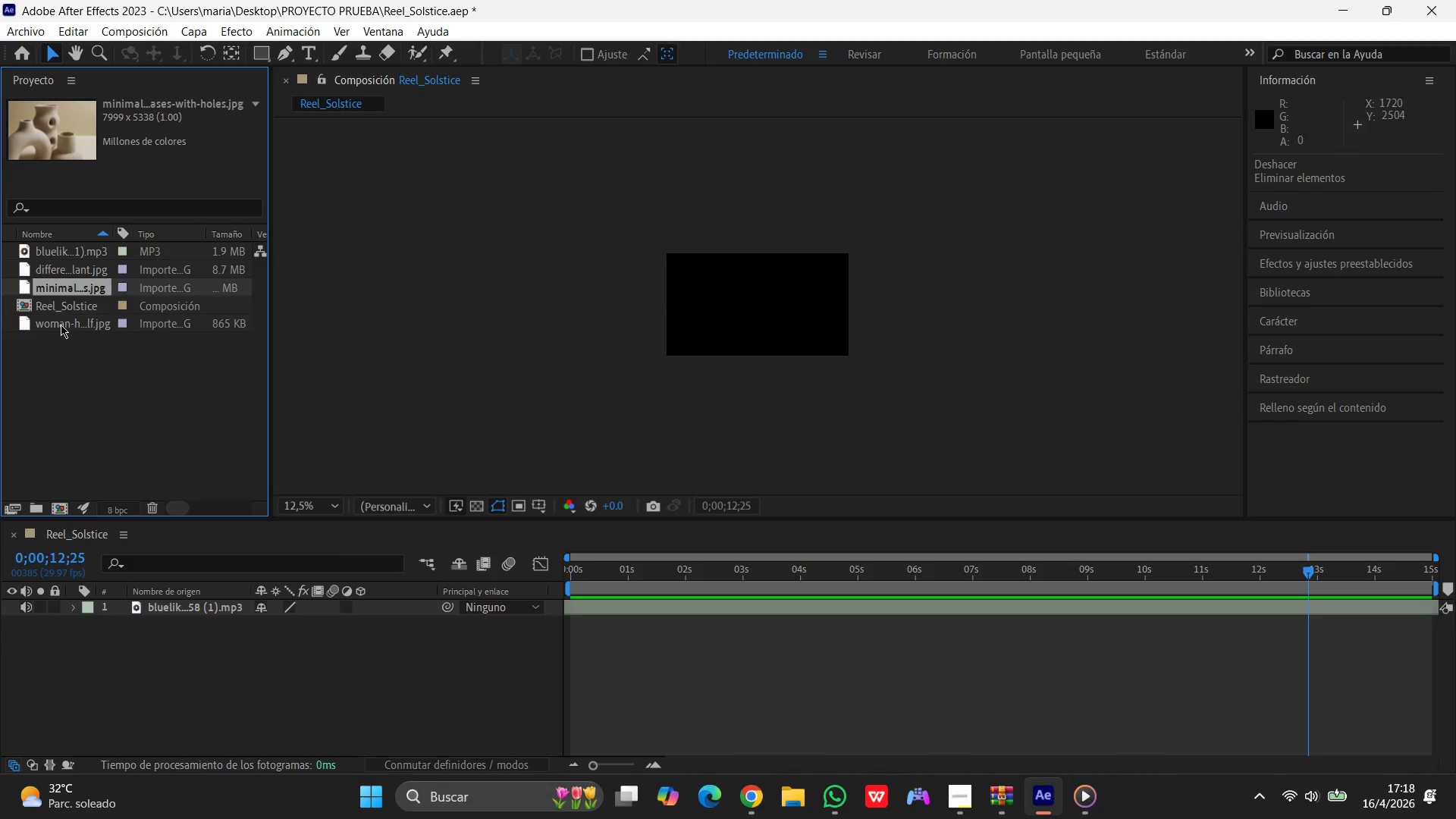 
left_click([61, 325])
 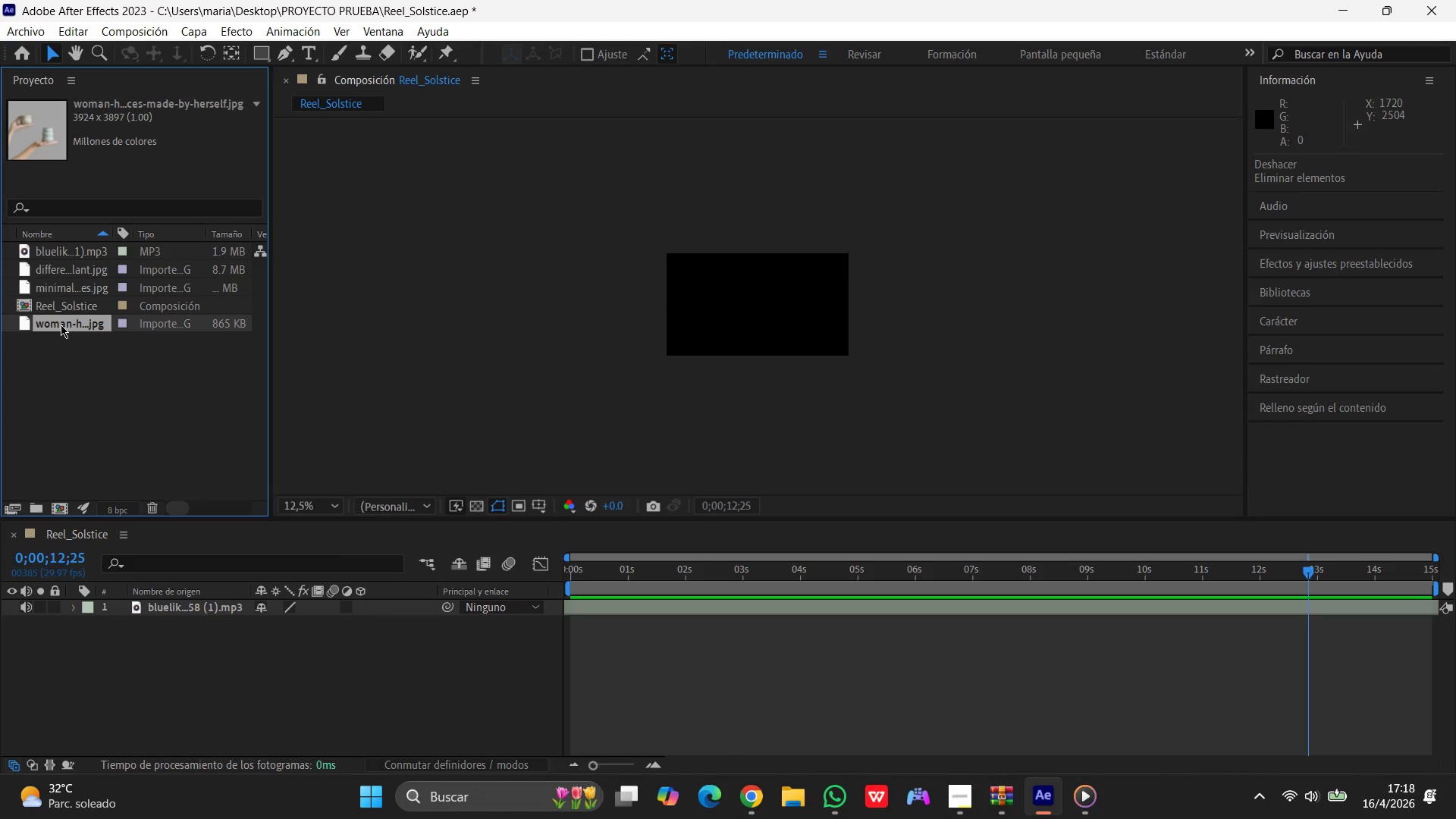 
scroll: coordinate [61, 325], scroll_direction: up, amount: 1.0
 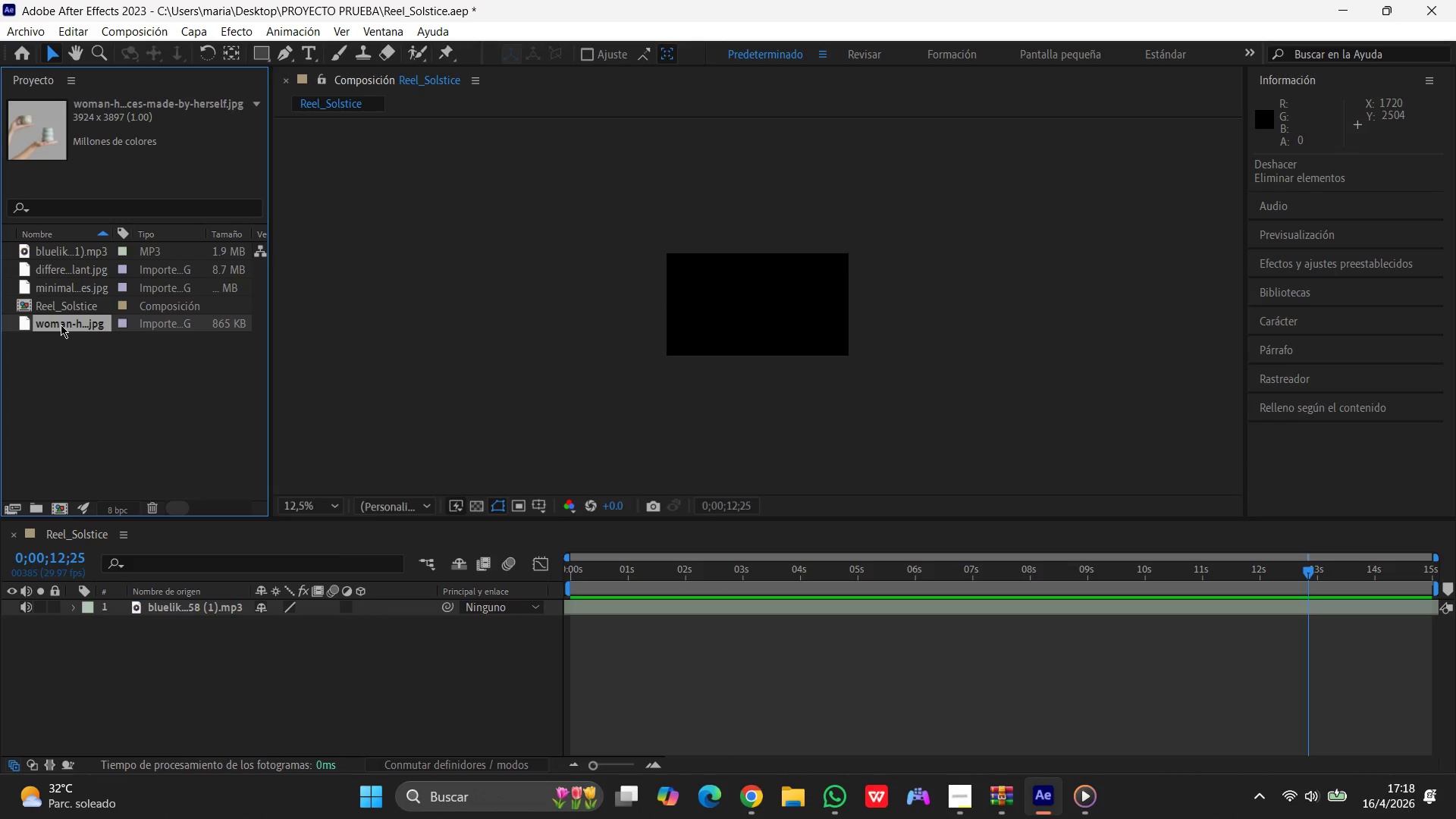 
key(Delete)
 